 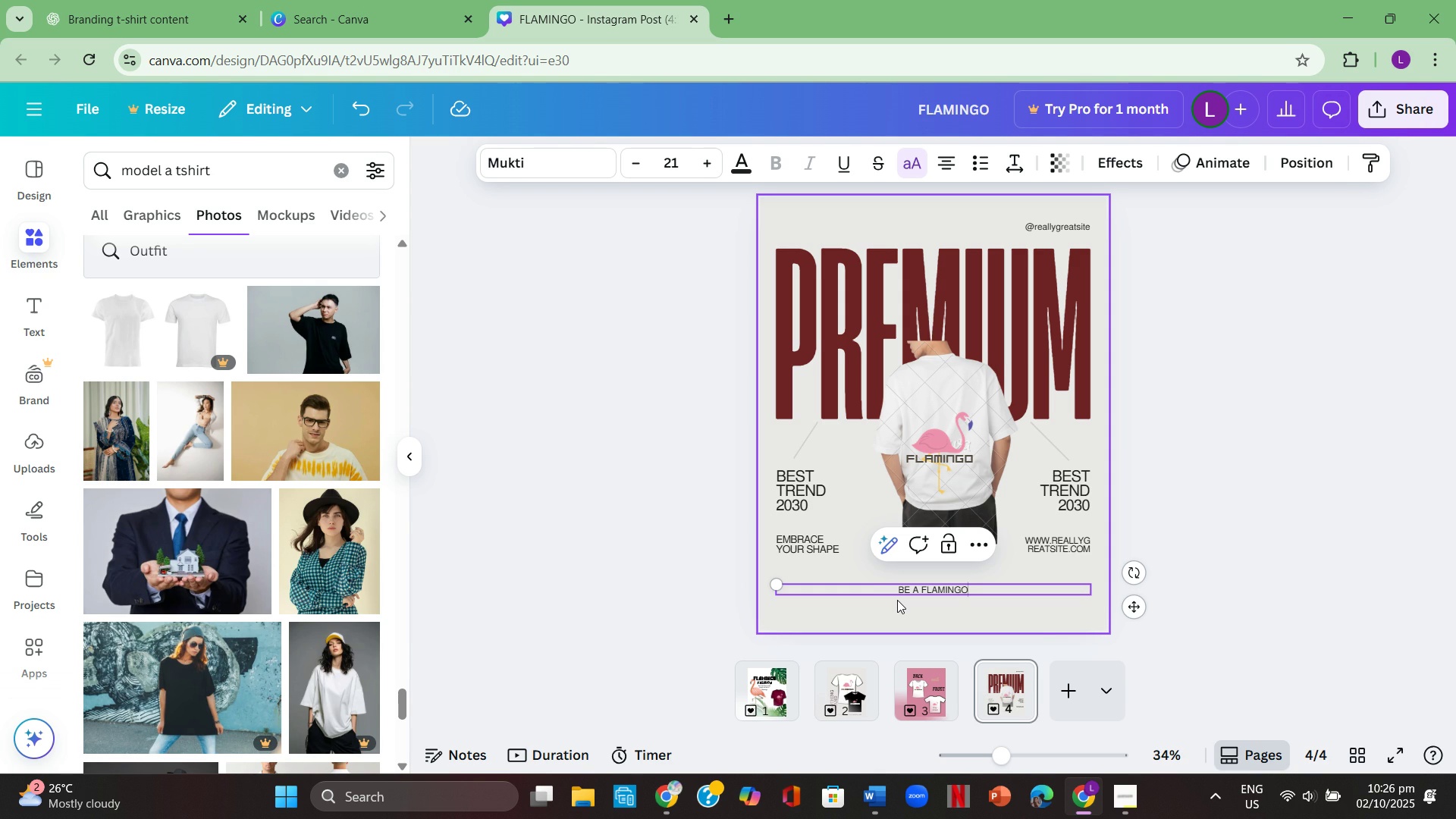 
type( in a flock)
 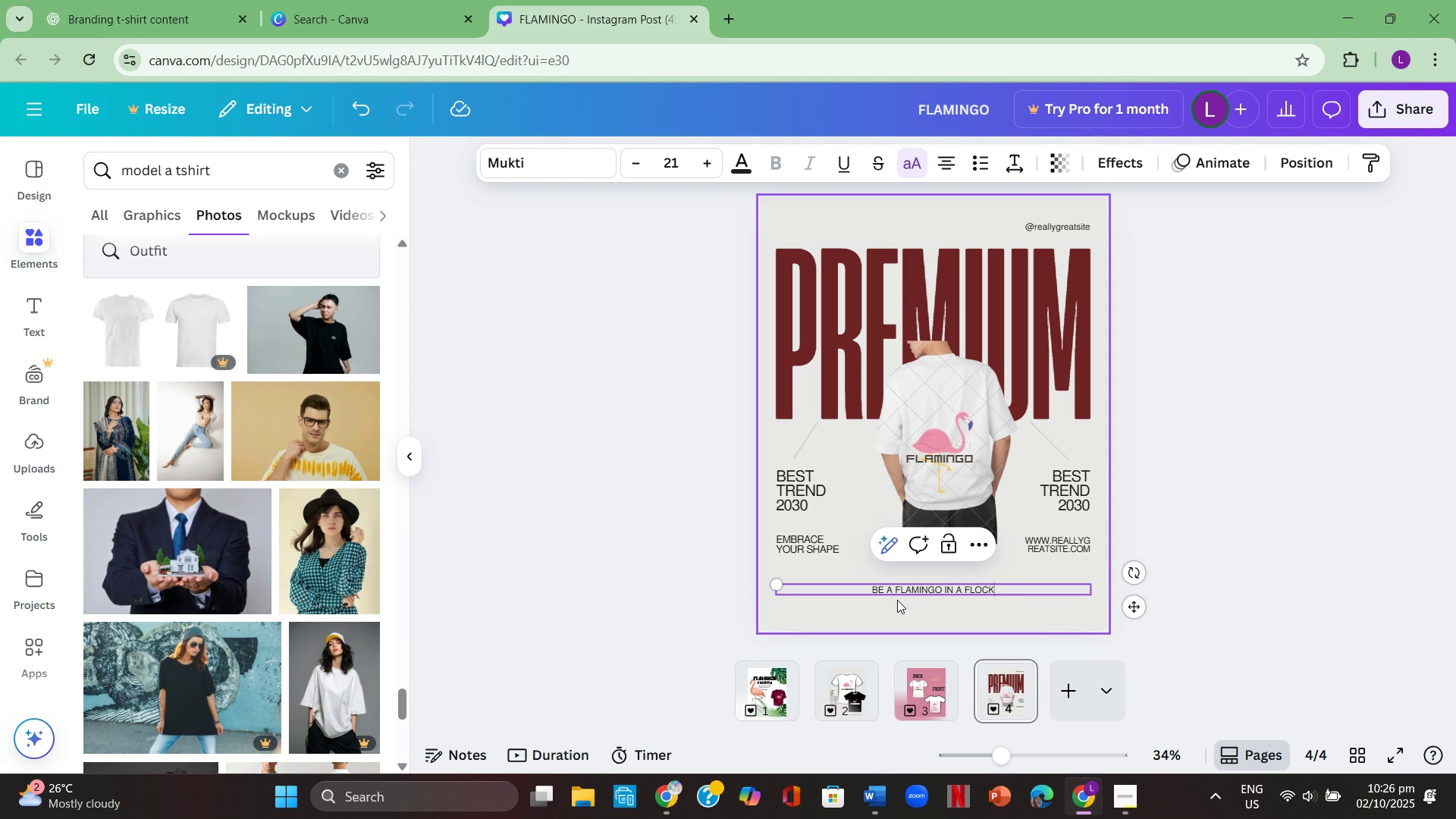 
type( of pigeons. )
 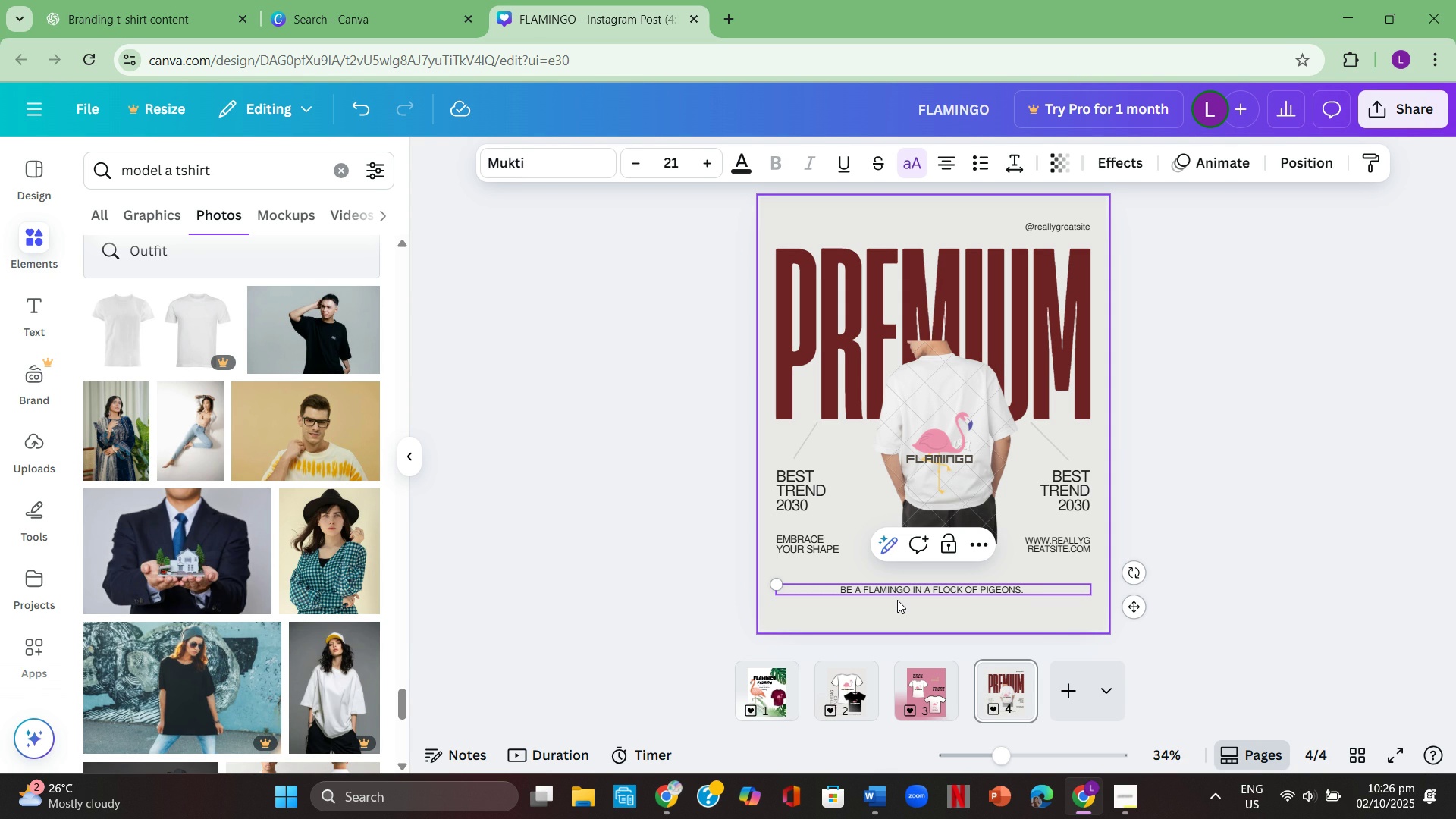 
wait(5.89)
 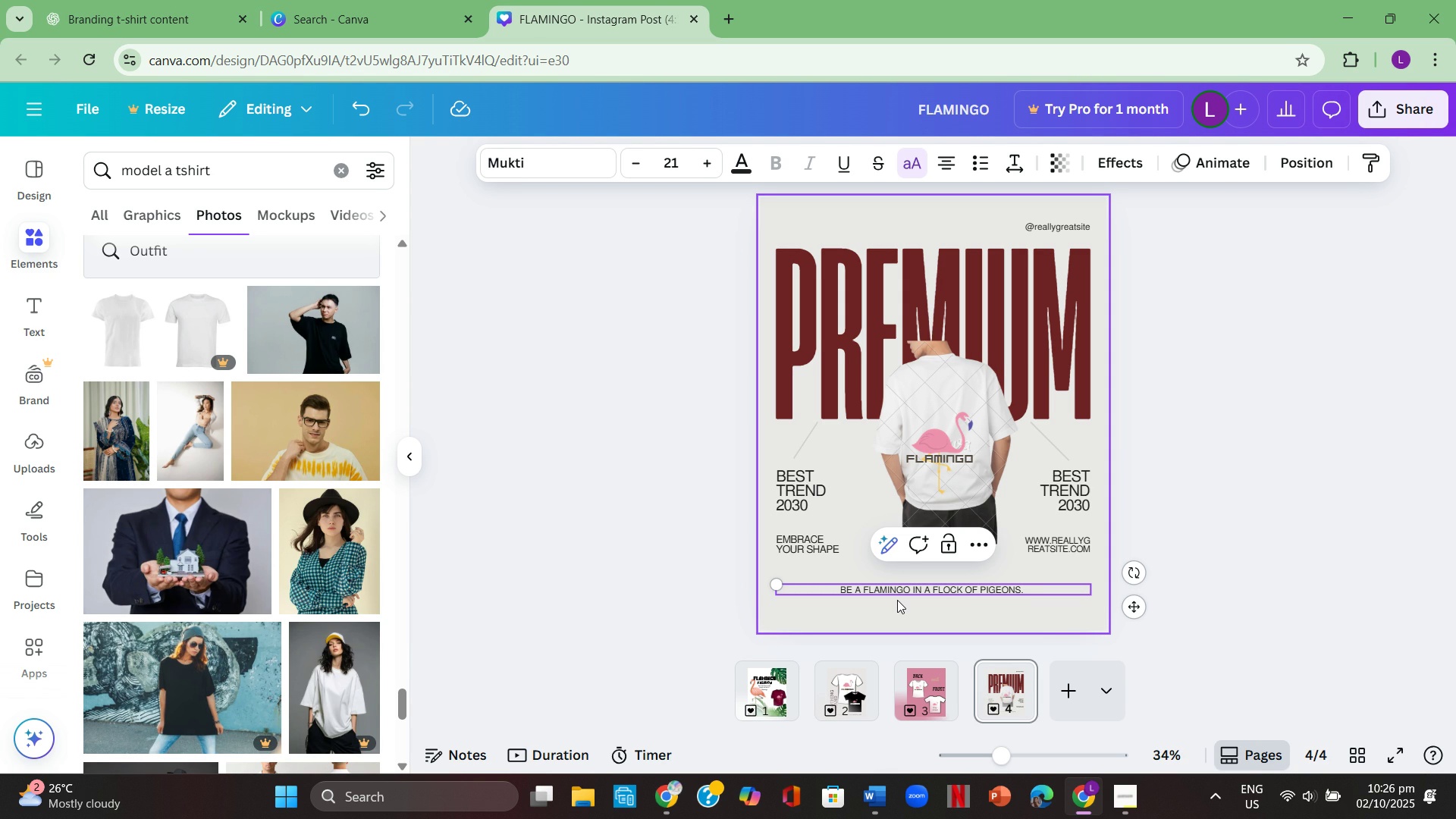 
left_click([1255, 629])
 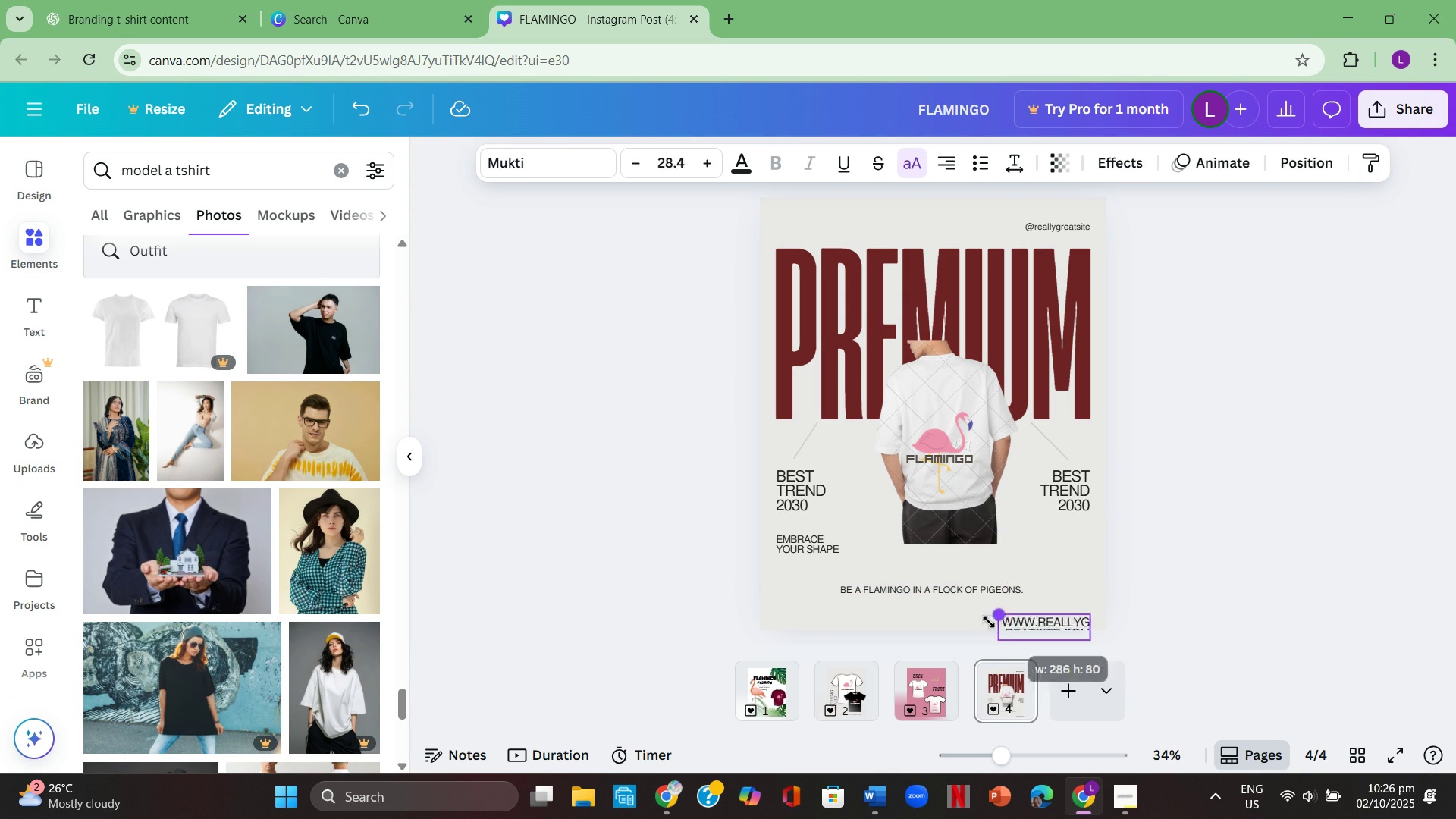 
wait(6.76)
 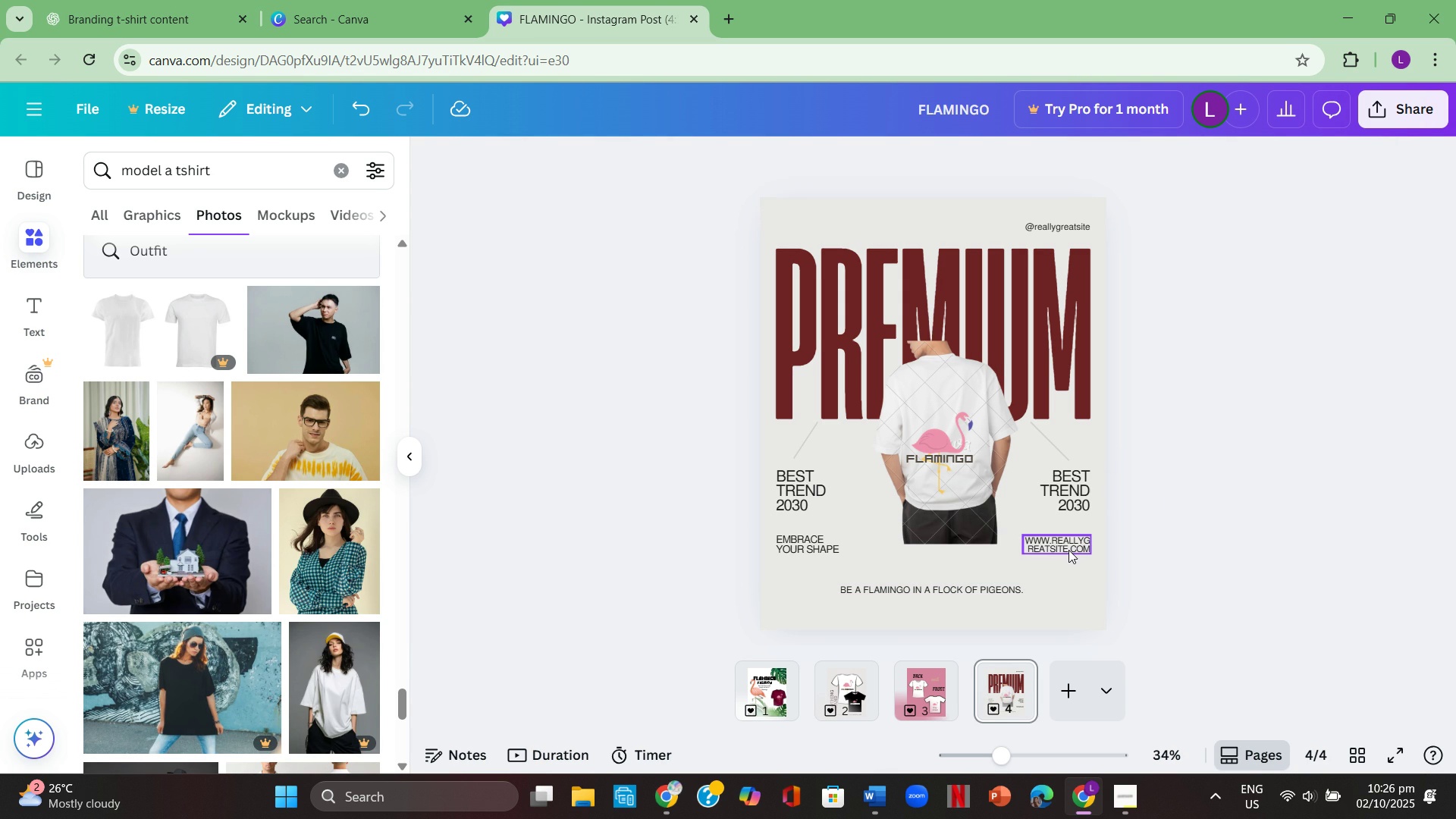 
left_click([1199, 609])
 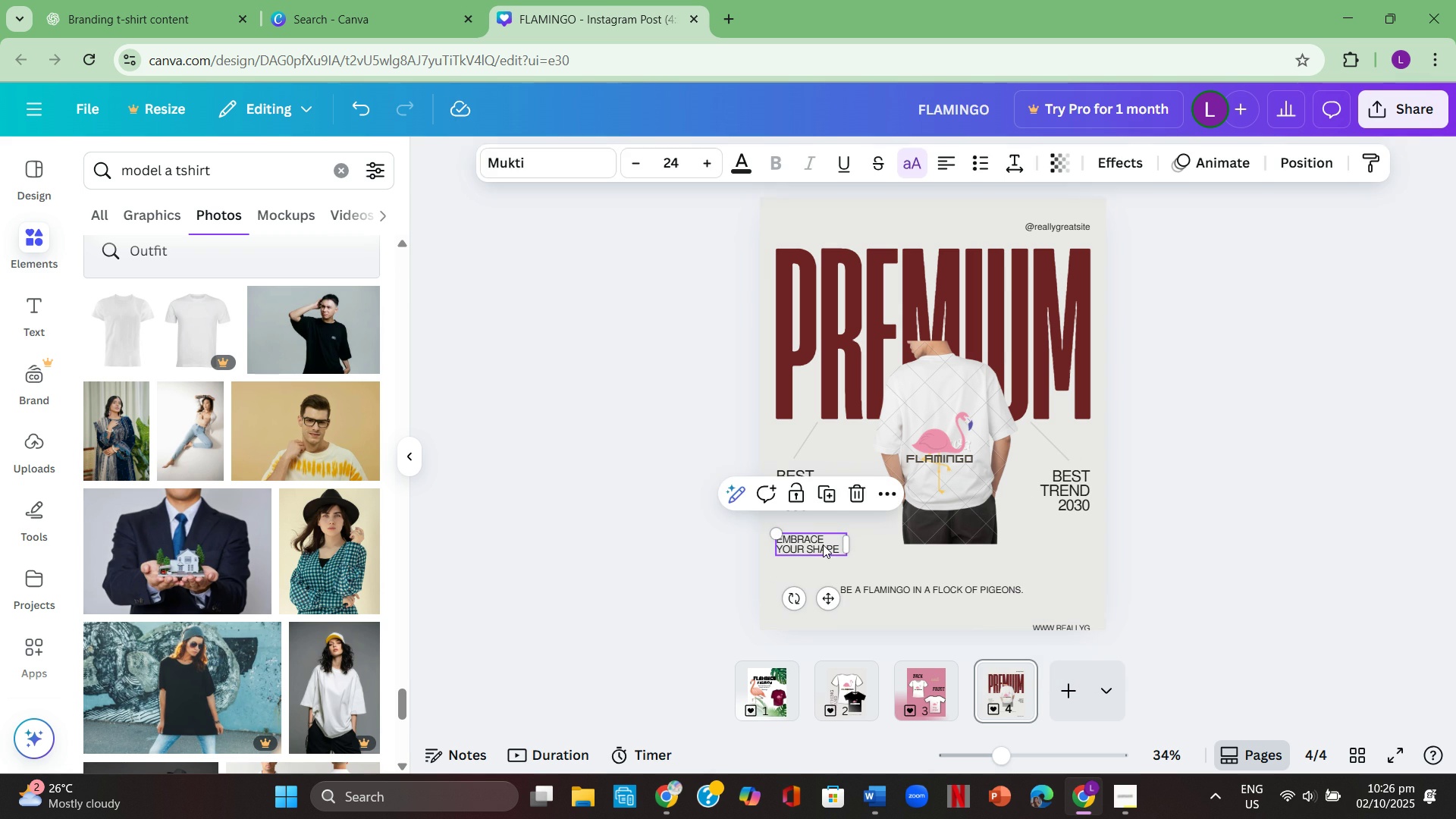 
left_click([823, 544])
 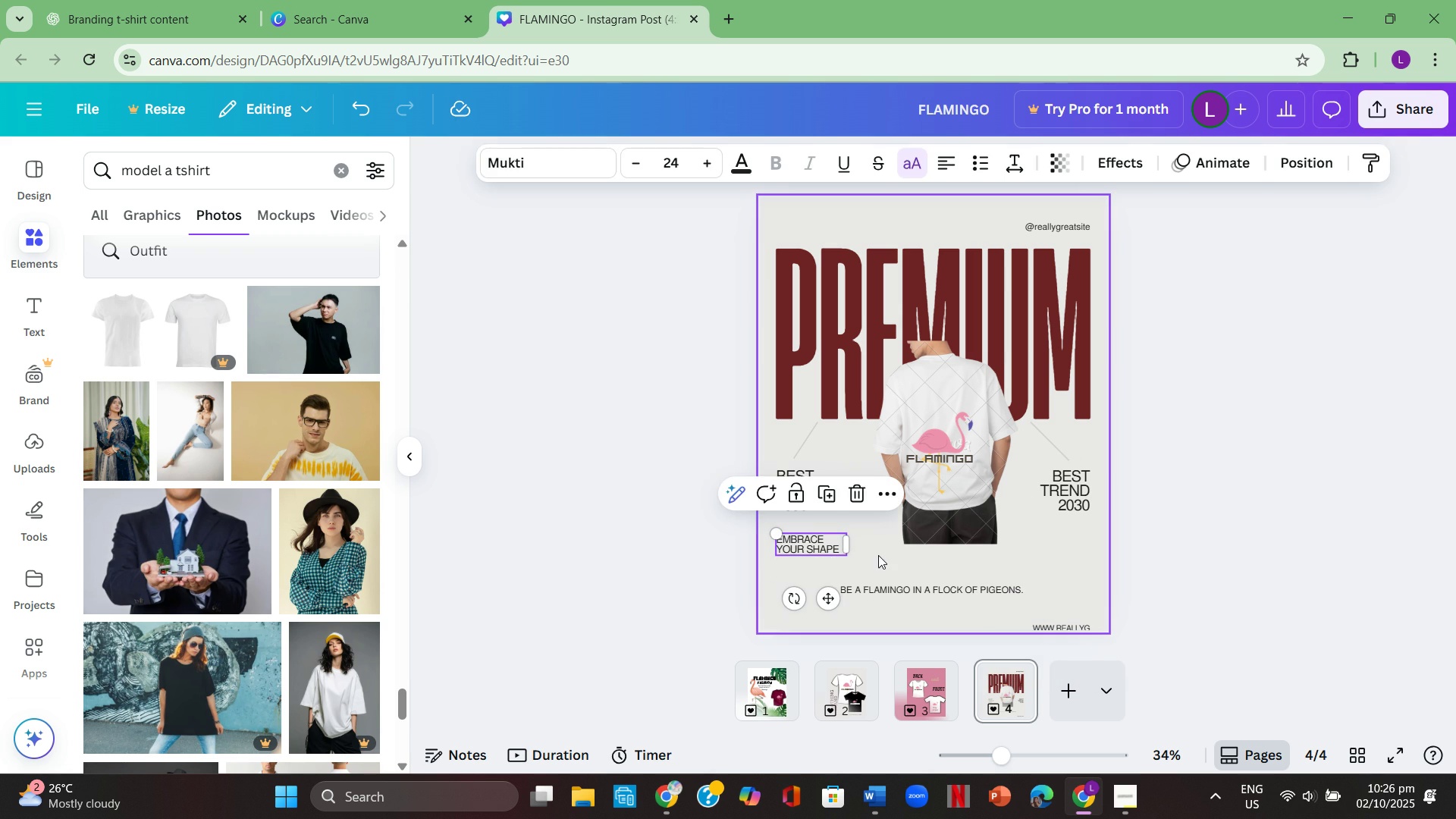 
left_click([878, 555])
 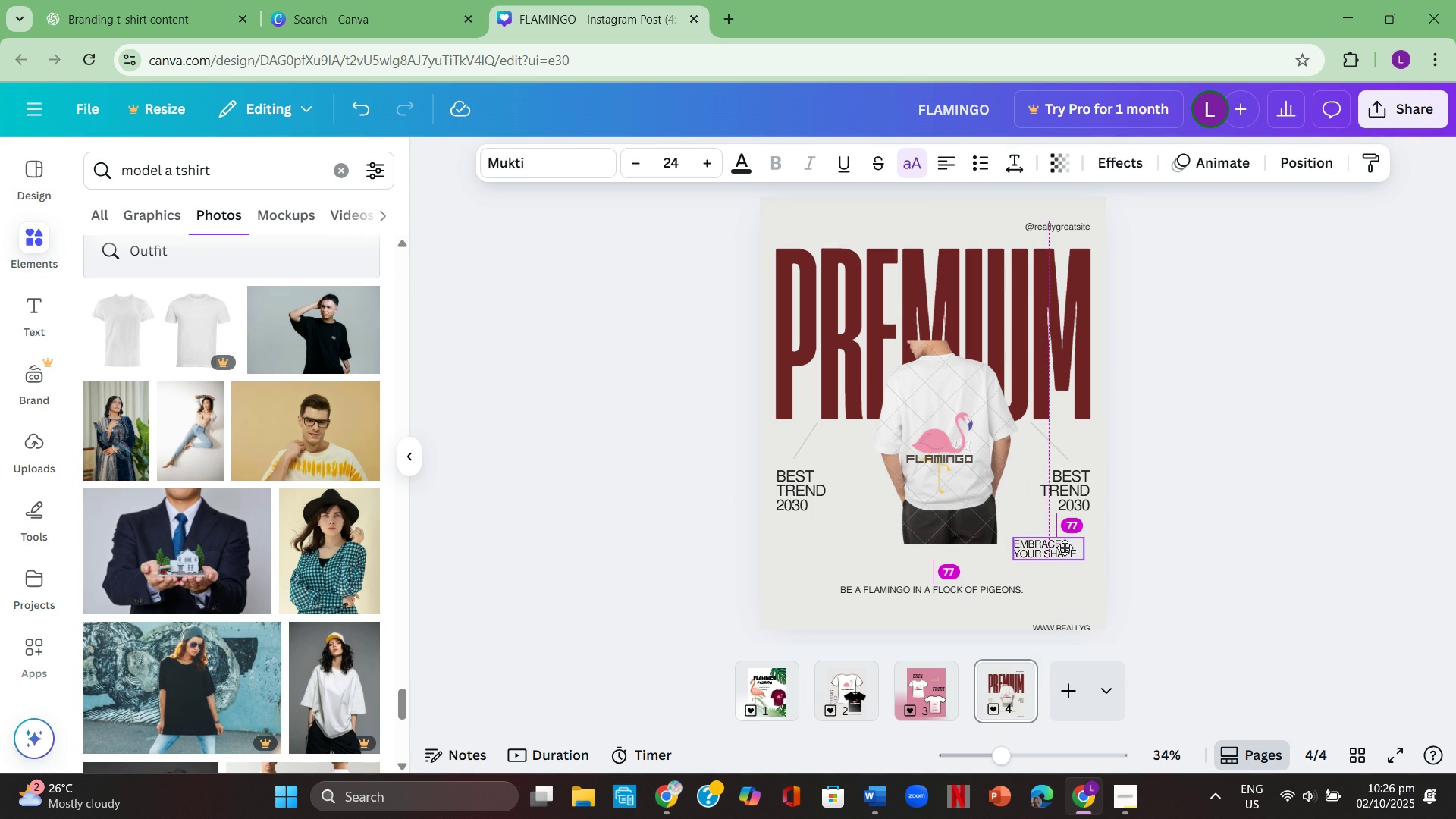 
left_click([1237, 554])
 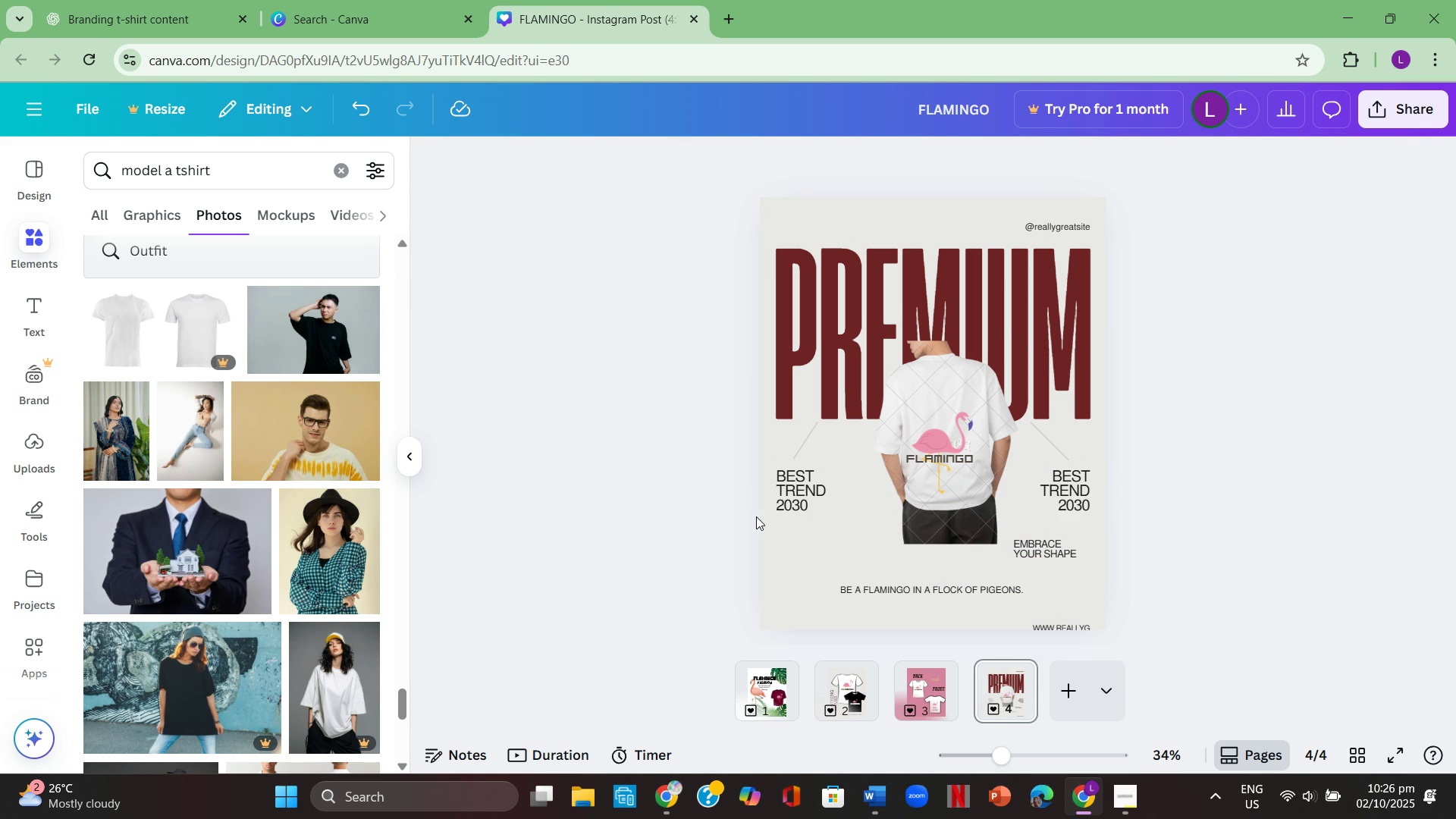 
left_click([812, 502])
 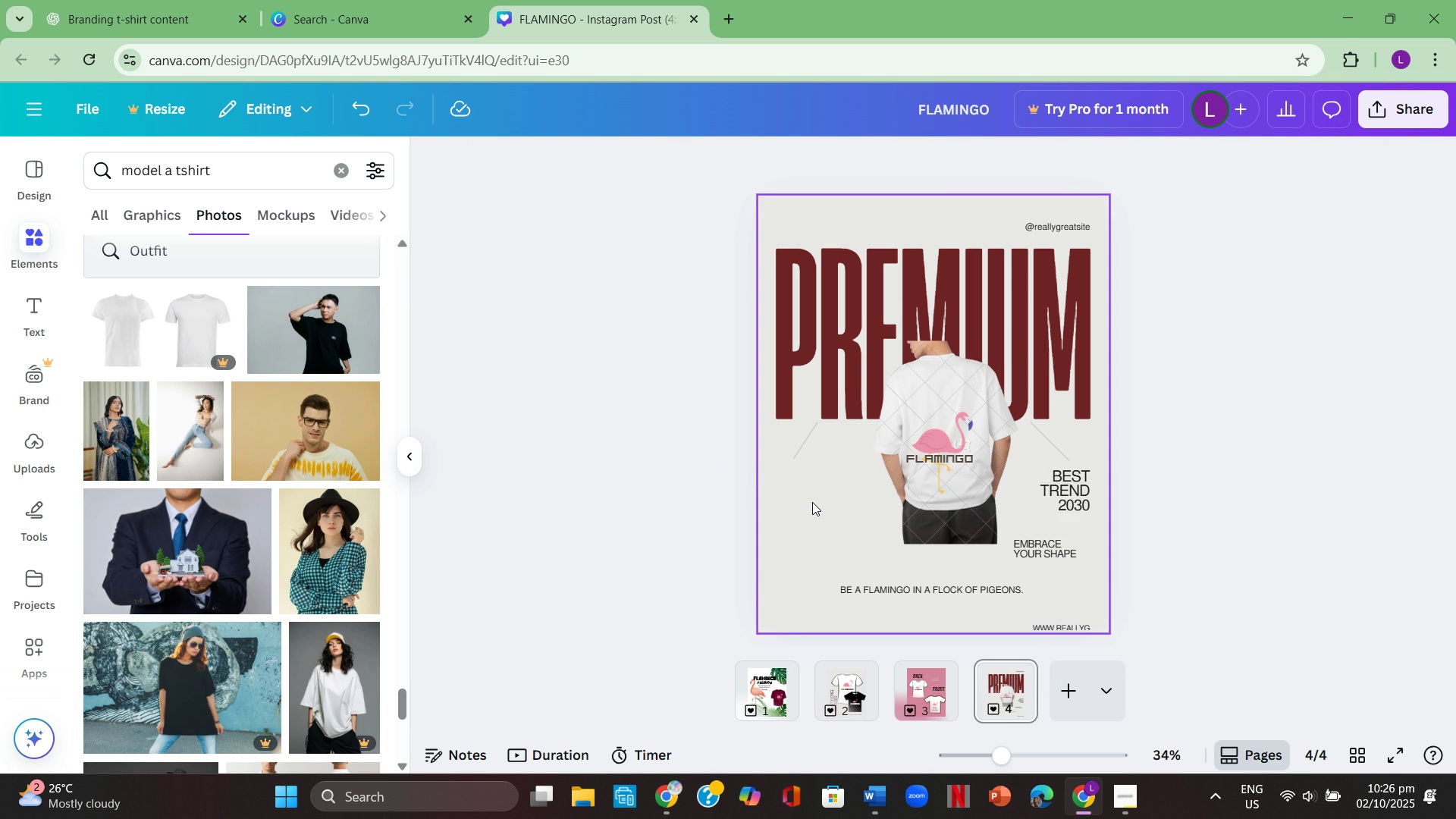 
key(Backspace)
 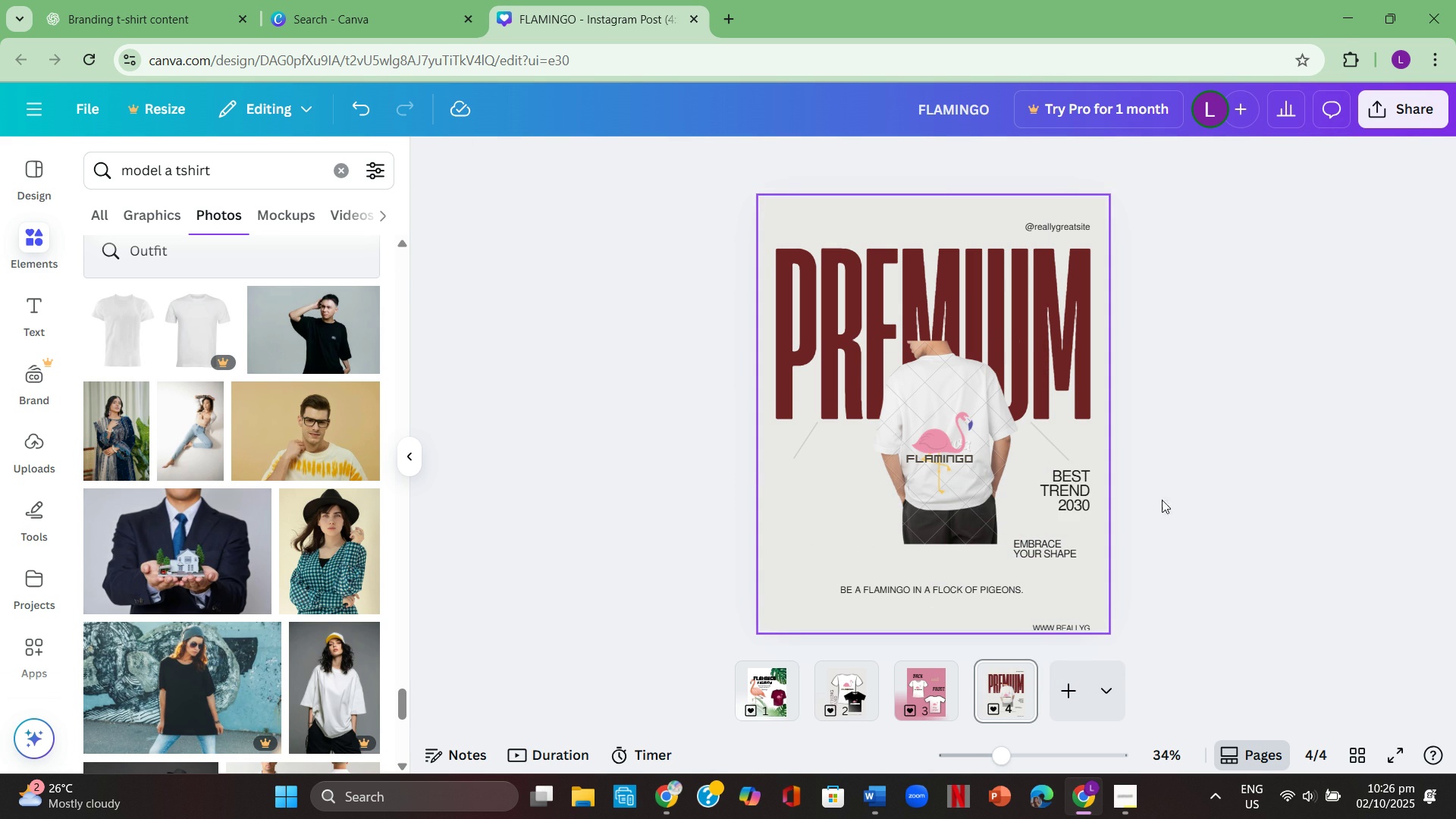 
left_click([1334, 466])
 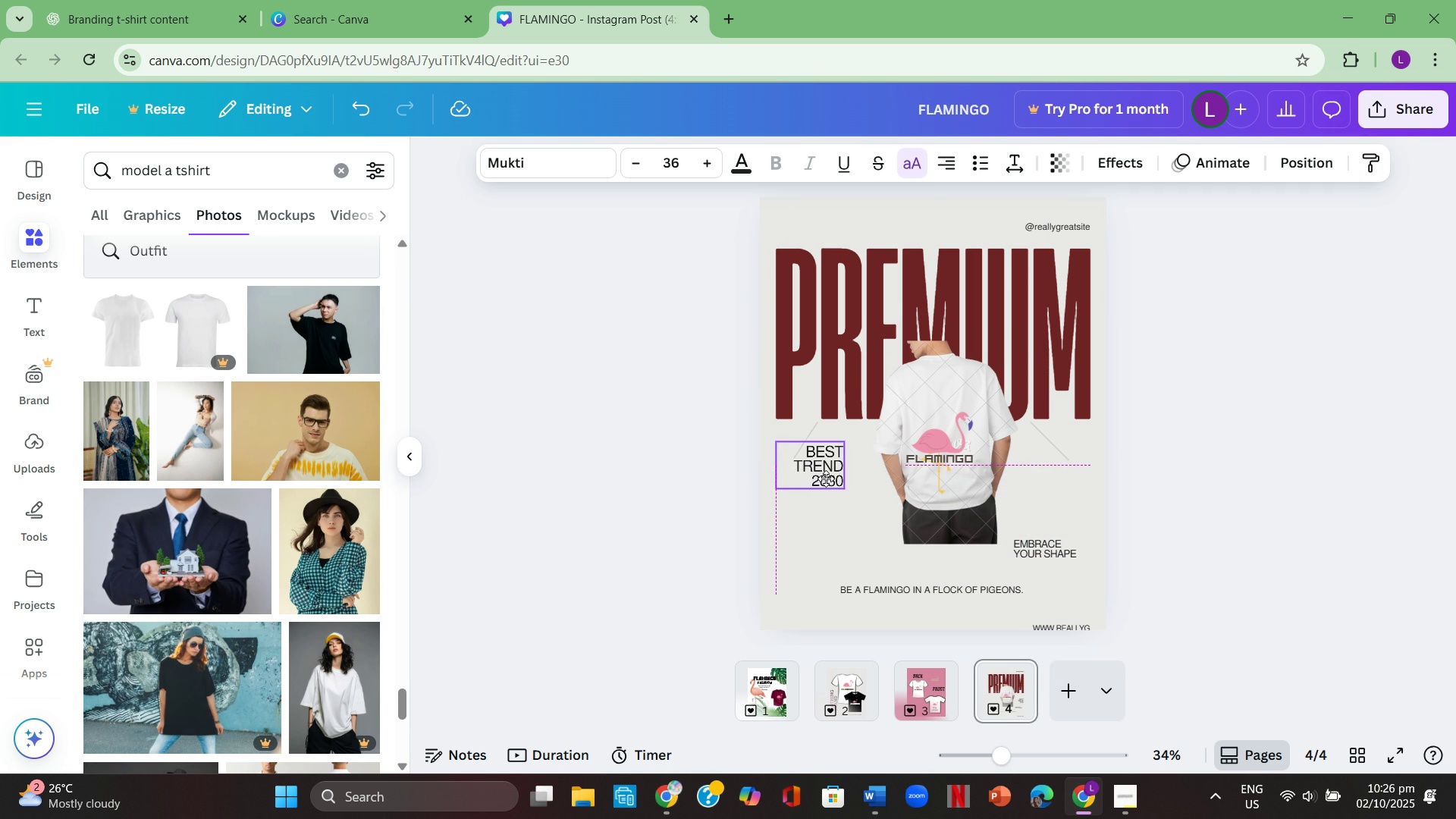 
left_click([1304, 513])
 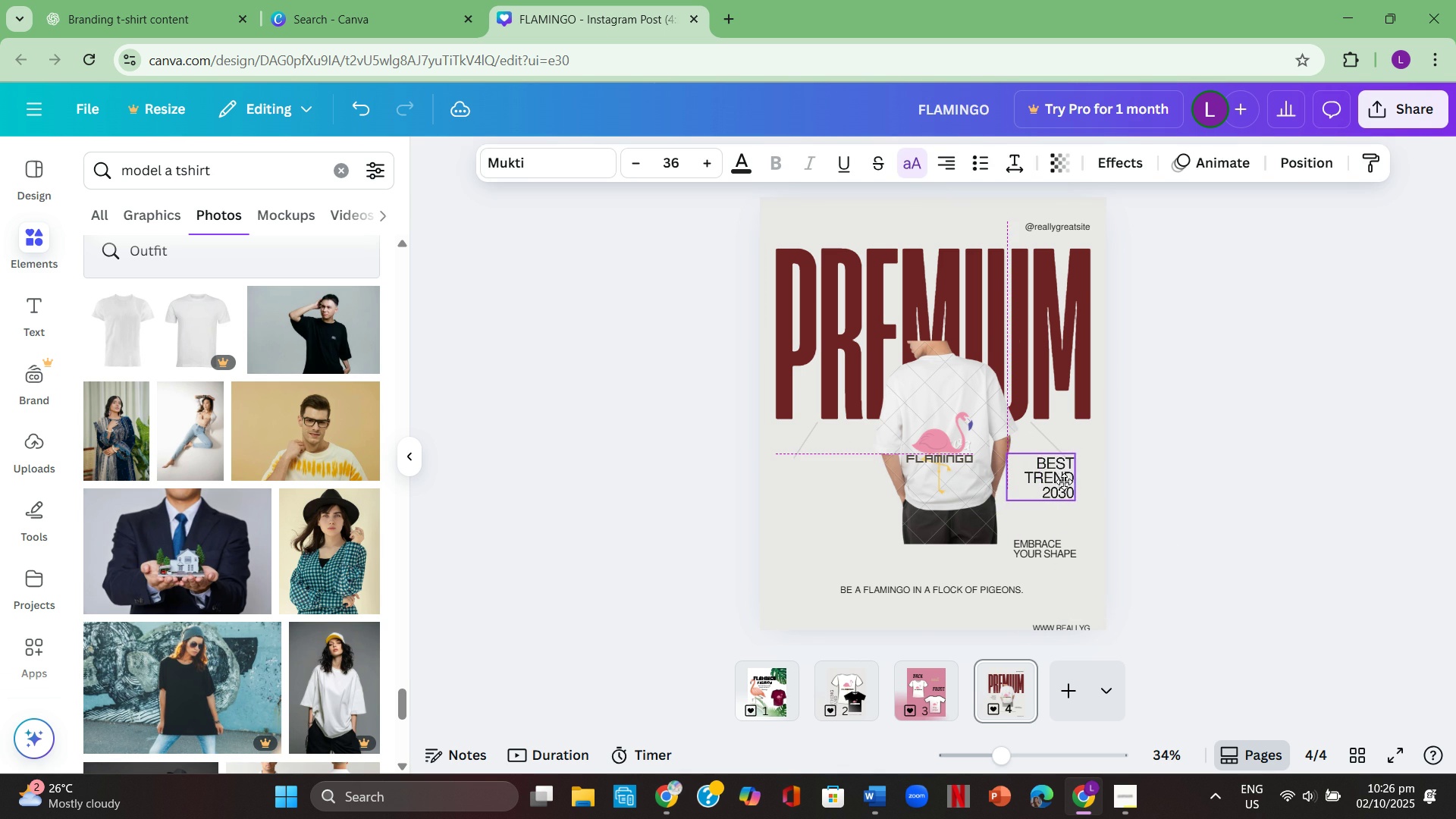 
left_click([1313, 495])
 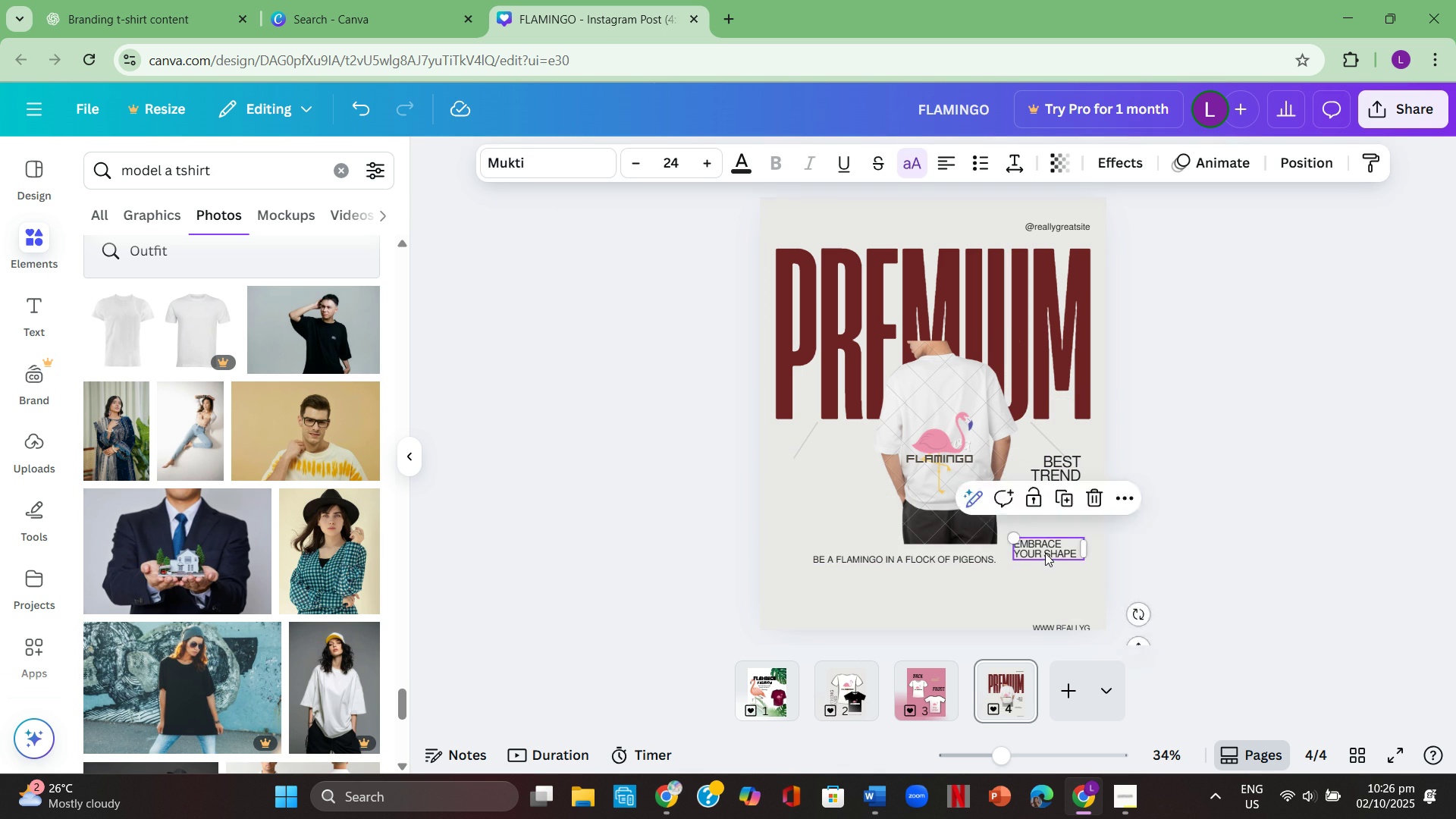 
wait(7.39)
 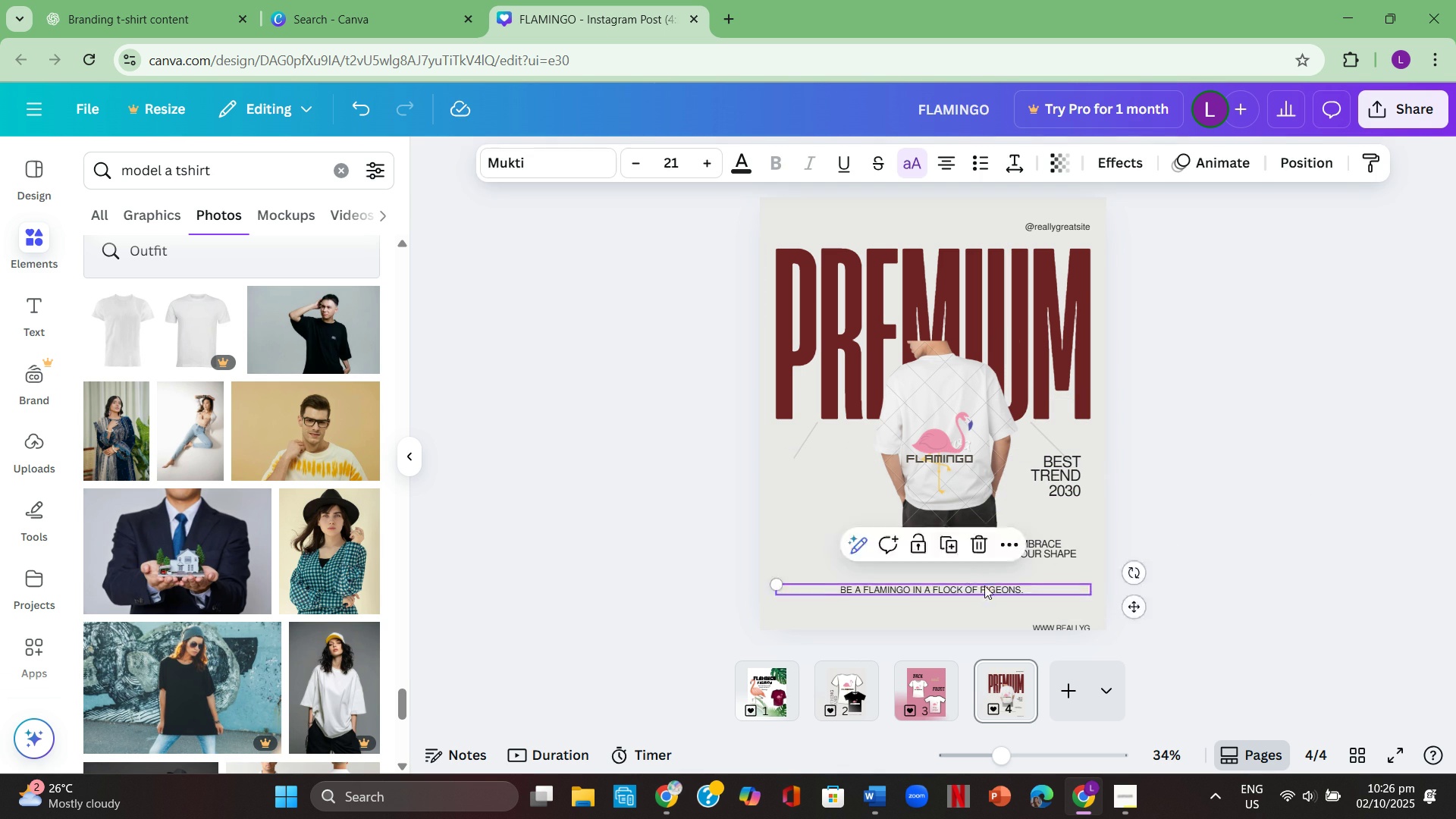 
left_click([1208, 524])
 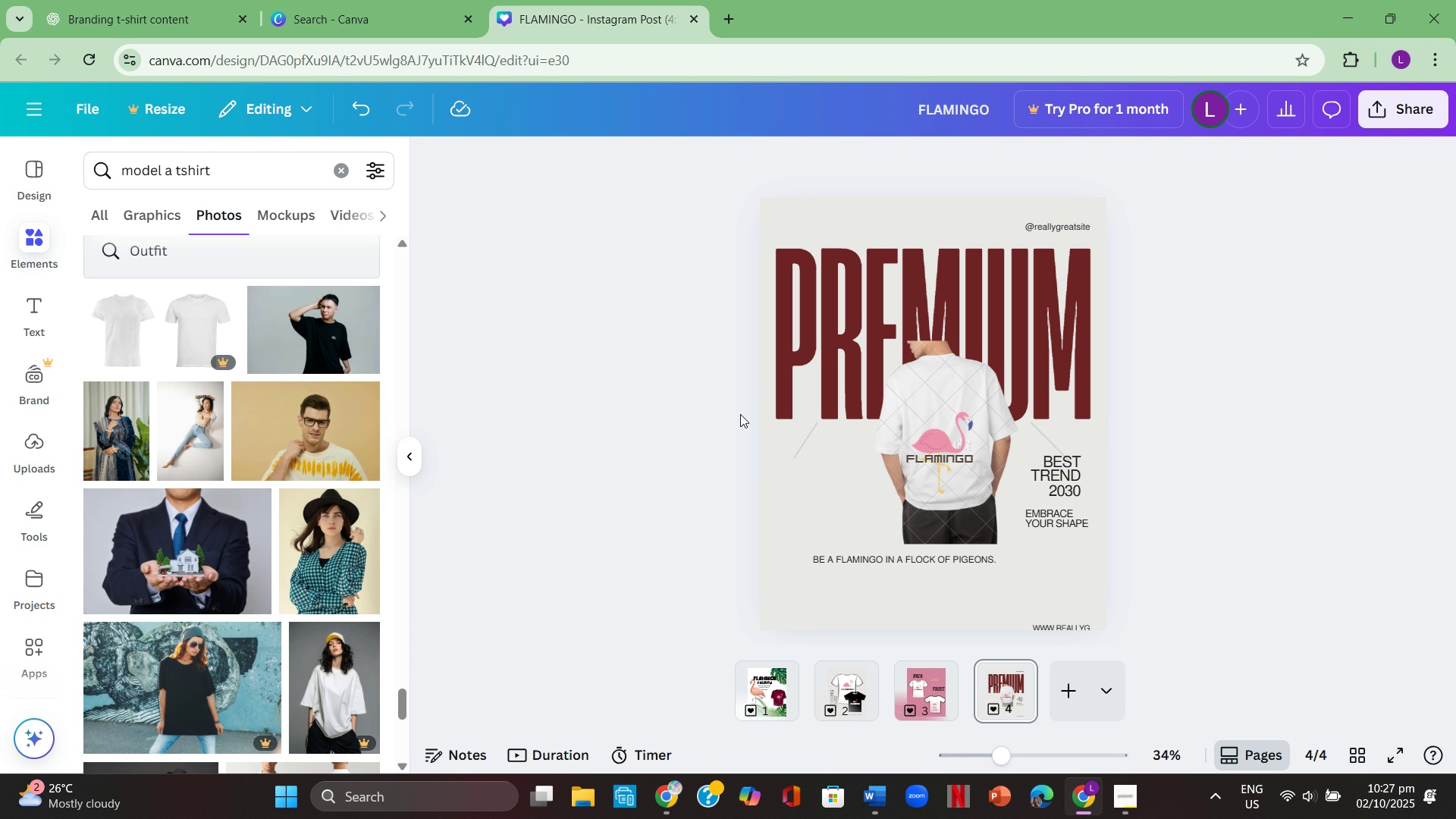 
wait(15.0)
 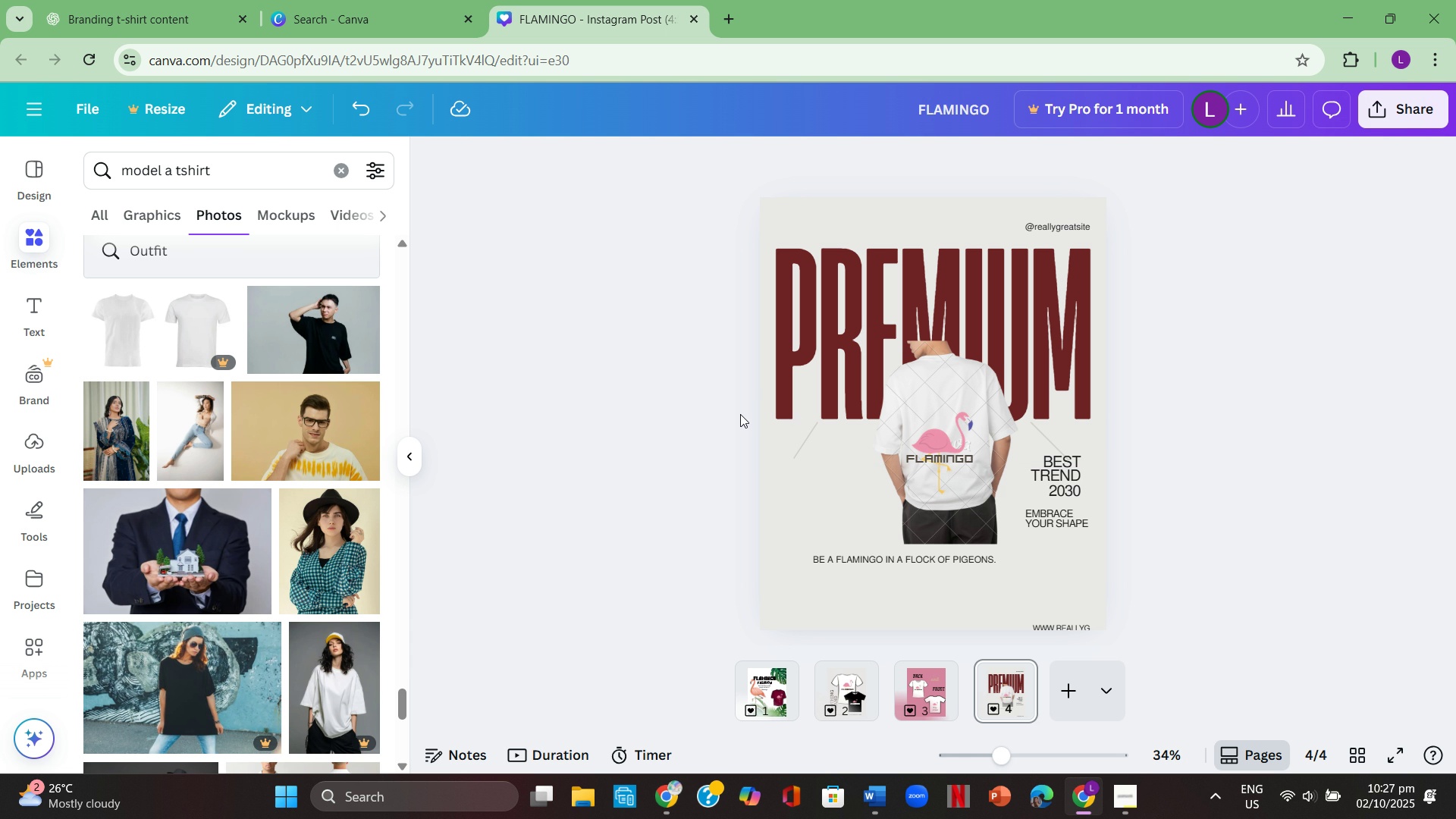 
left_click([1216, 541])
 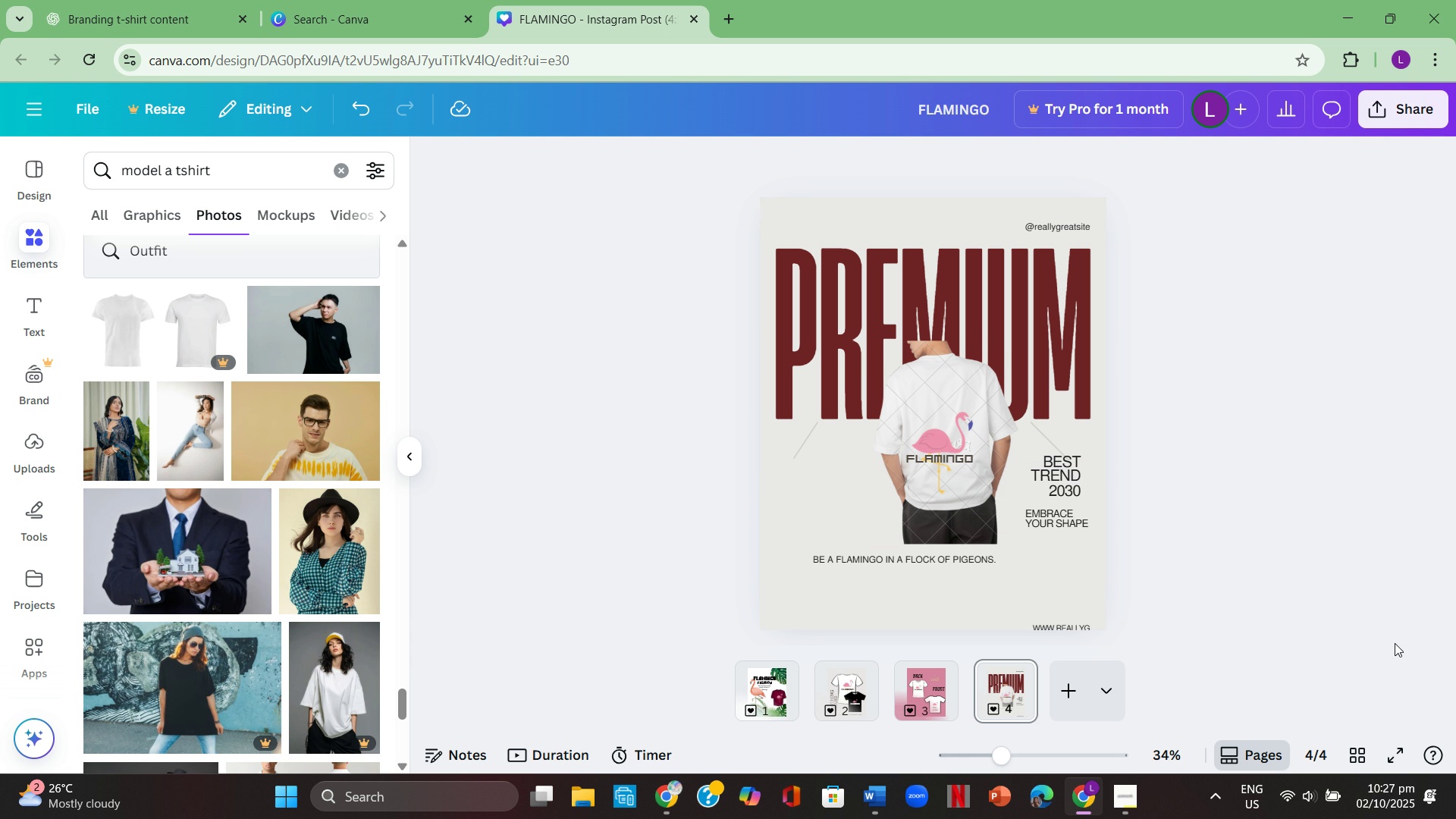 
wait(8.62)
 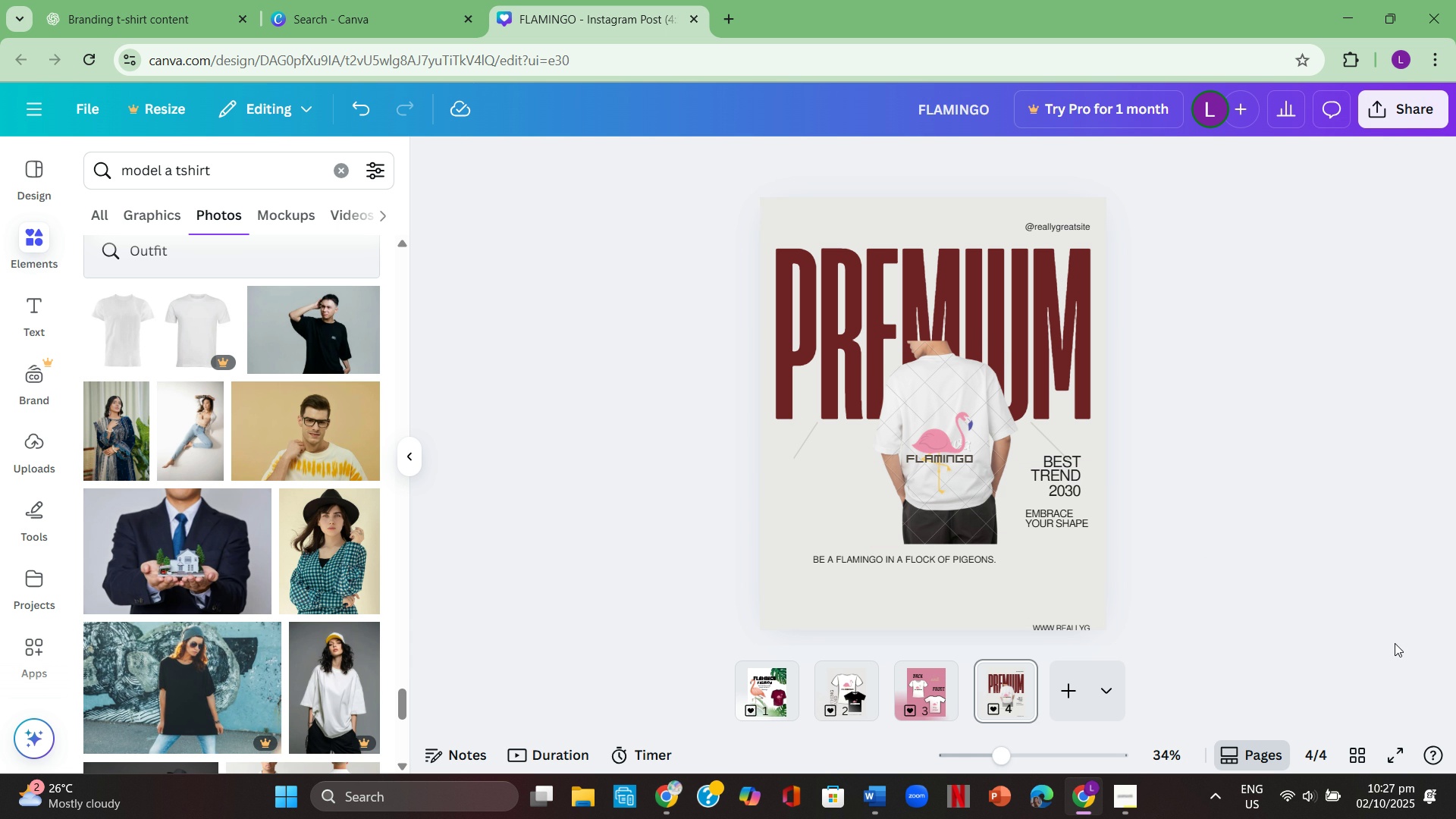 
left_click([1195, 469])
 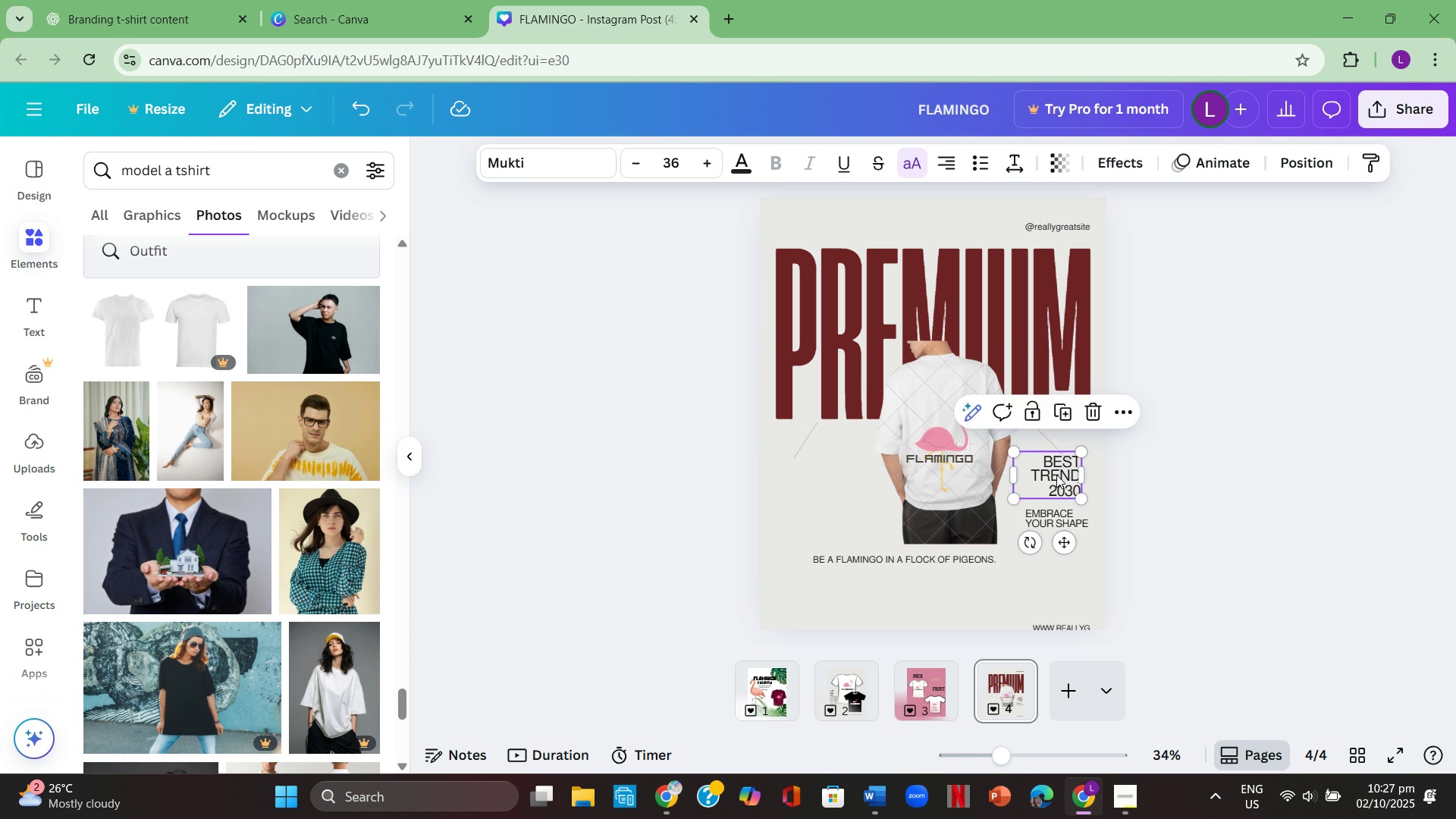 
double_click([1056, 475])
 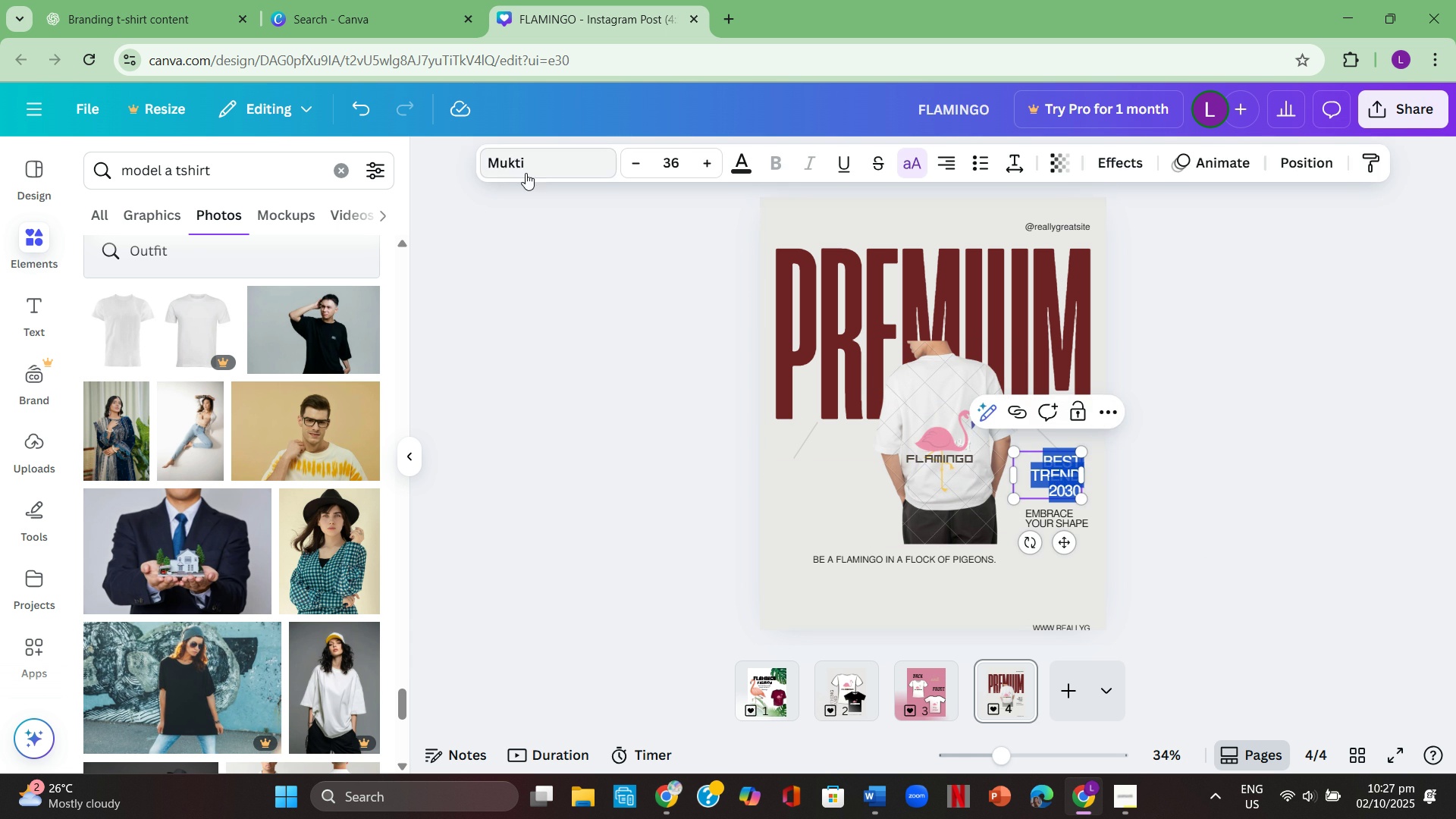 
left_click([526, 174])
 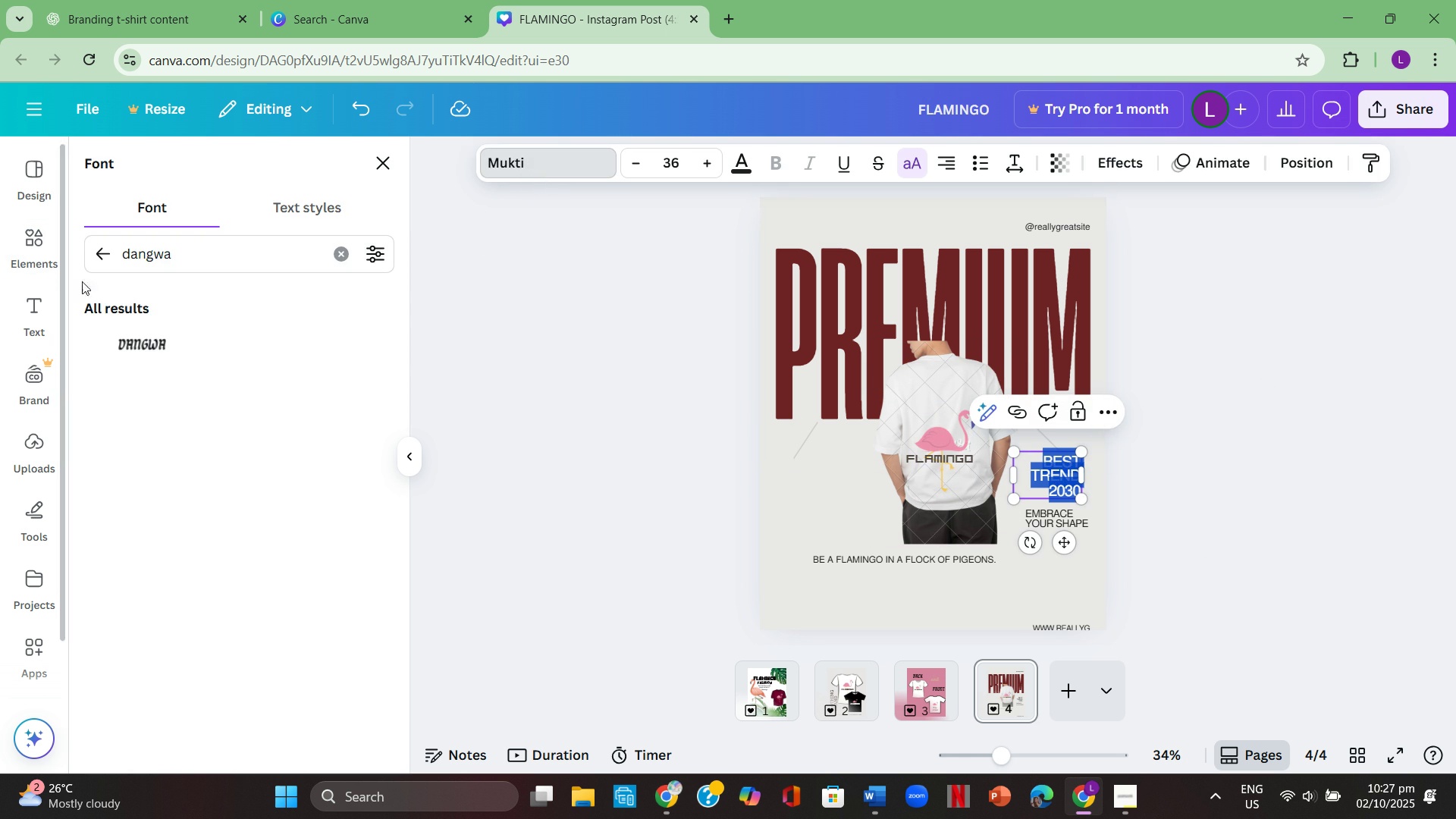 
left_click([185, 343])
 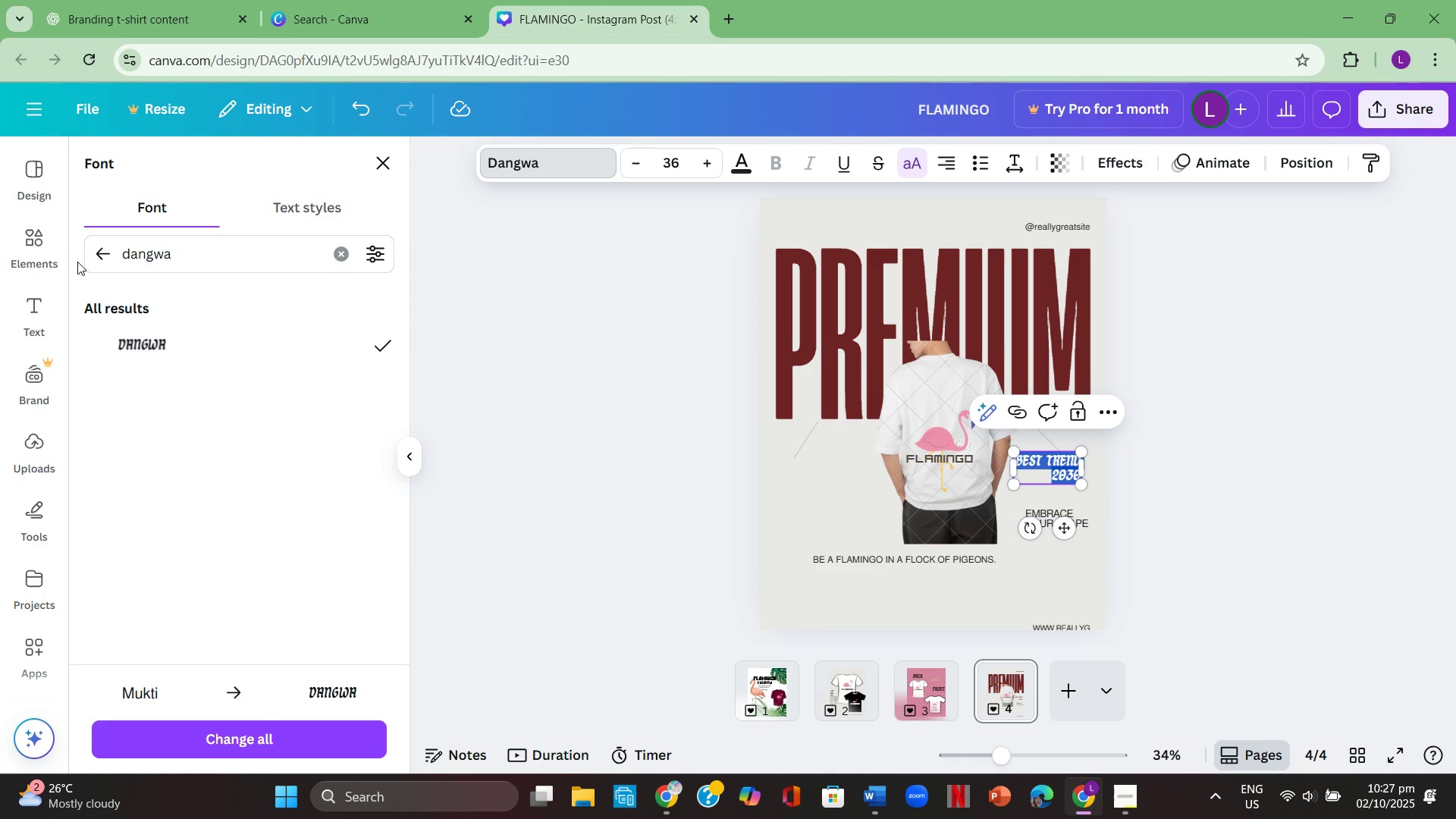 
left_click([89, 253])
 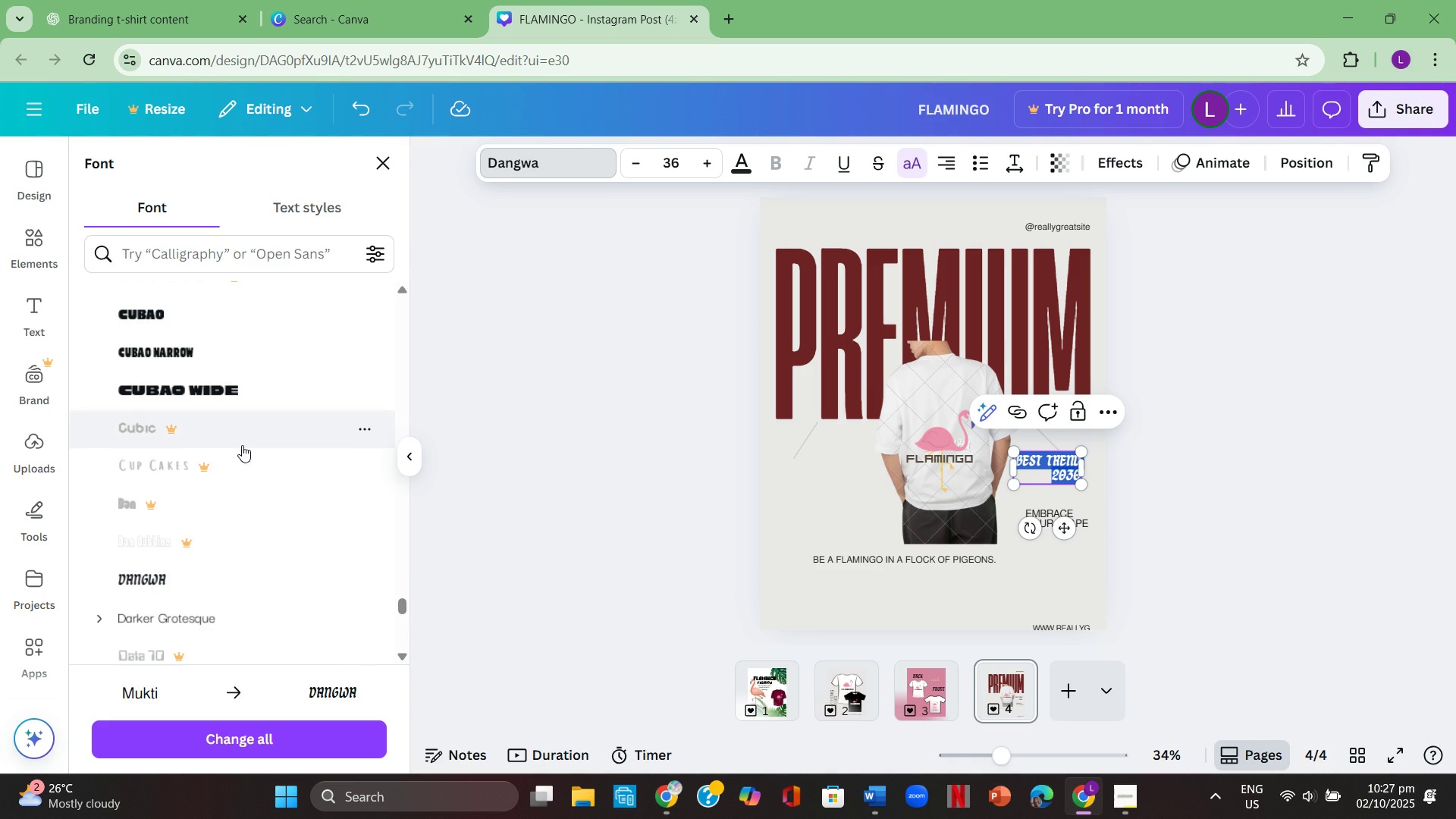 
scroll: coordinate [293, 479], scroll_direction: down, amount: 8.0
 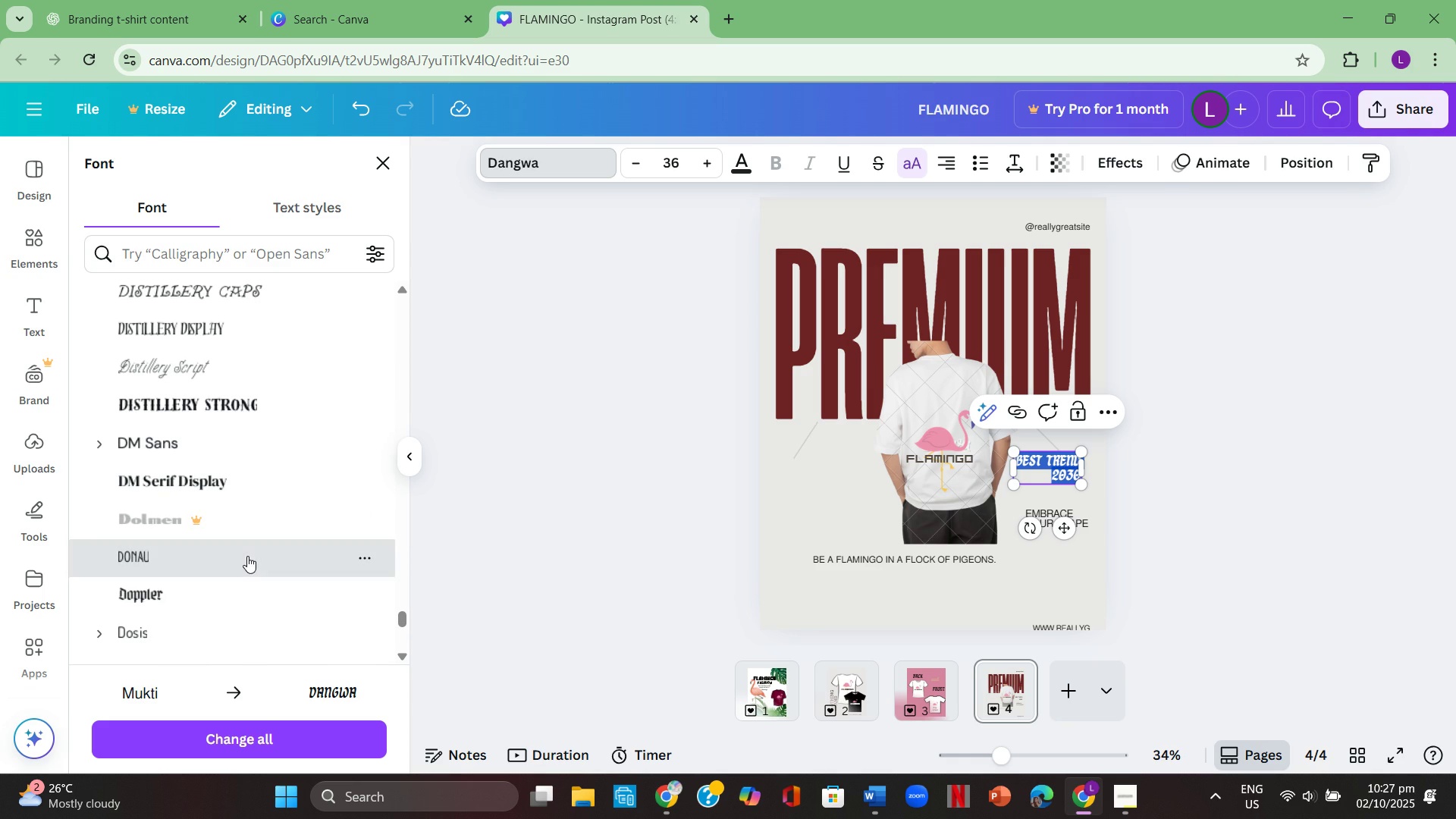 
left_click([247, 556])
 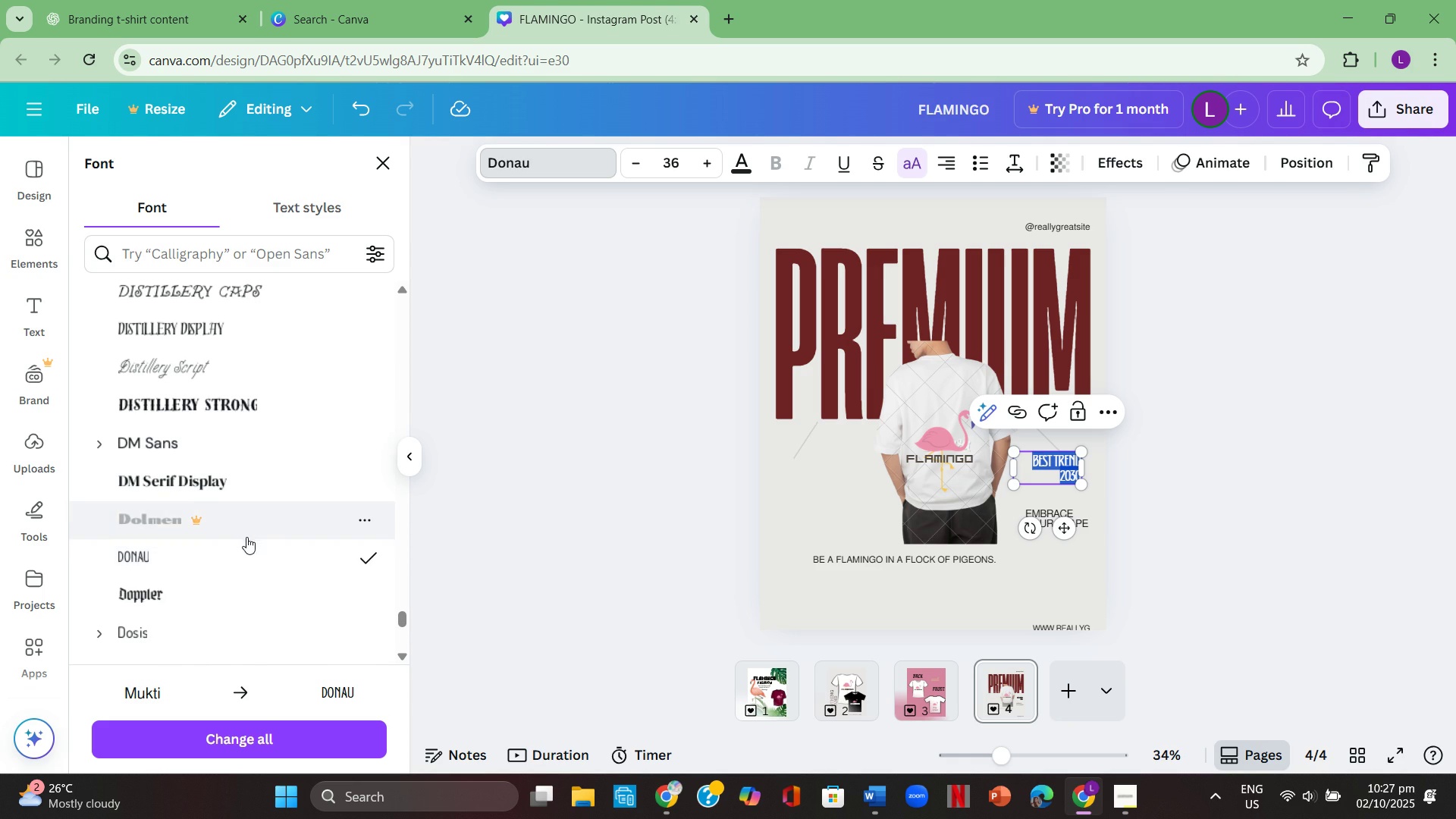 
scroll: coordinate [246, 534], scroll_direction: down, amount: 3.0
 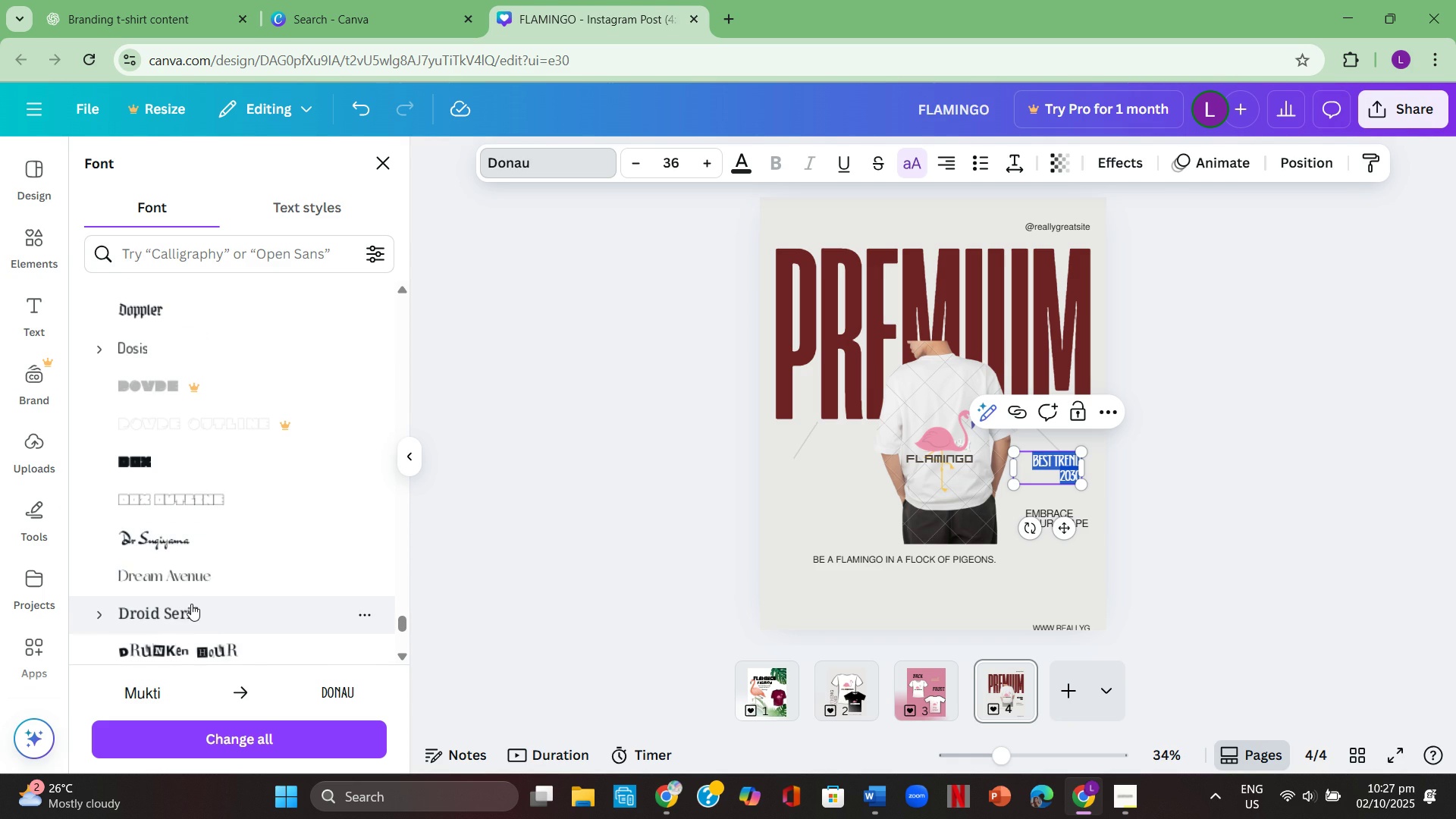 
left_click([191, 604])
 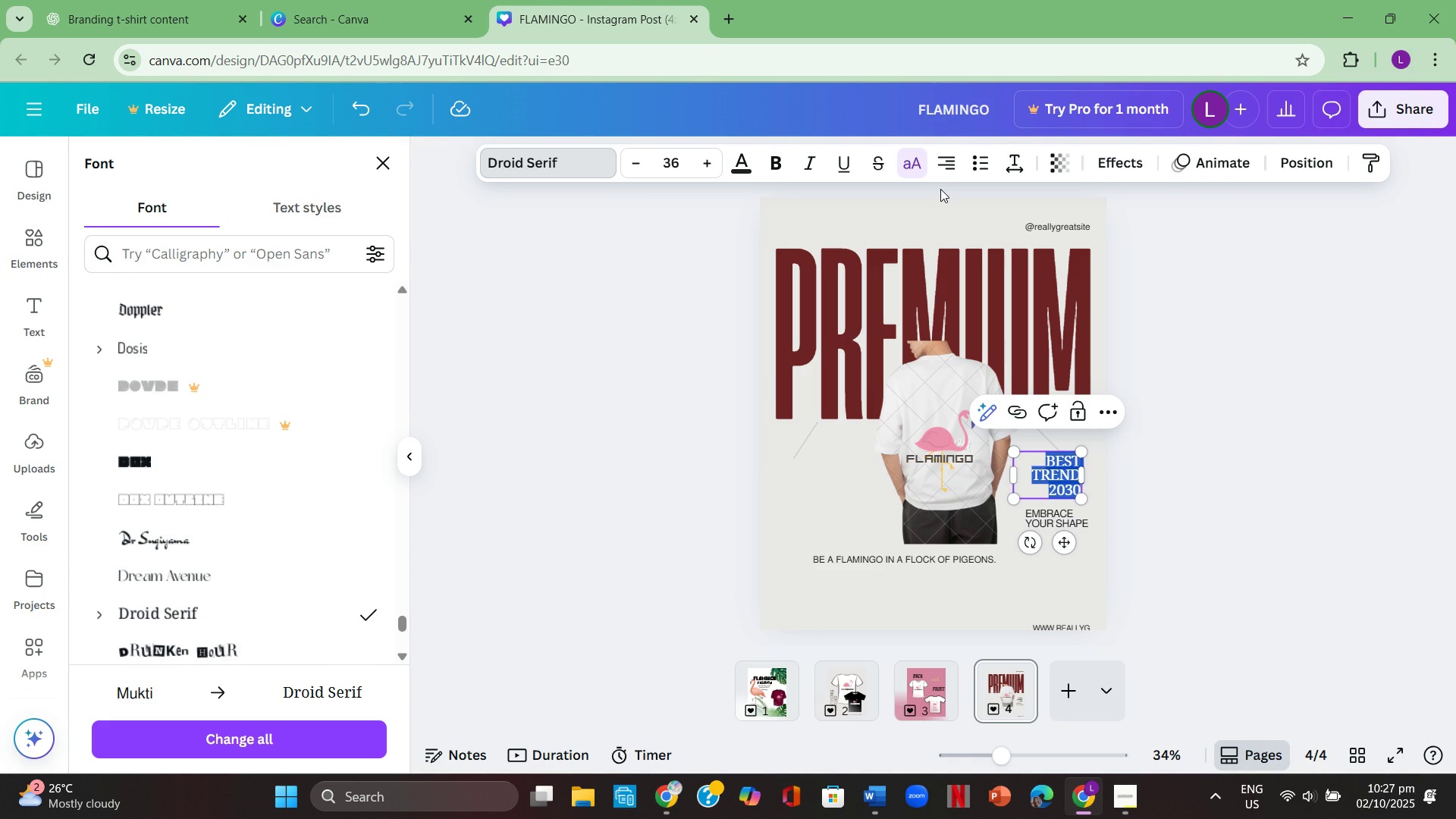 
double_click([952, 152])
 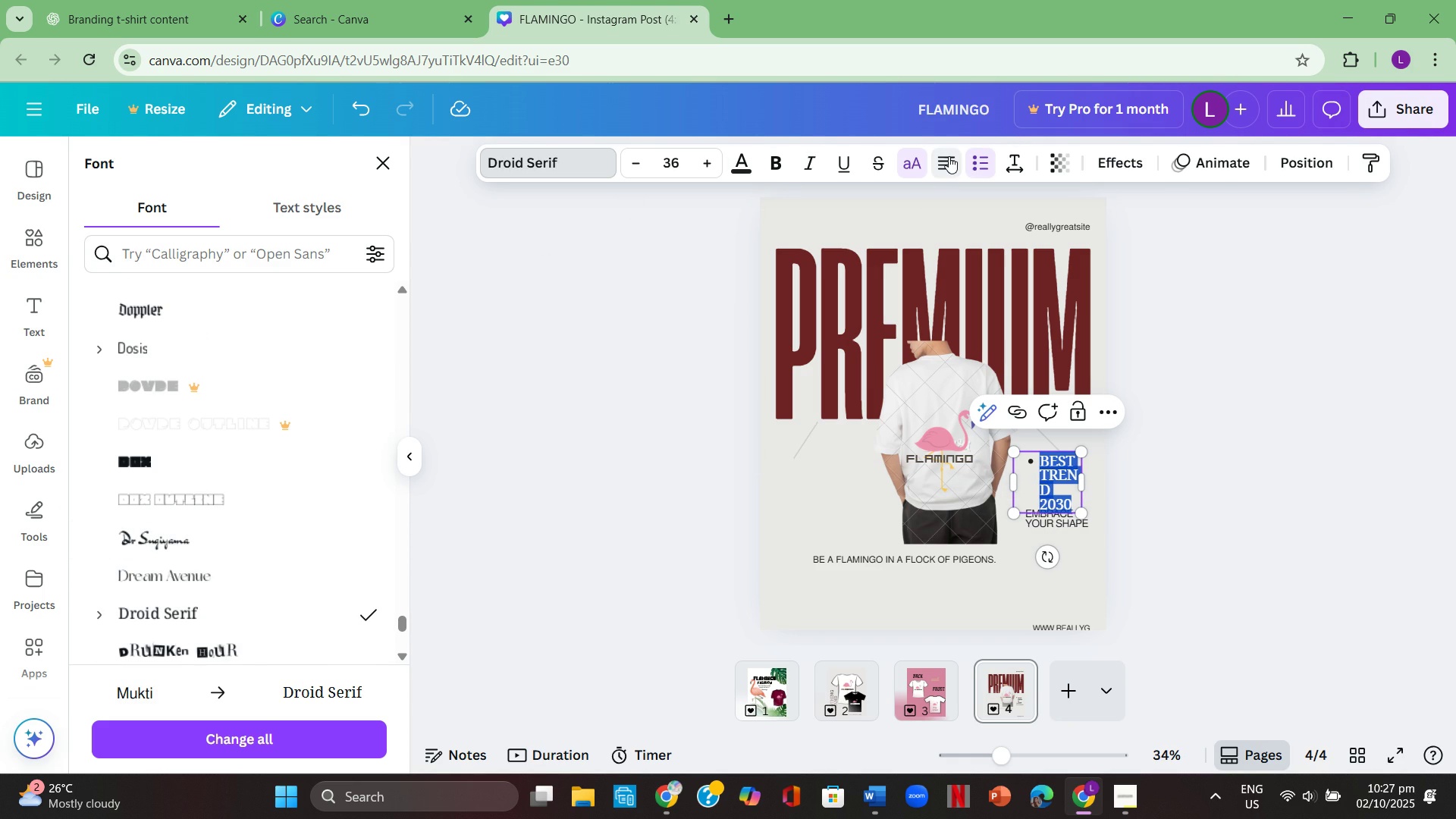 
left_click([949, 156])
 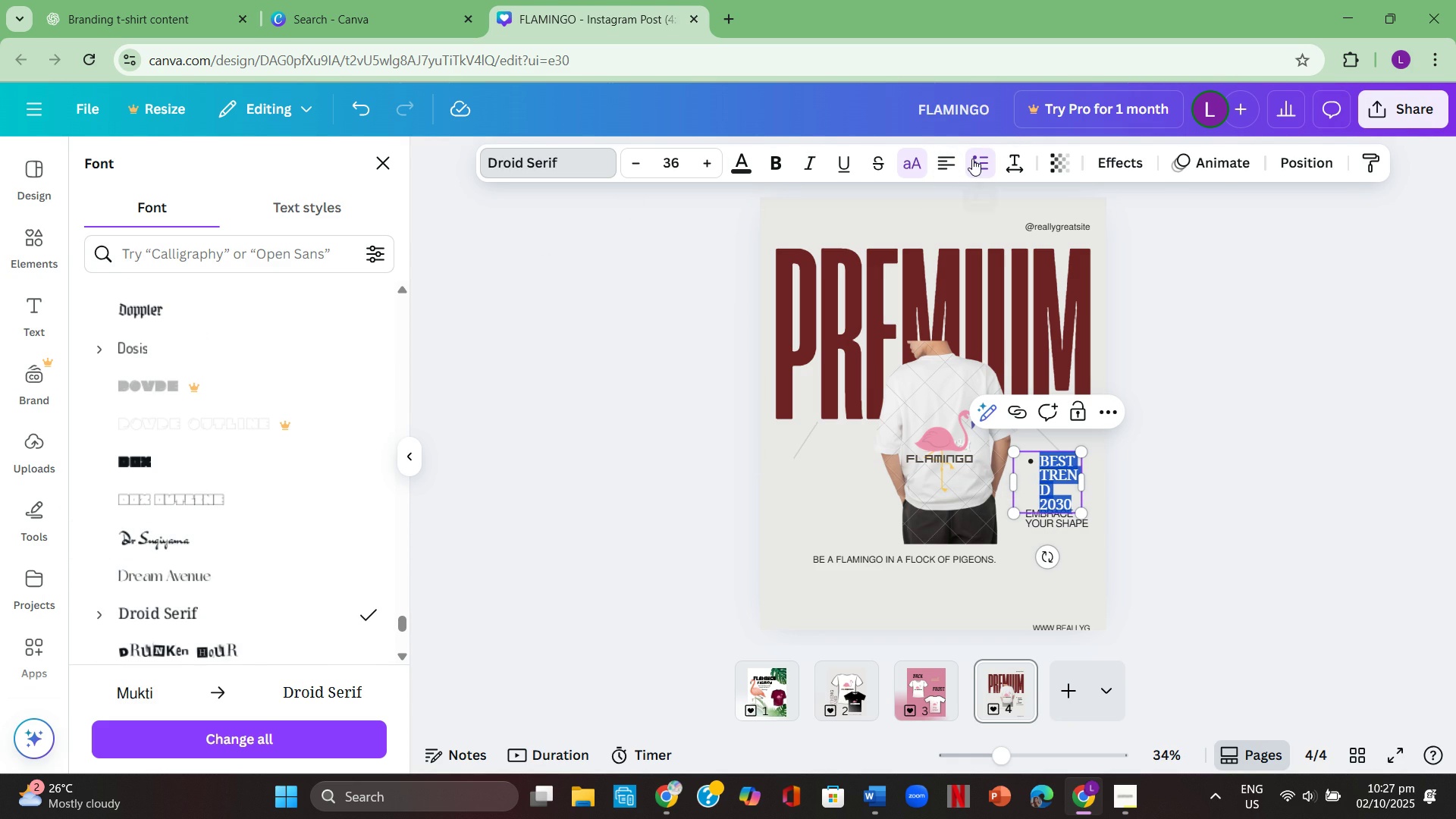 
left_click([972, 158])
 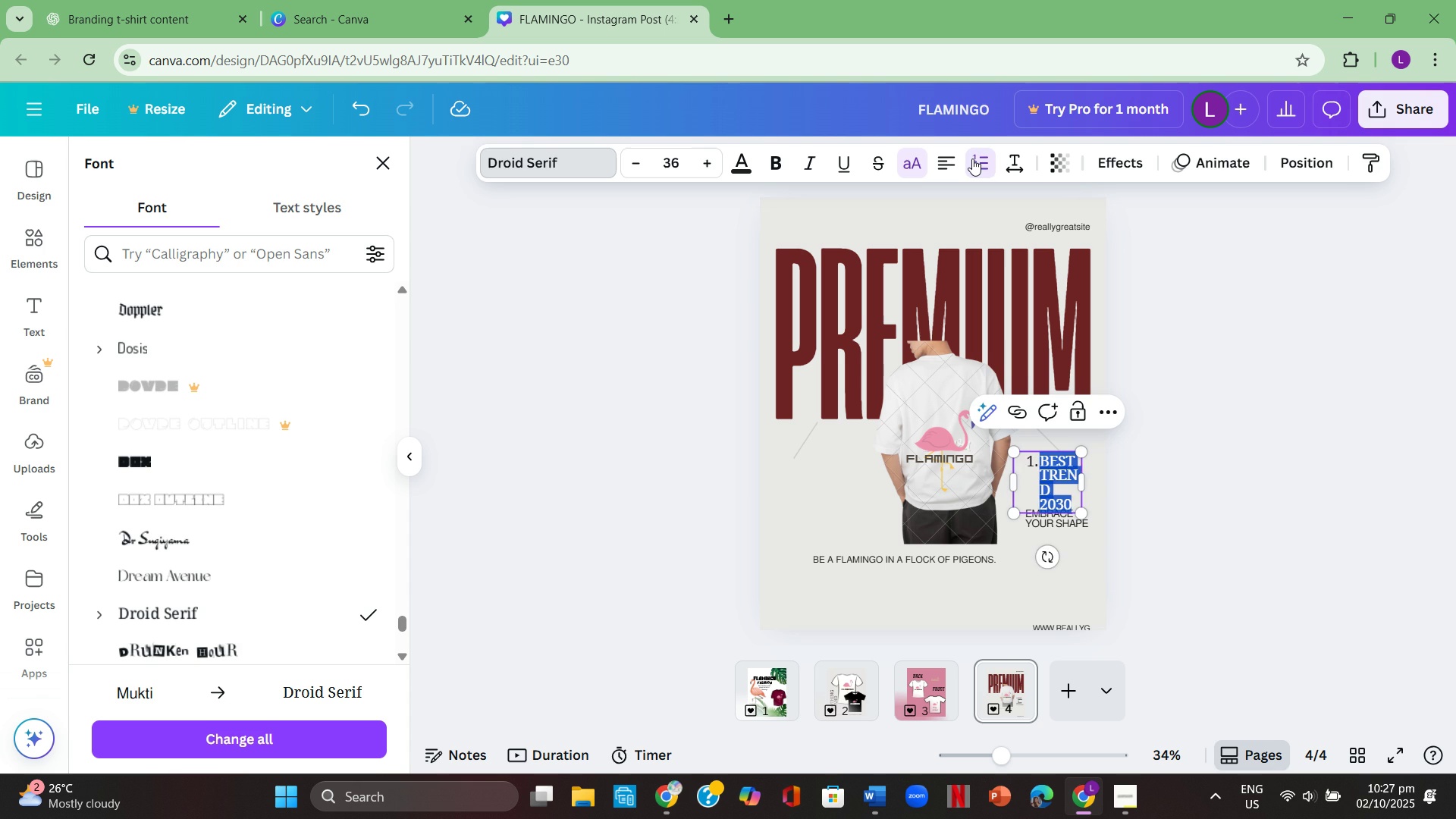 
left_click([972, 158])
 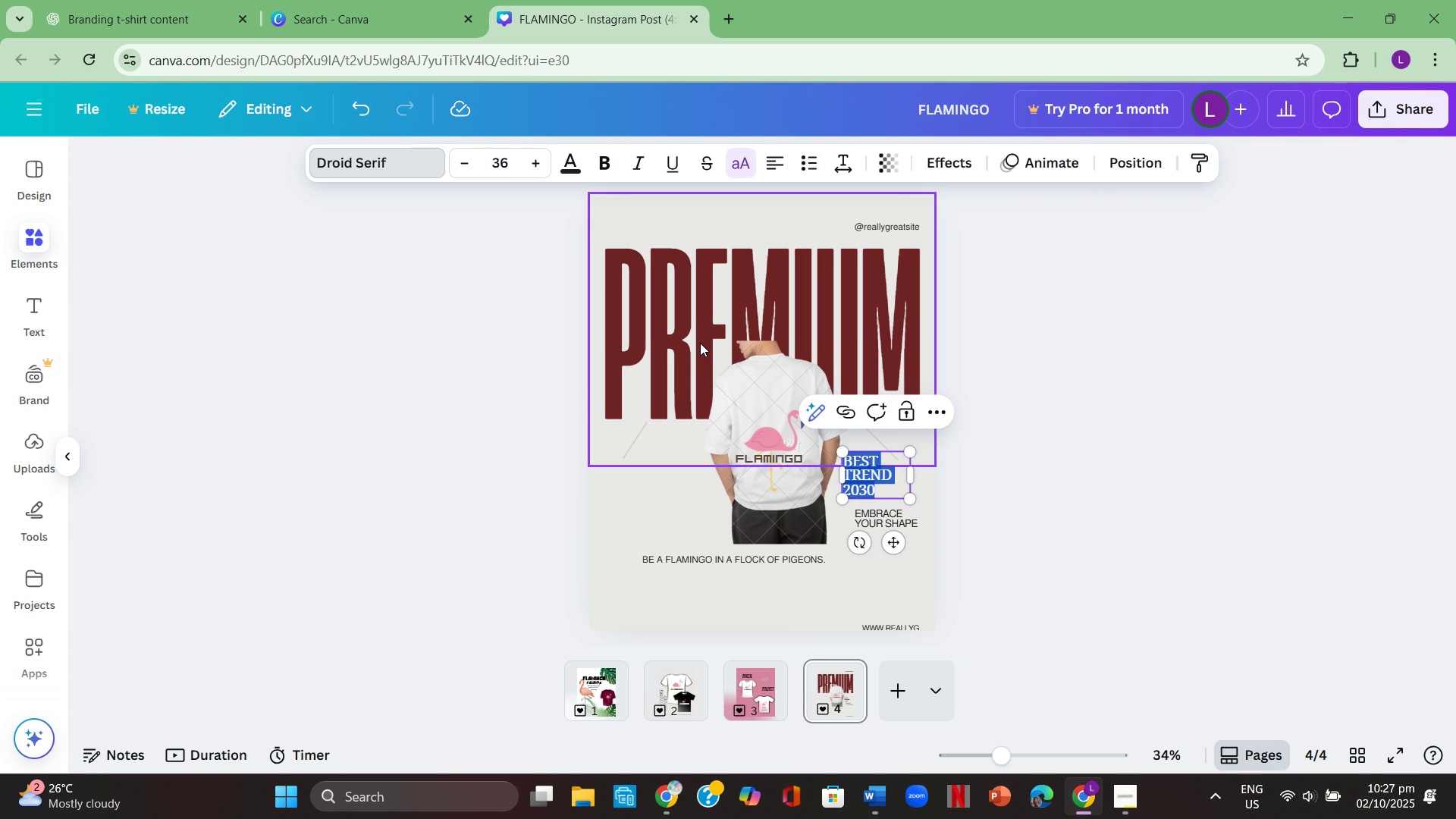 
double_click([700, 343])
 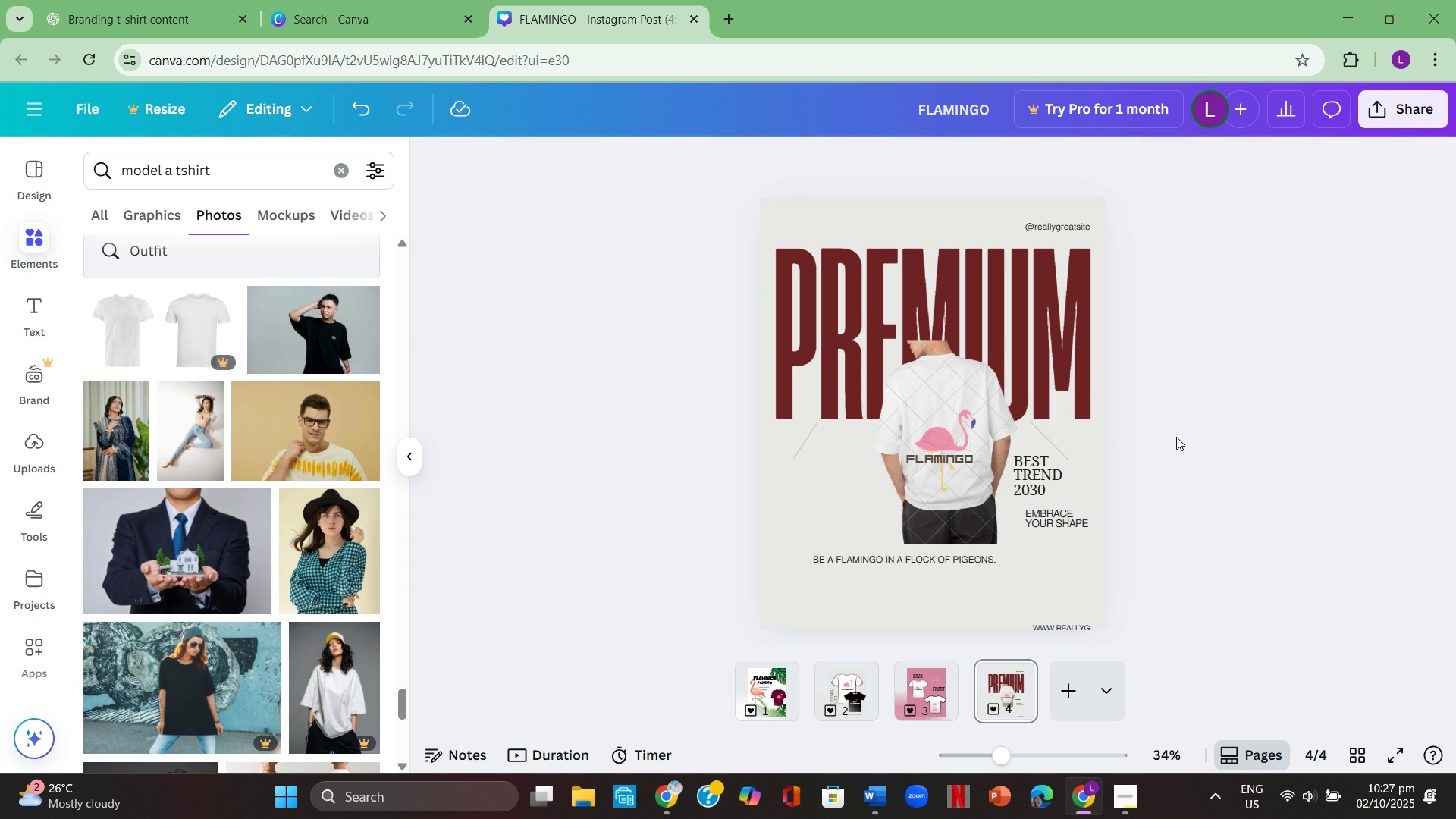 
left_click([1176, 437])
 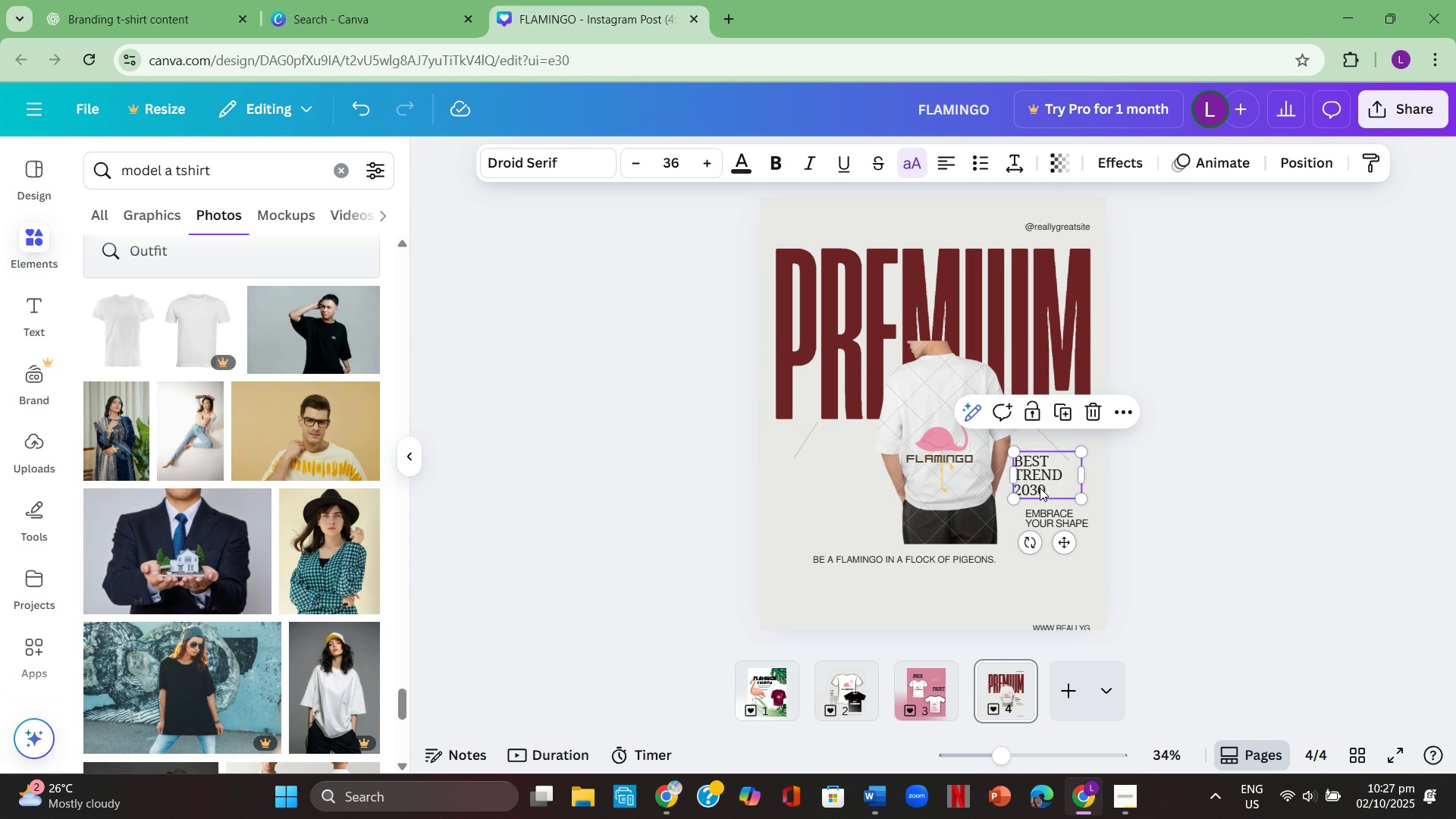 
double_click([1041, 490])
 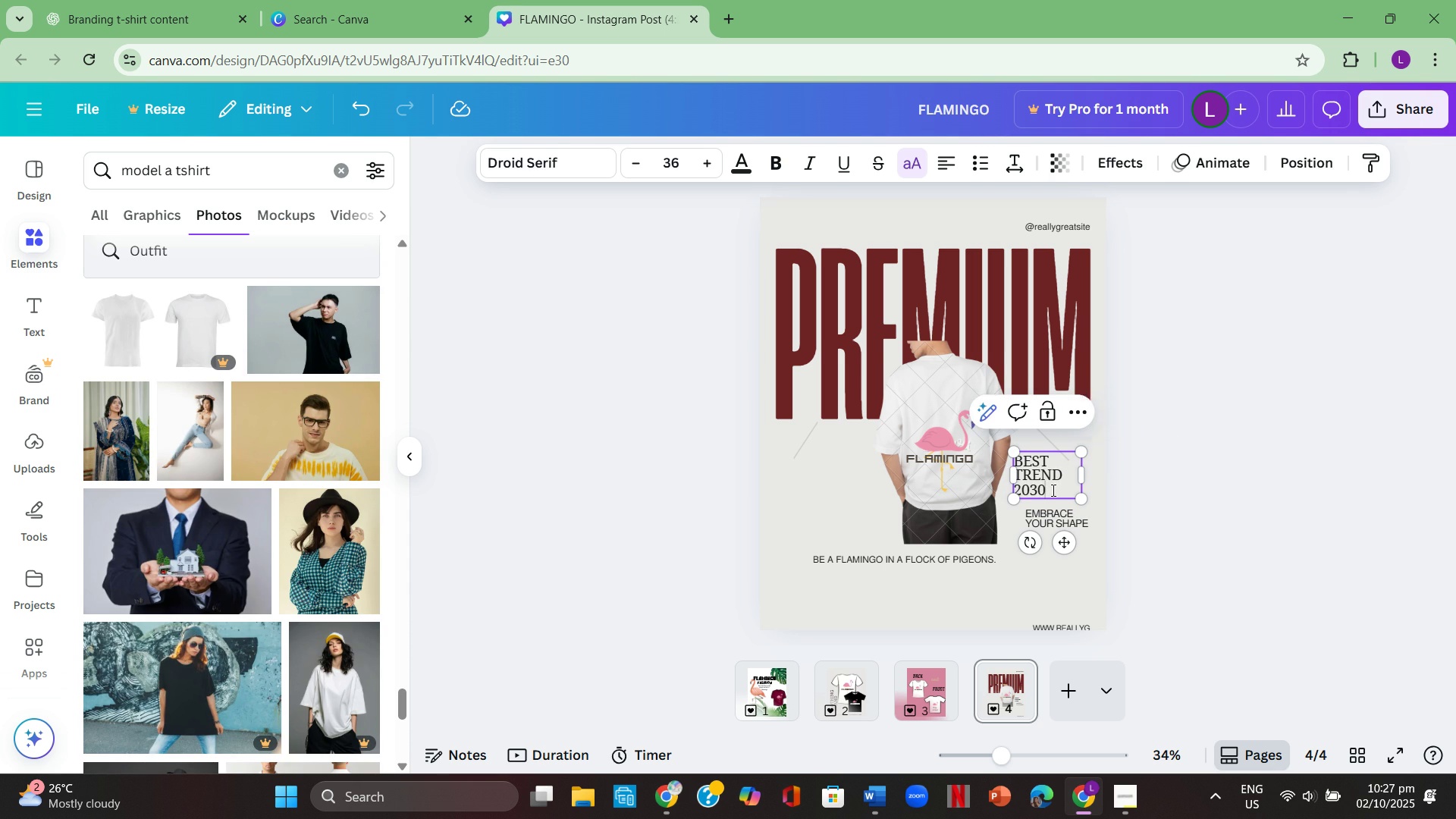 
left_click([1052, 490])
 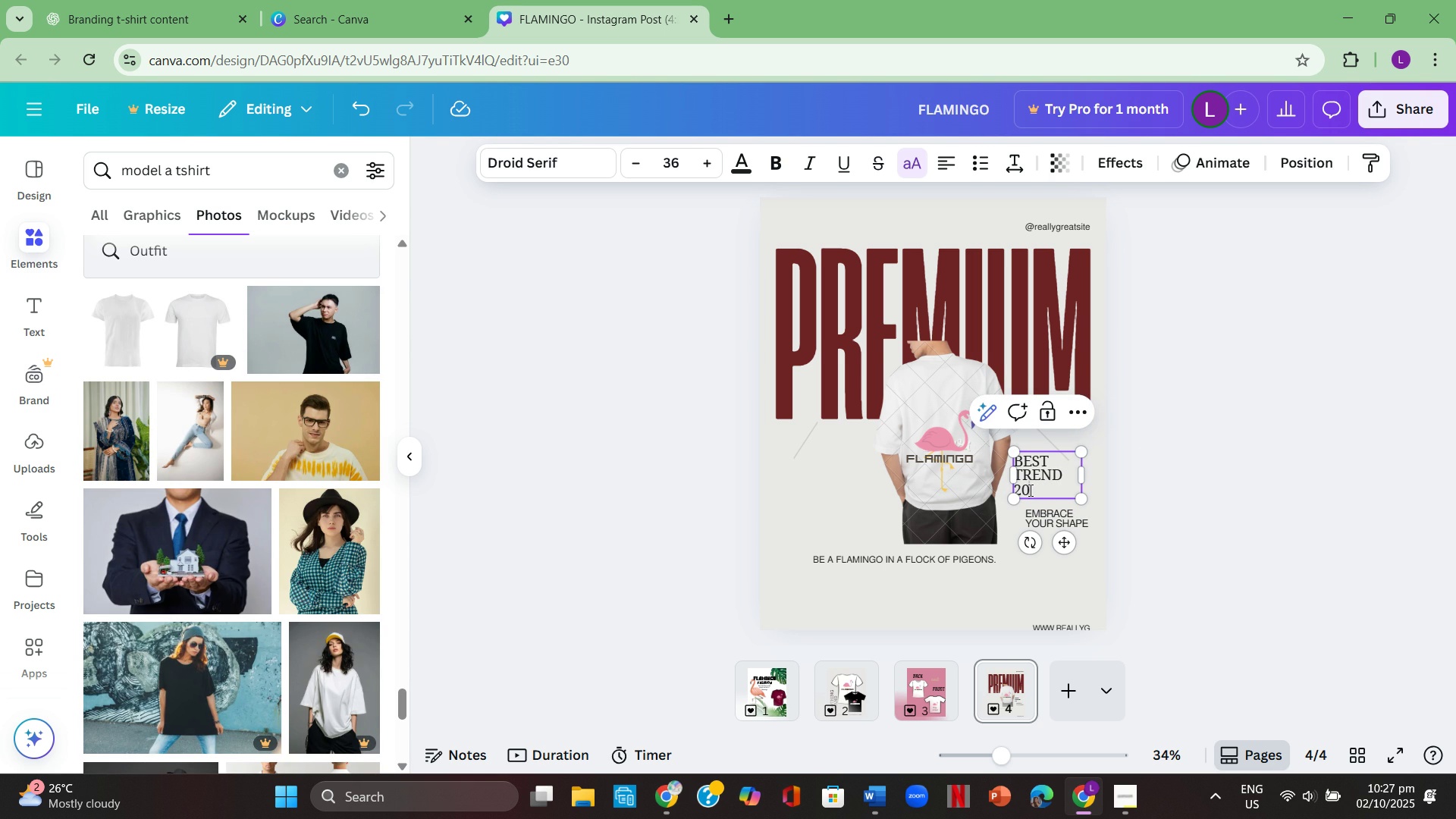 
key(Backspace)
 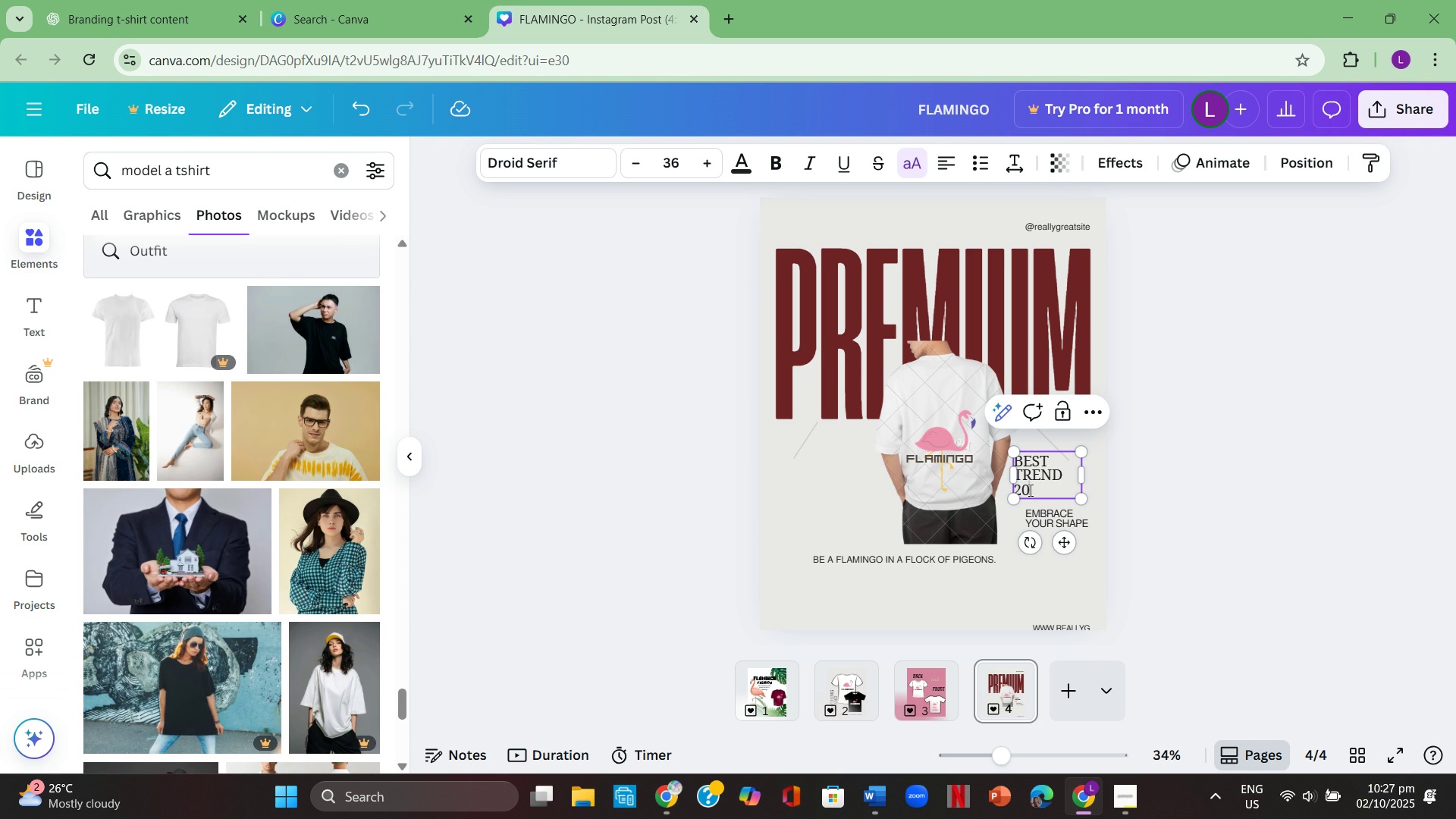 
key(ArrowDown)
 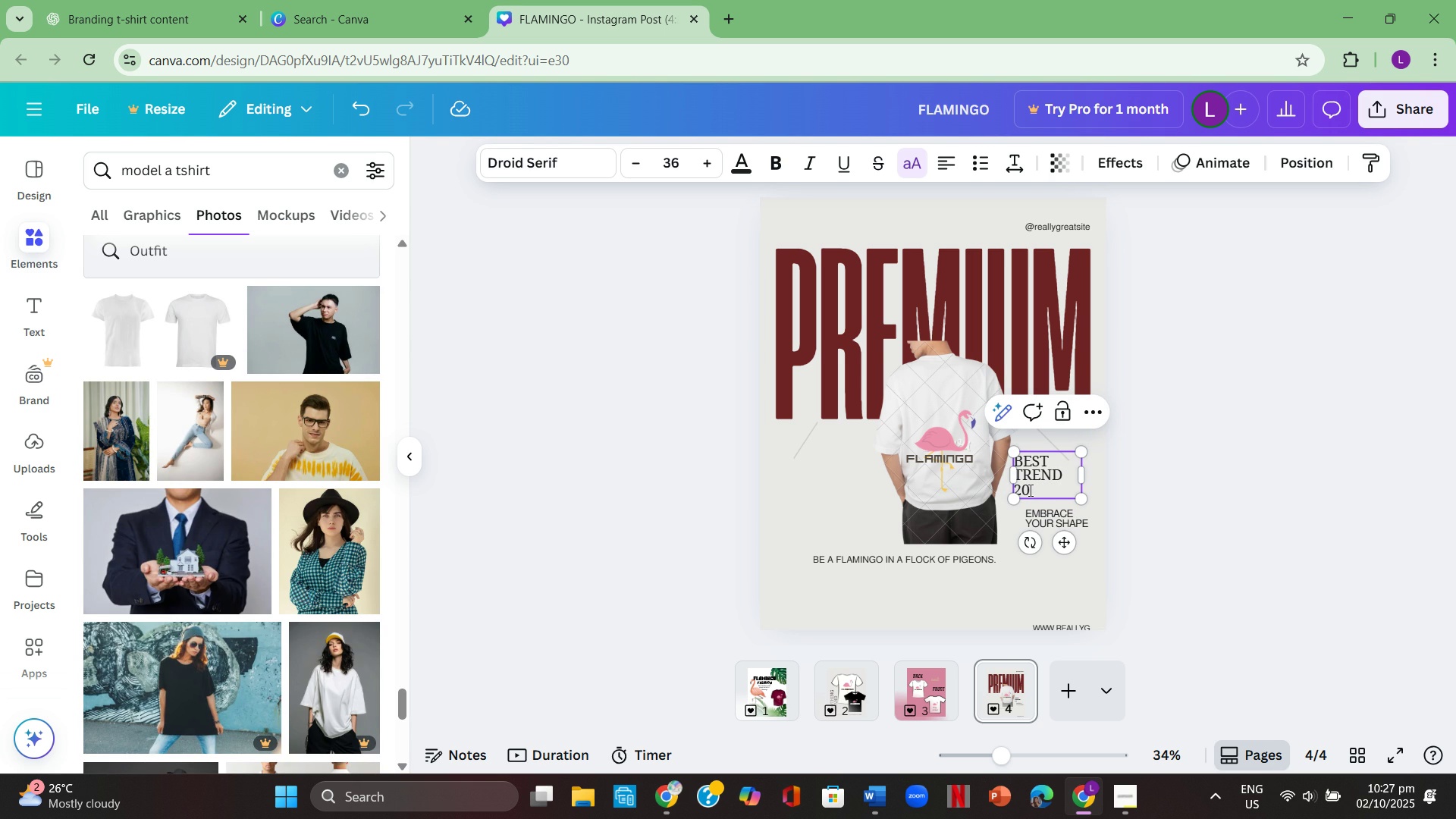 
key(BrightnessDown)
 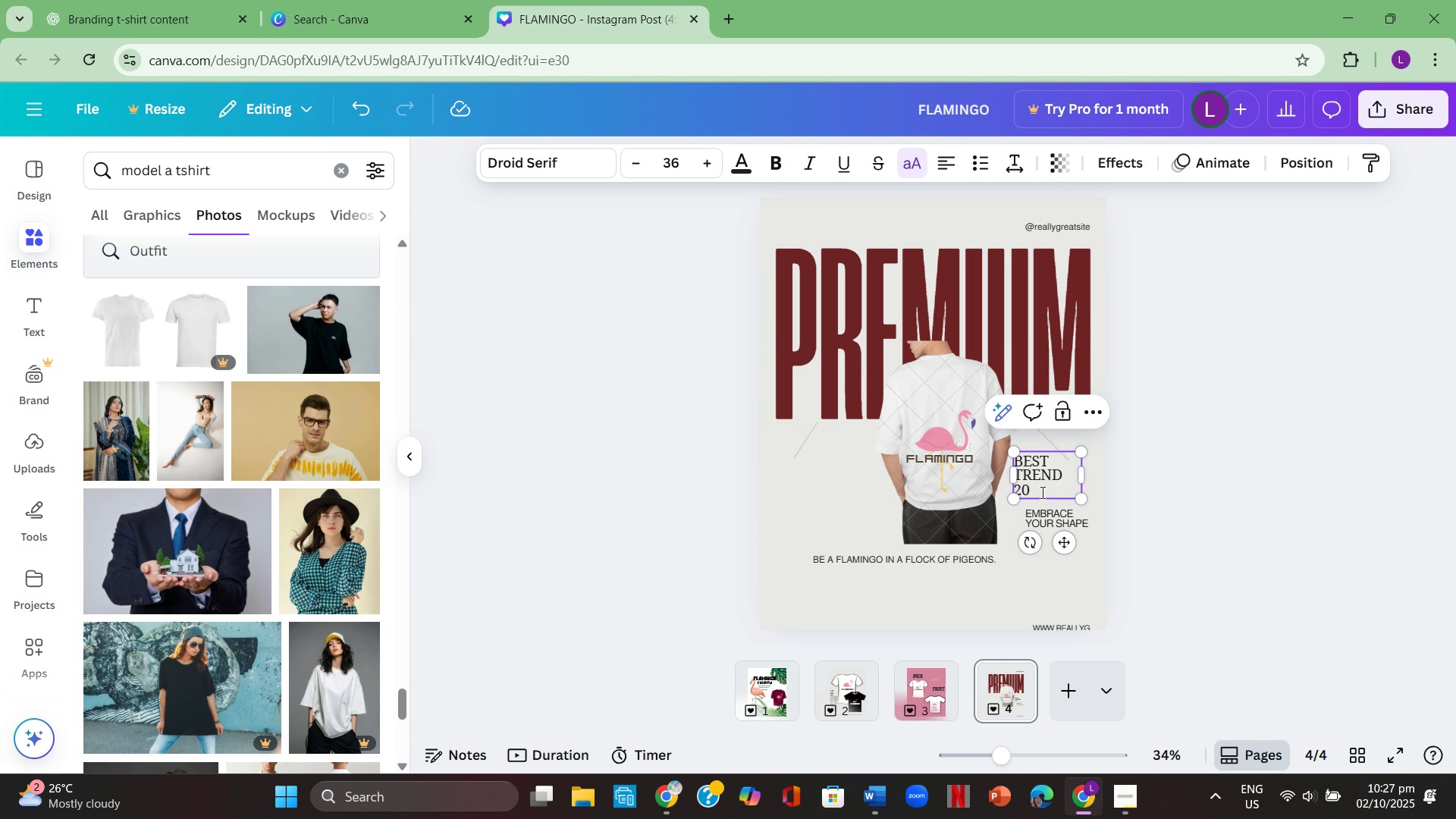 
left_click([1041, 492])
 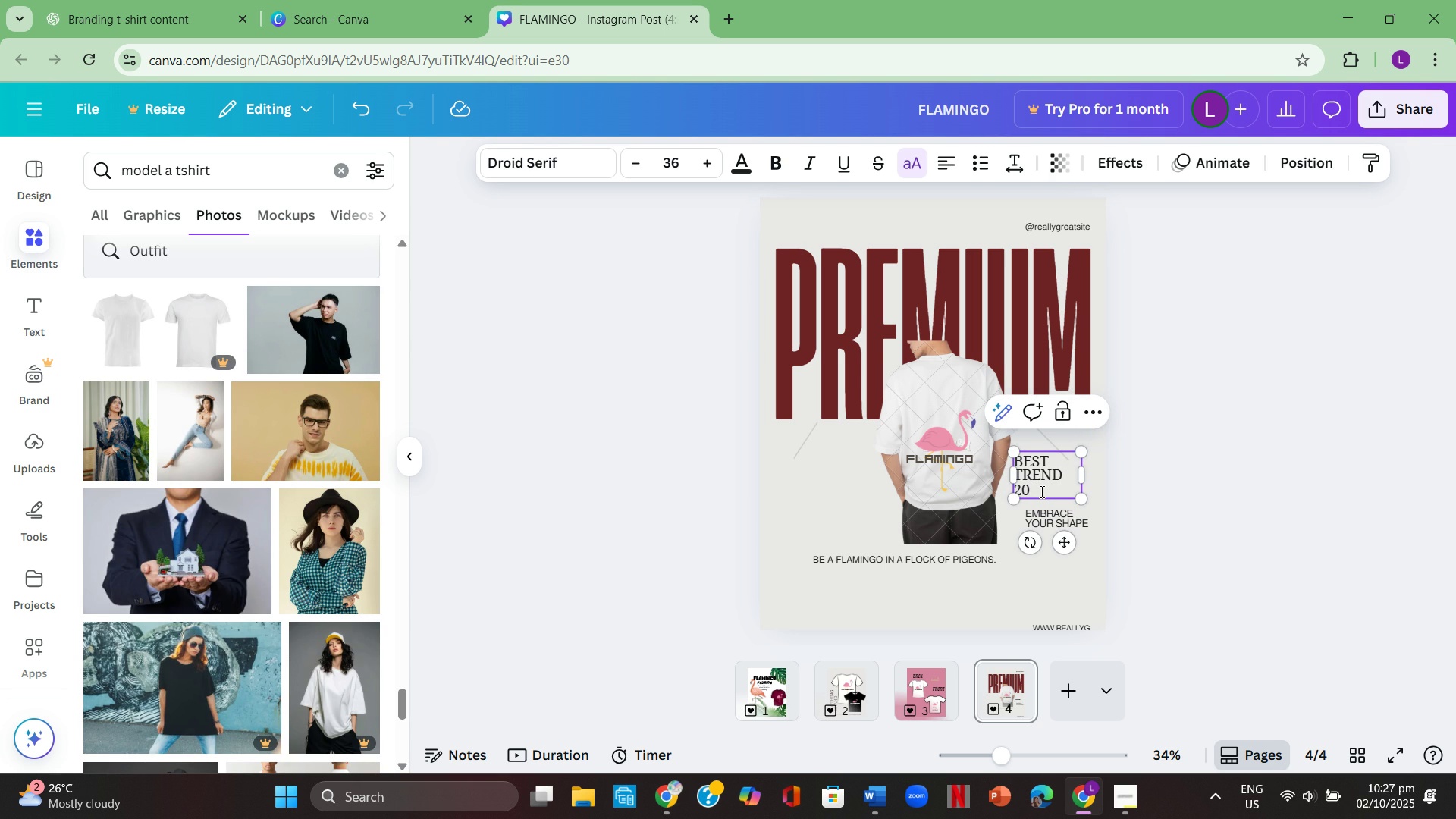 
key(NumLock)
 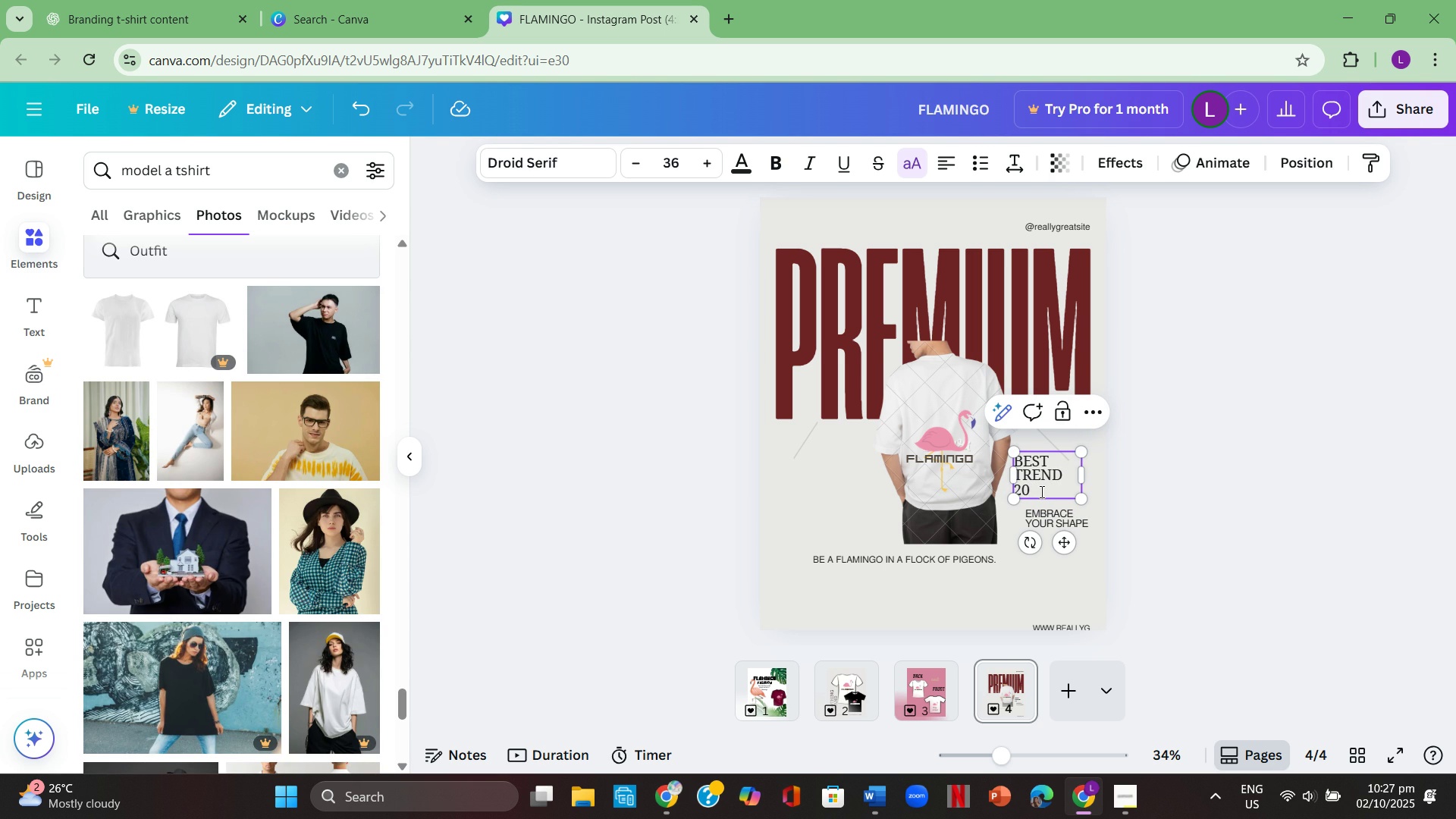 
key(NumLock)
 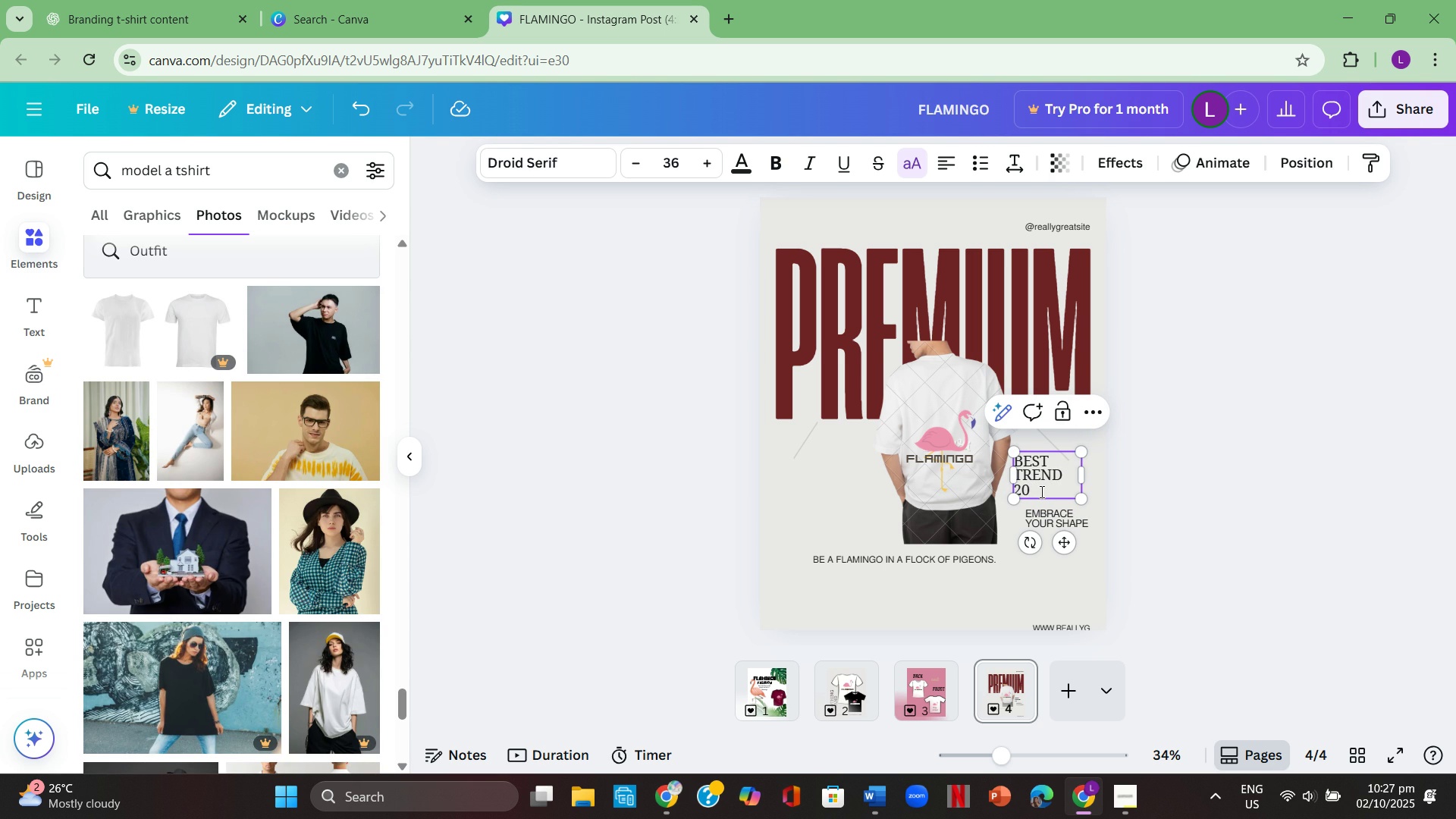 
key(Numpad2)
 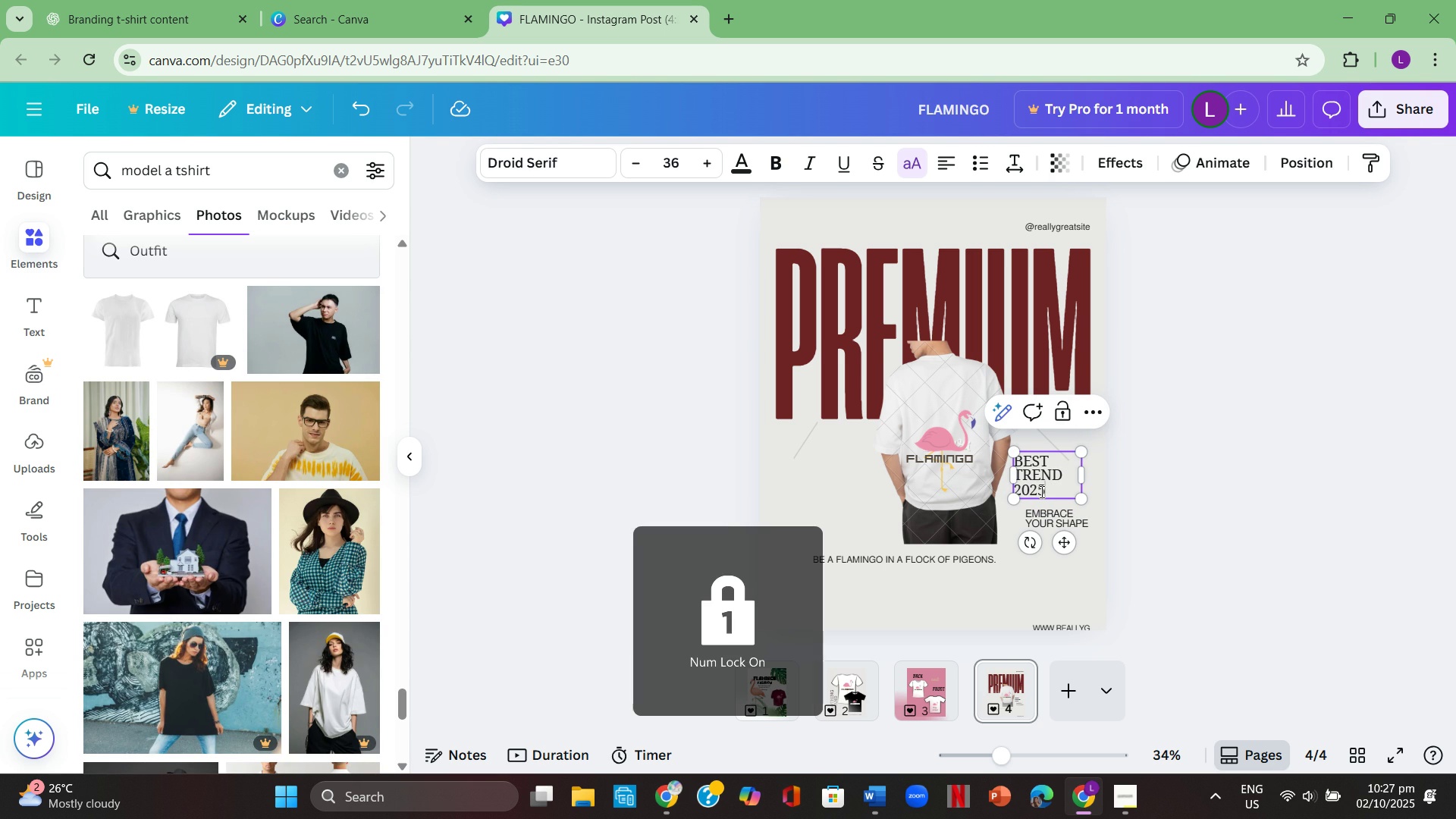 
key(Numpad5)
 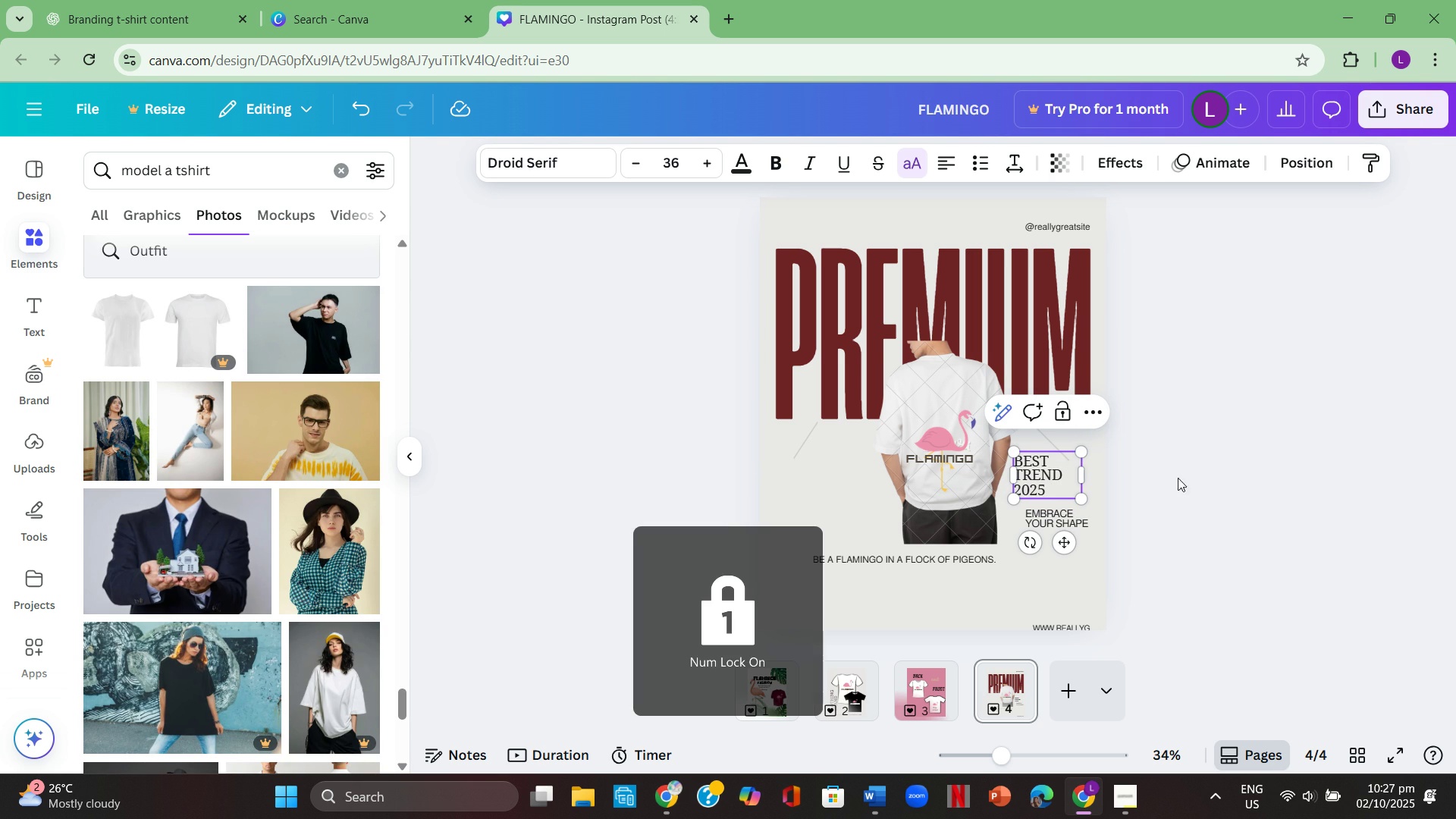 
left_click([1218, 479])
 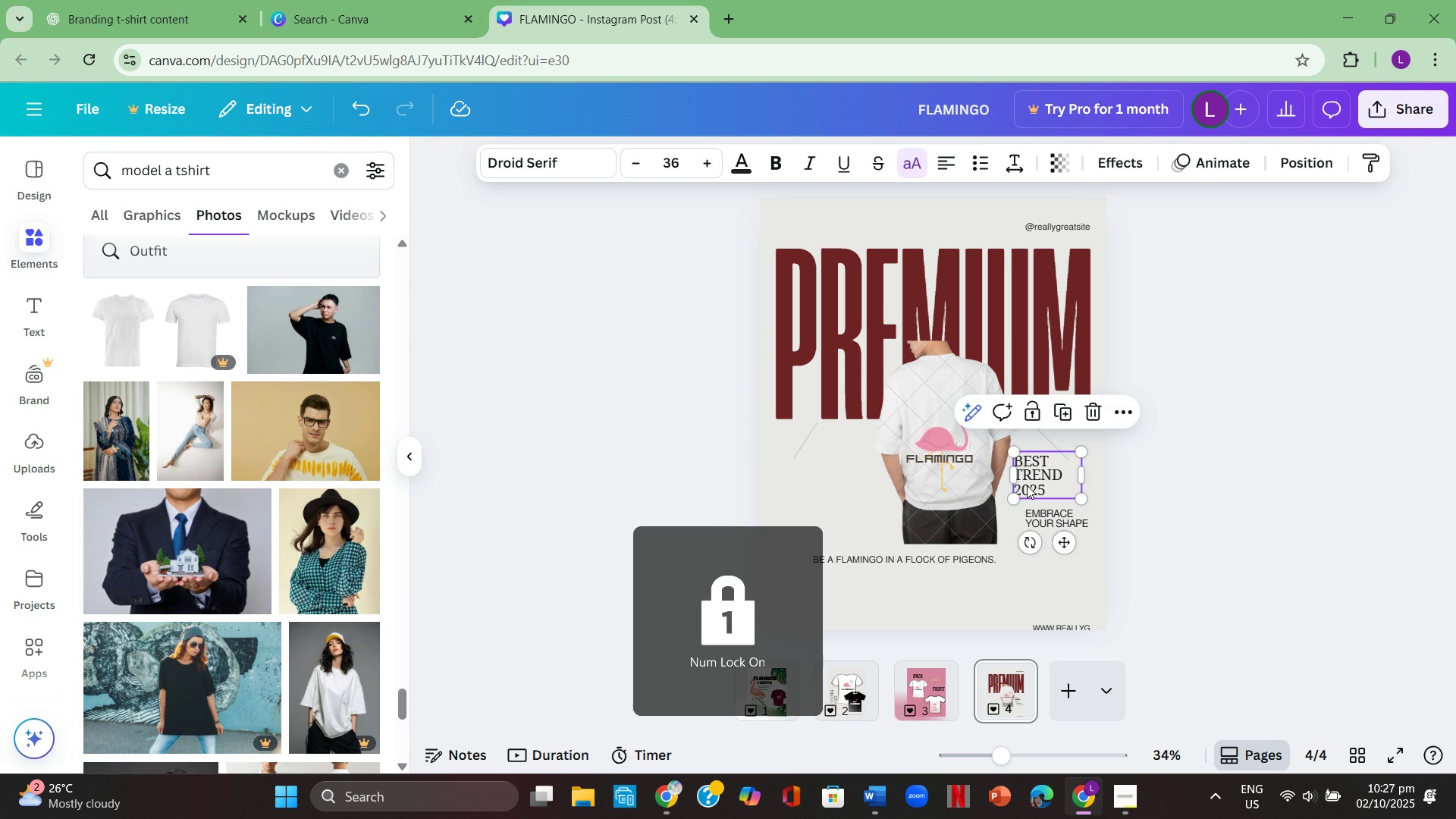 
left_click([1027, 485])
 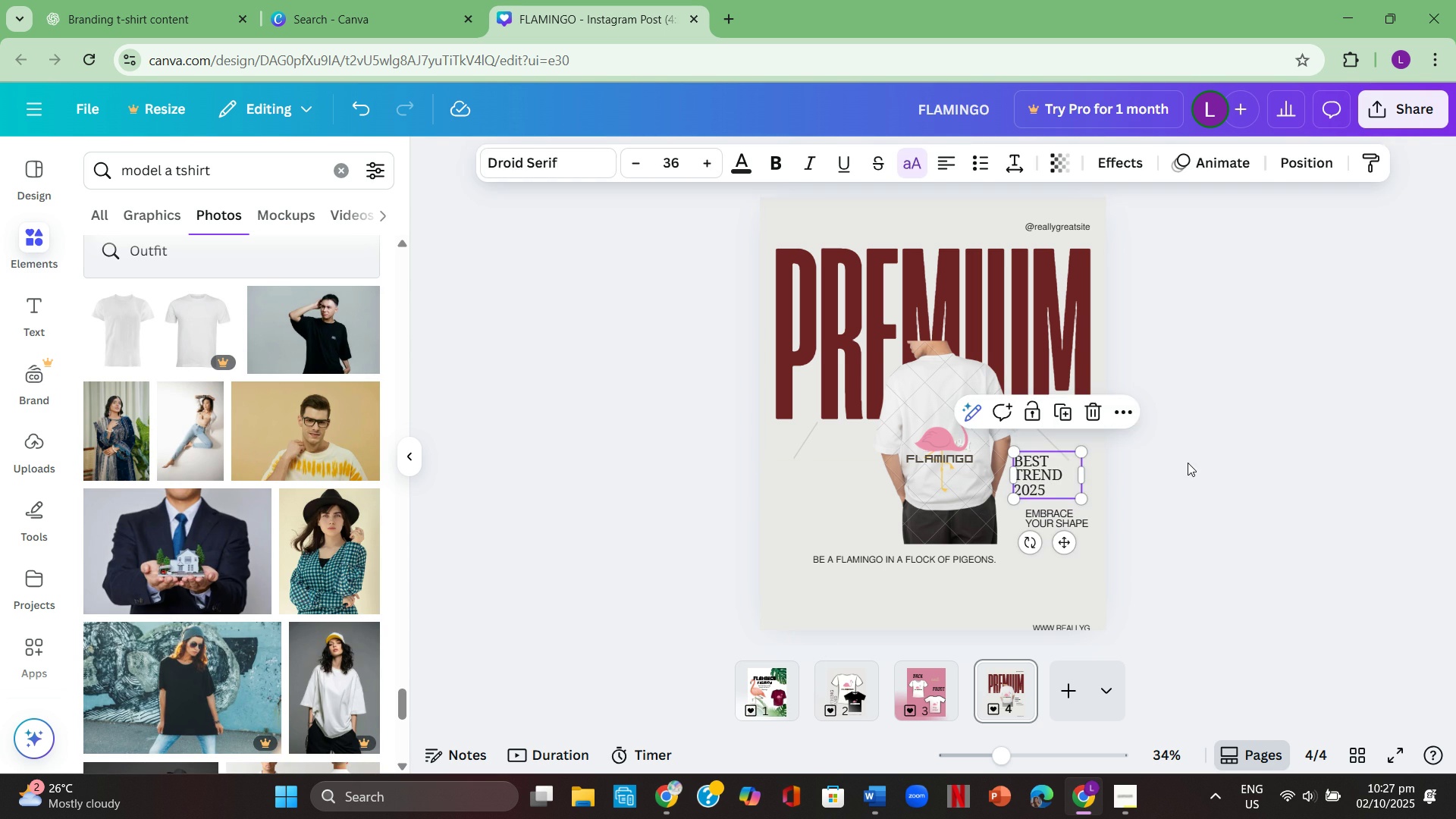 
left_click([1188, 463])
 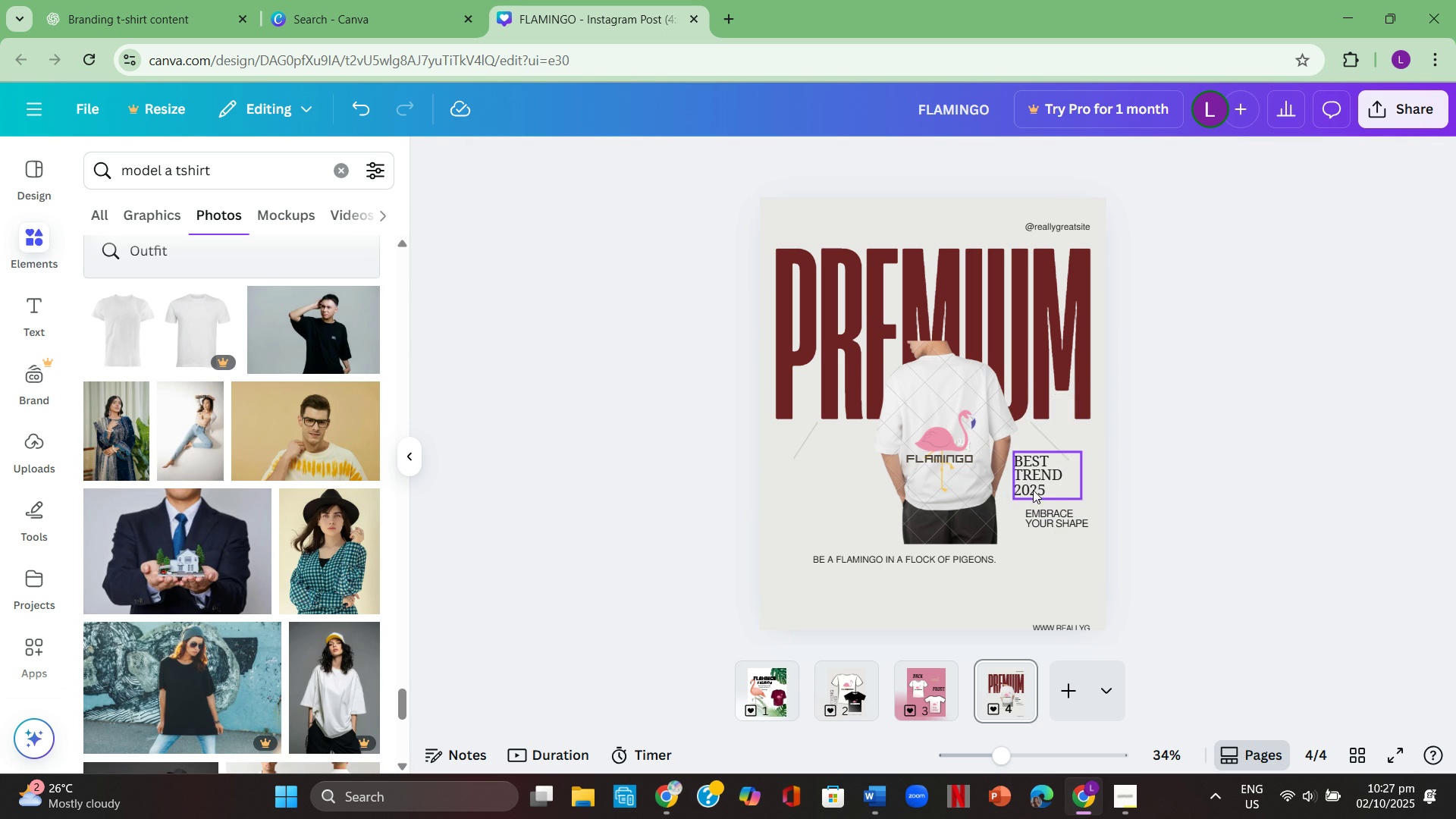 
left_click([1037, 485])
 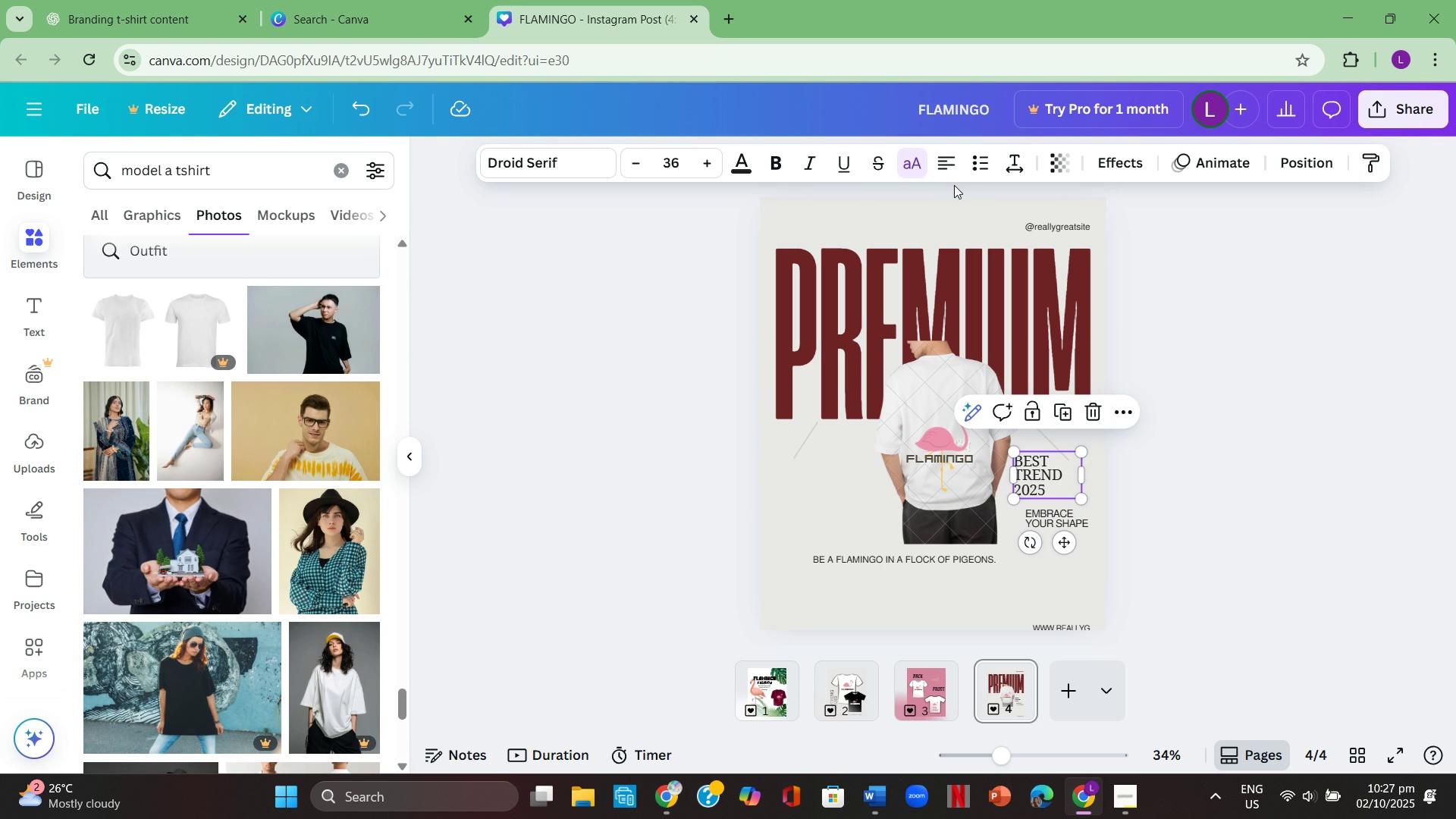 
left_click([943, 165])
 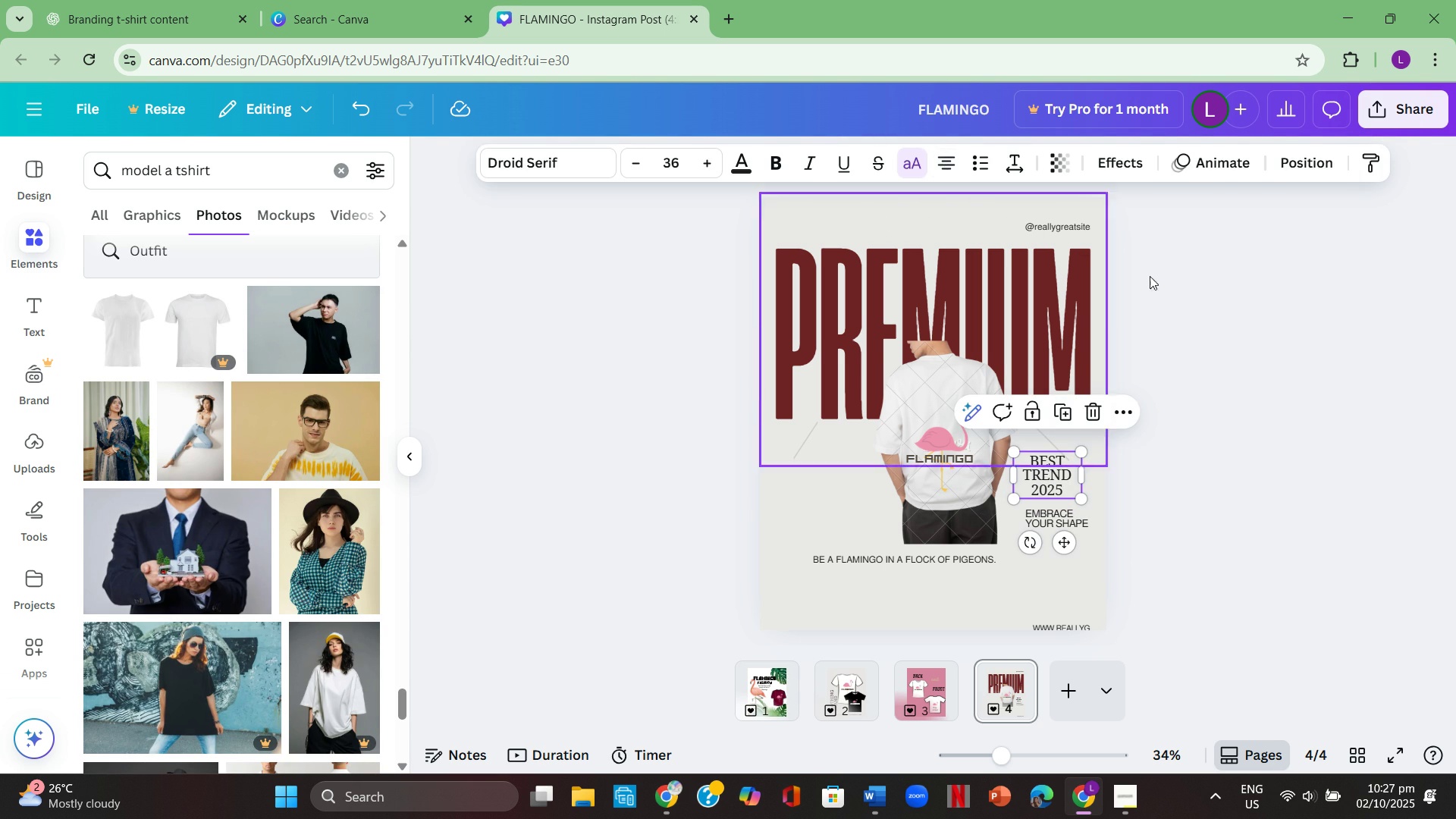 
left_click([1168, 290])
 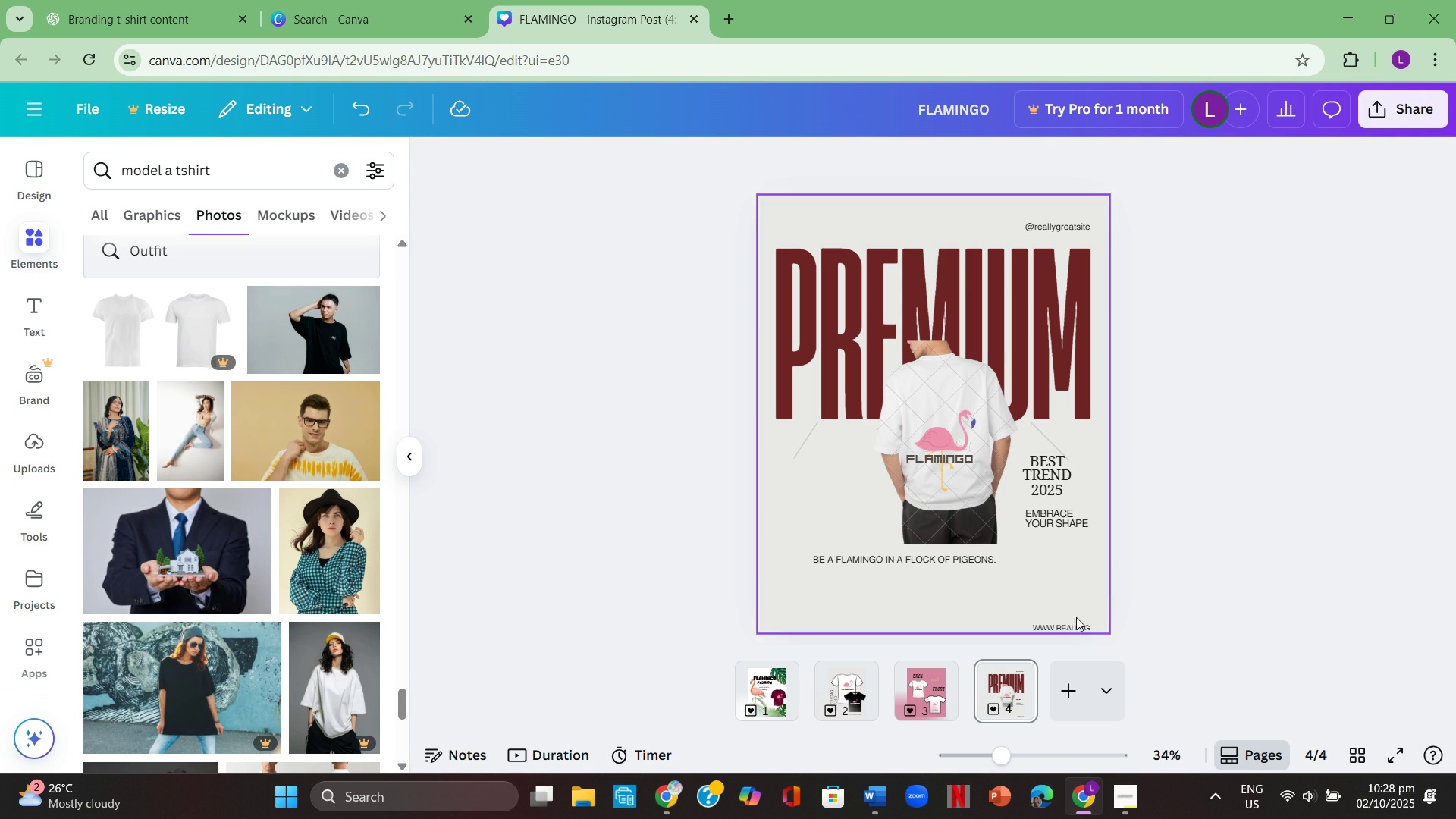 
left_click([1063, 627])
 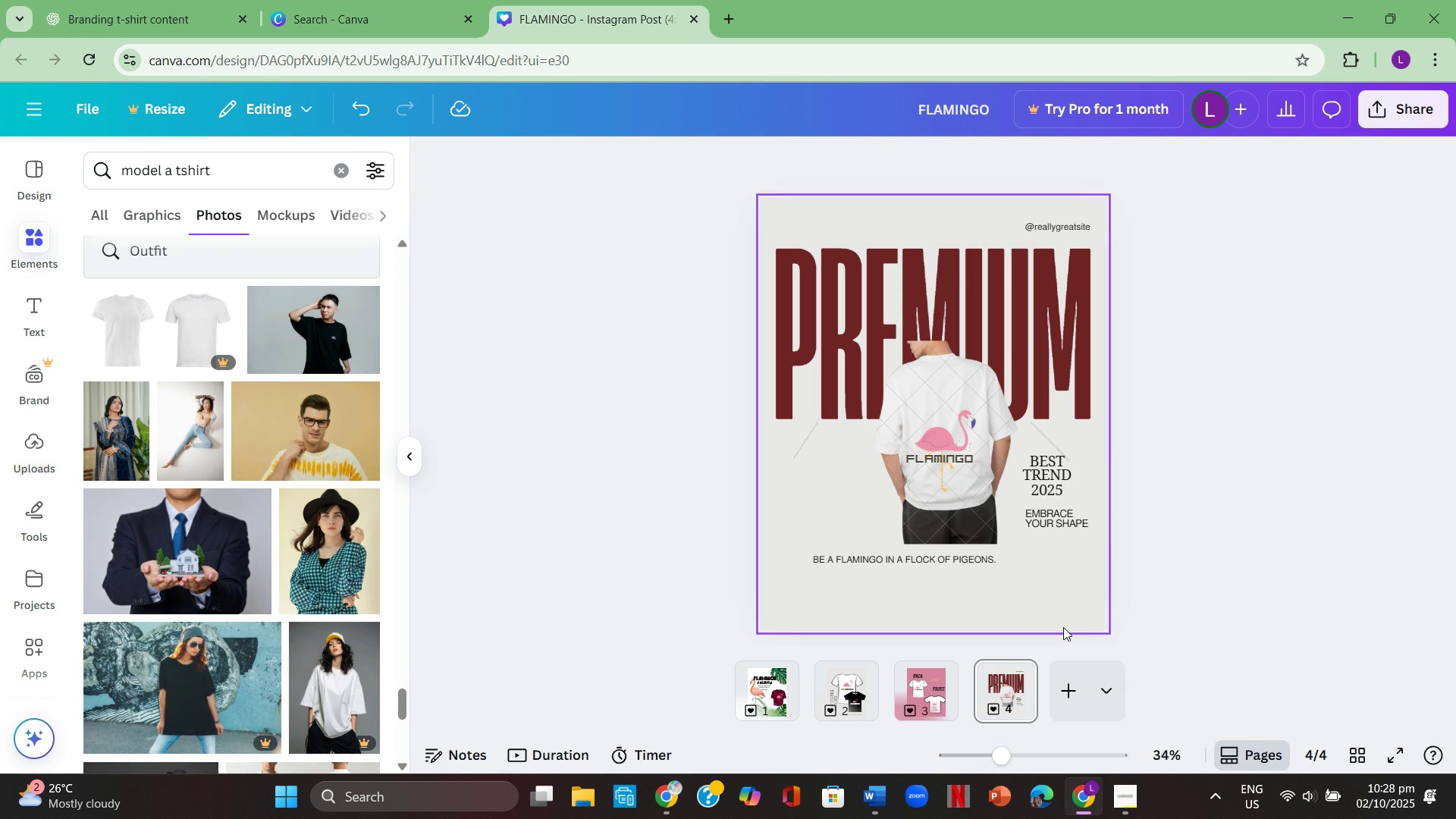 
key(Backspace)
 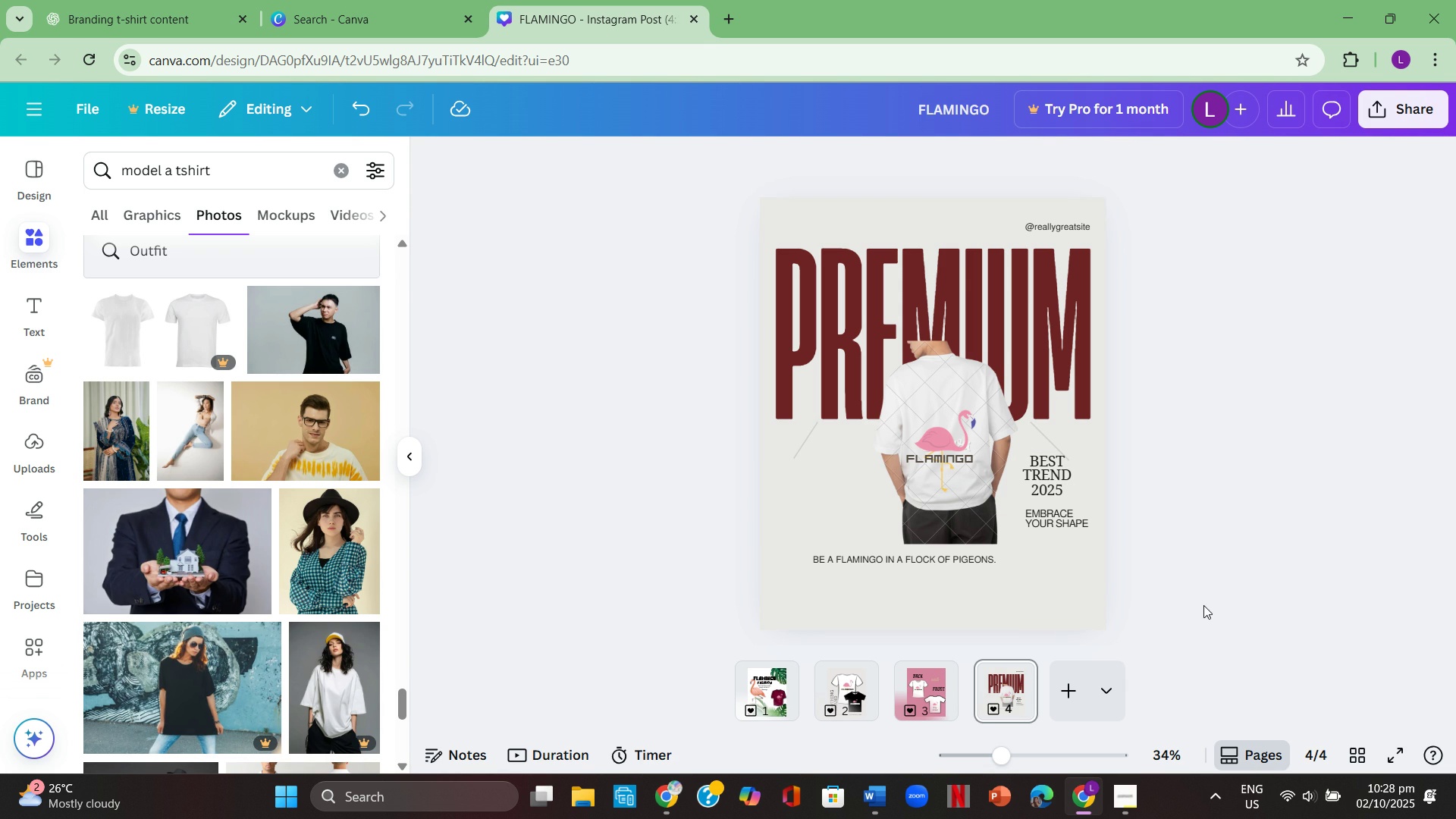 
left_click([1203, 605])
 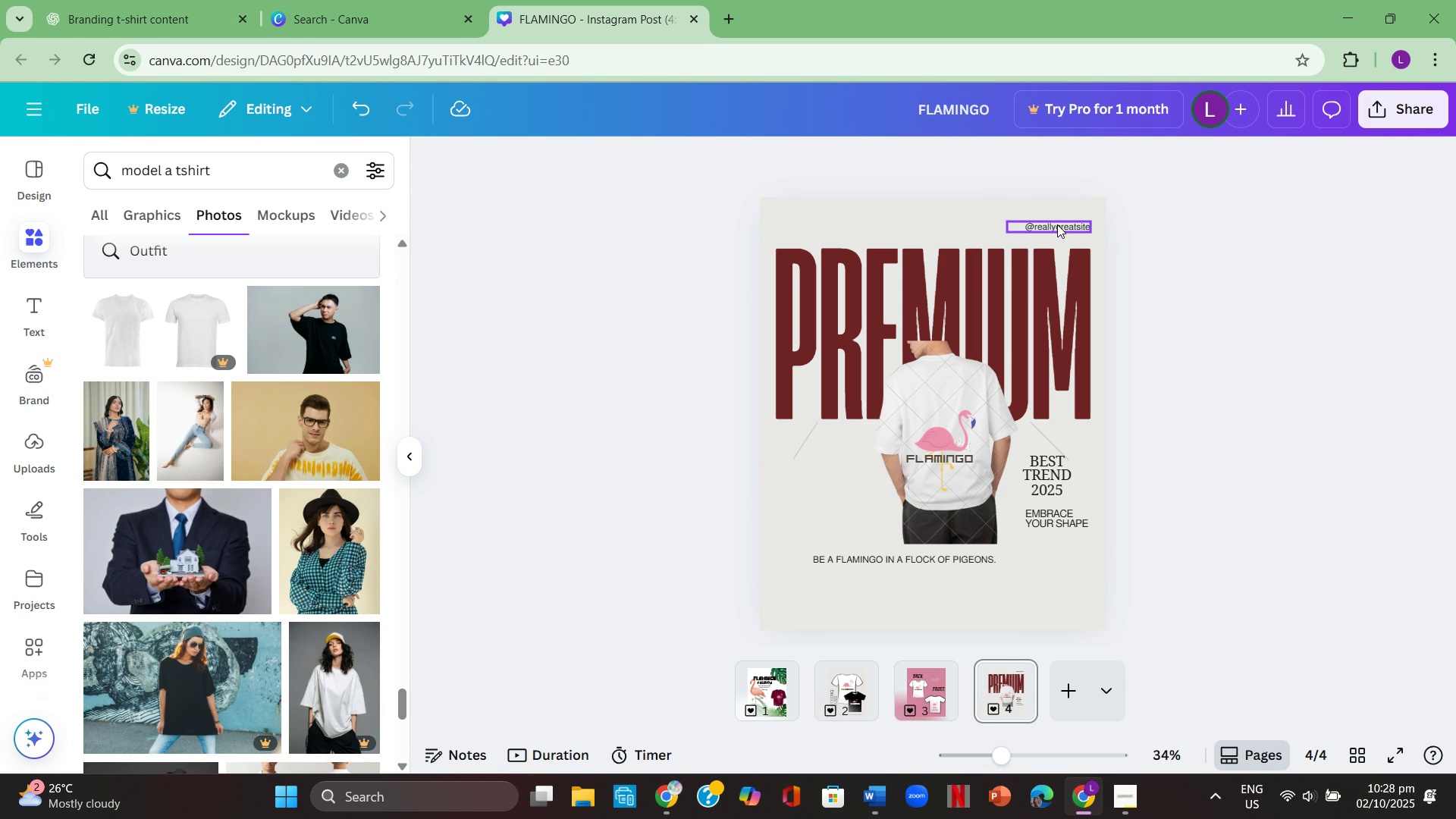 
left_click([1264, 266])
 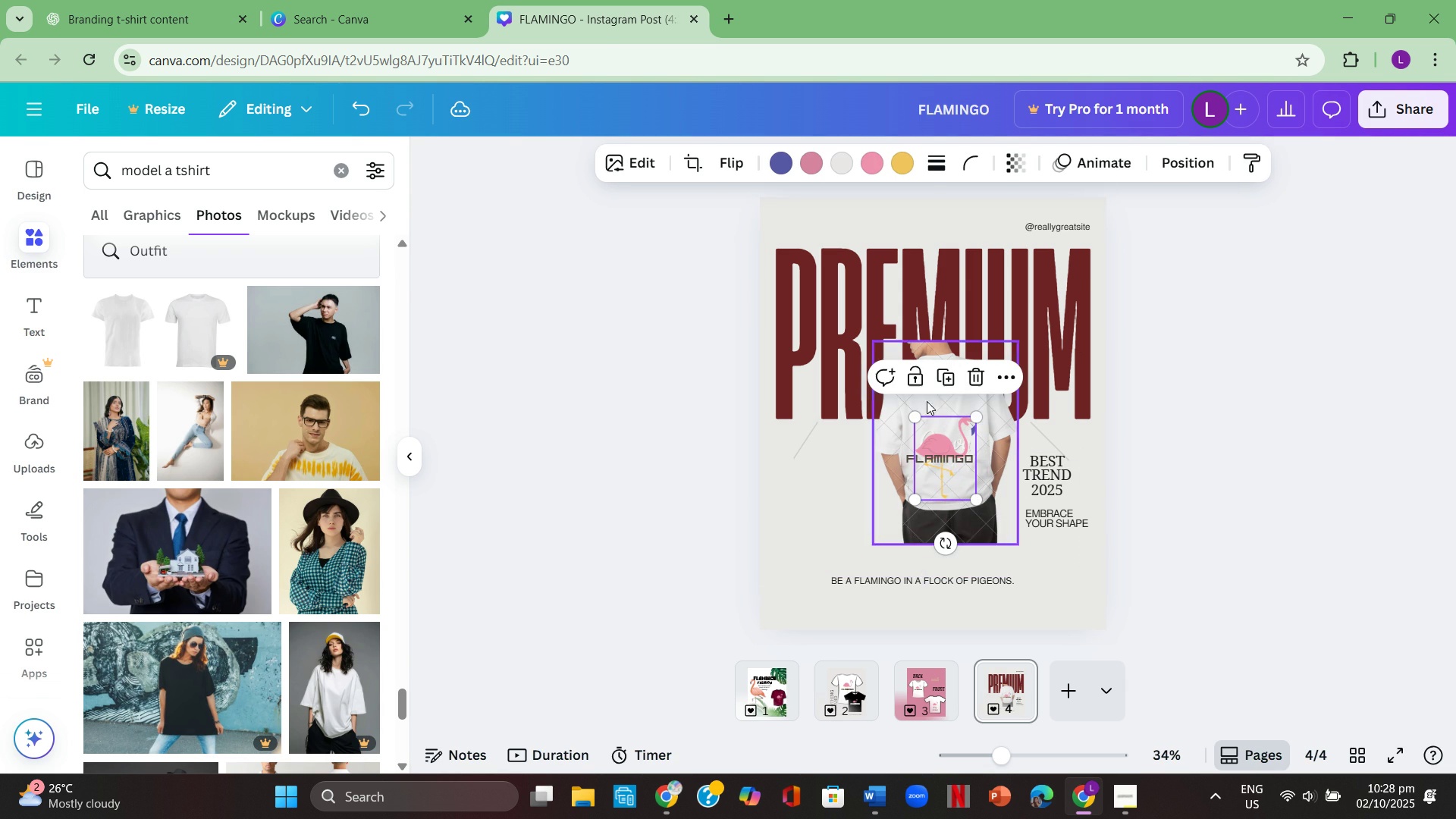 
wait(5.7)
 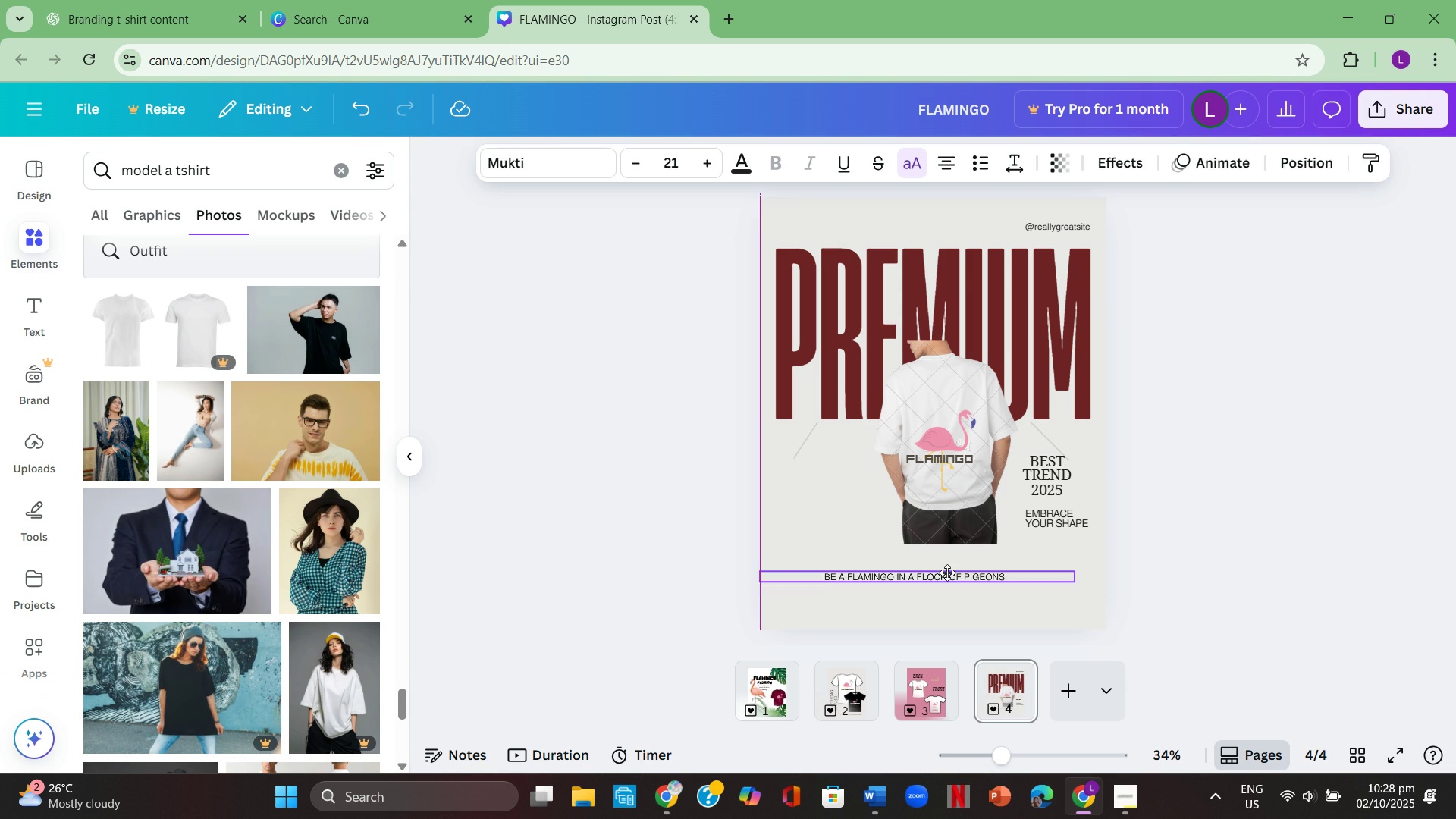 
left_click([1191, 409])
 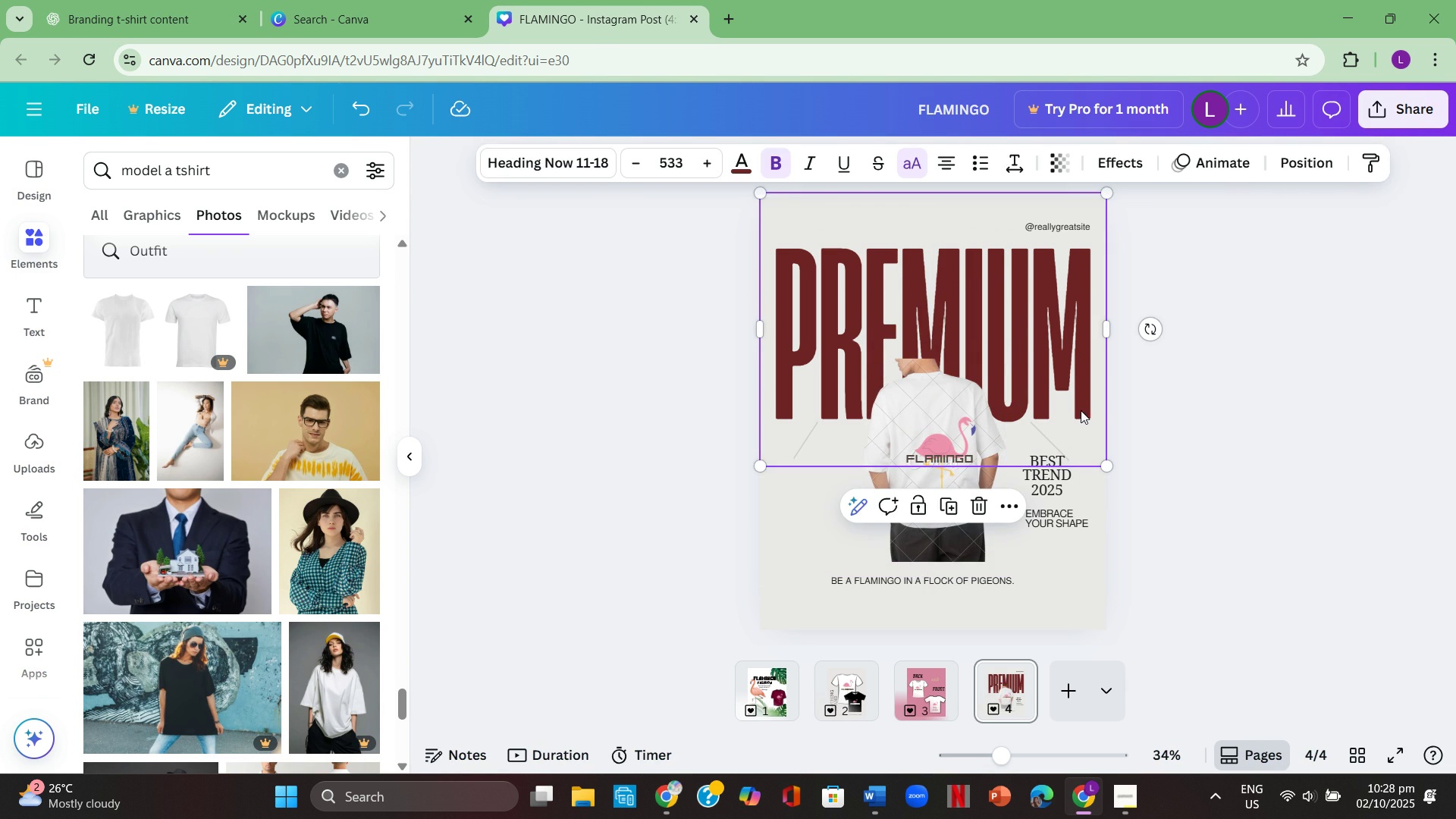 
left_click([886, 391])
 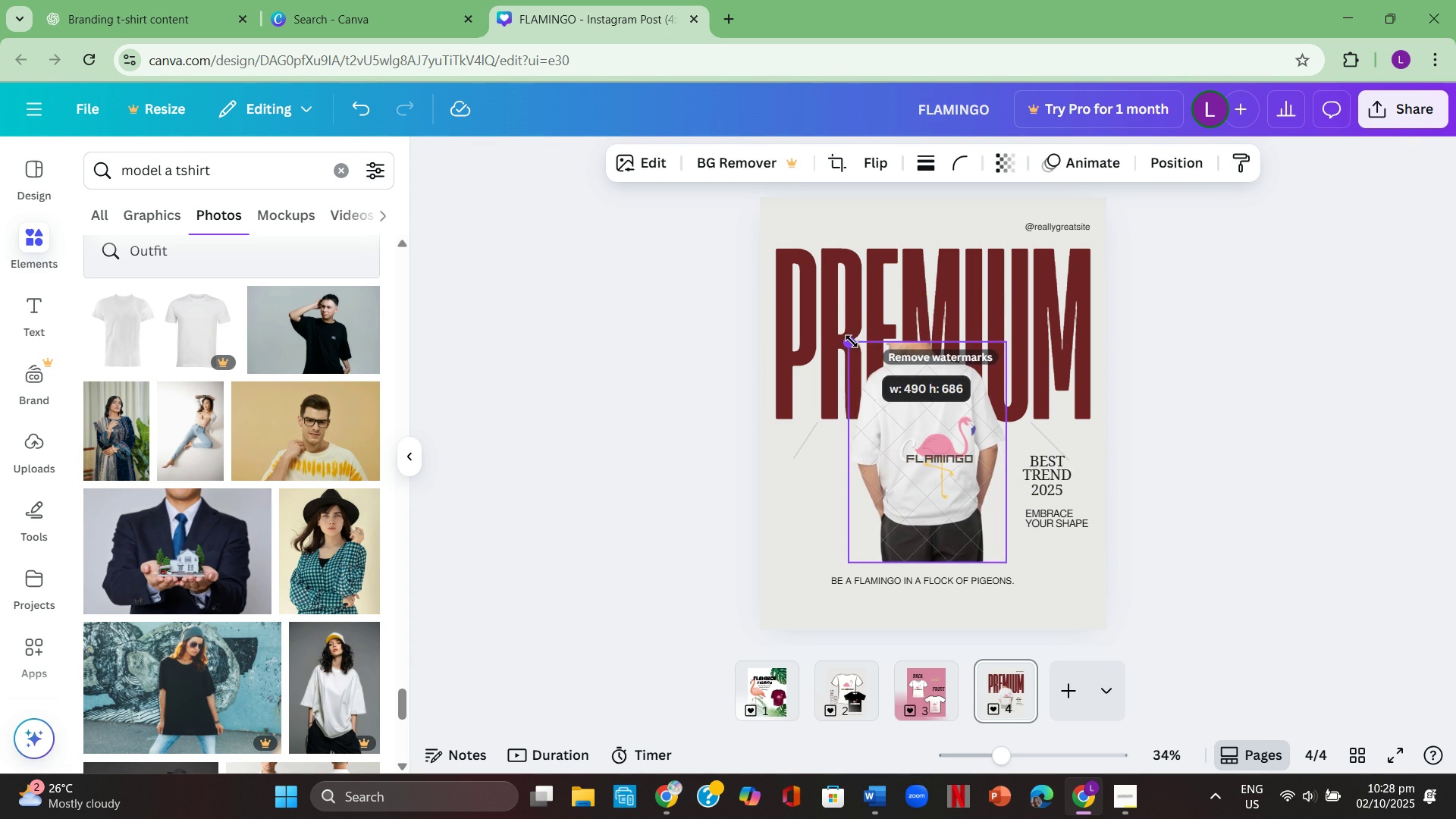 
left_click([1301, 439])
 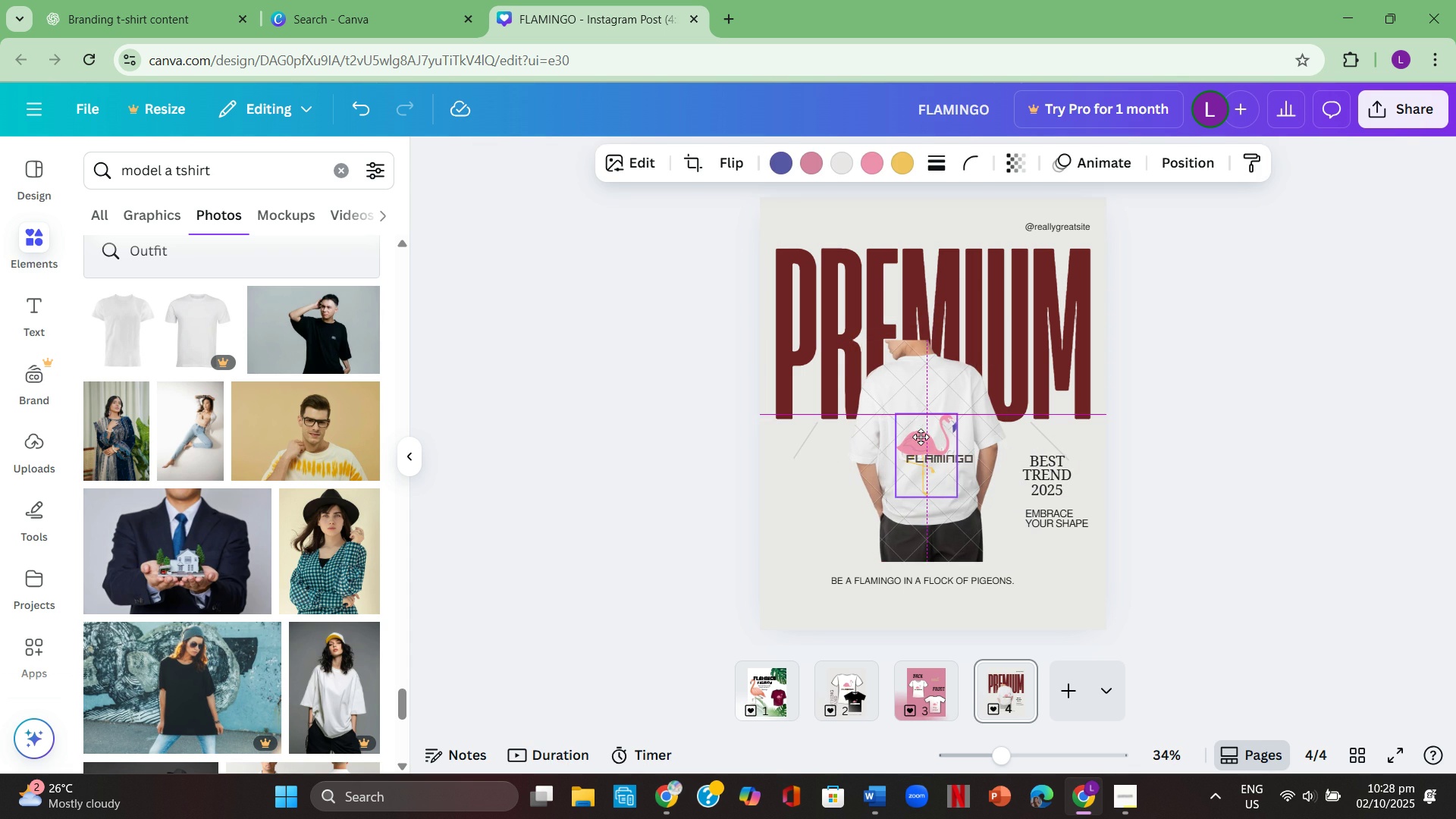 
left_click([1034, 467])
 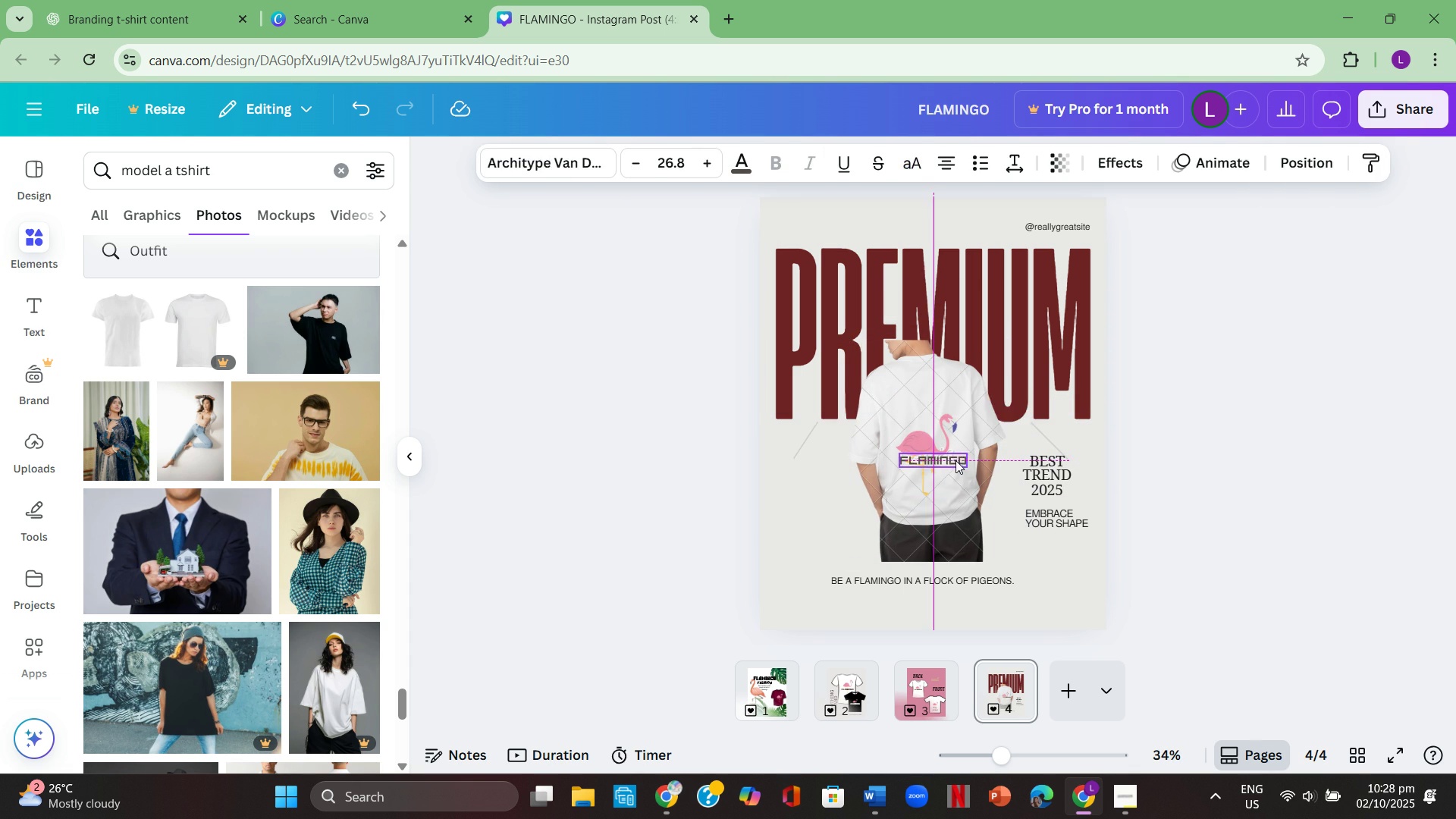 
left_click([1194, 484])
 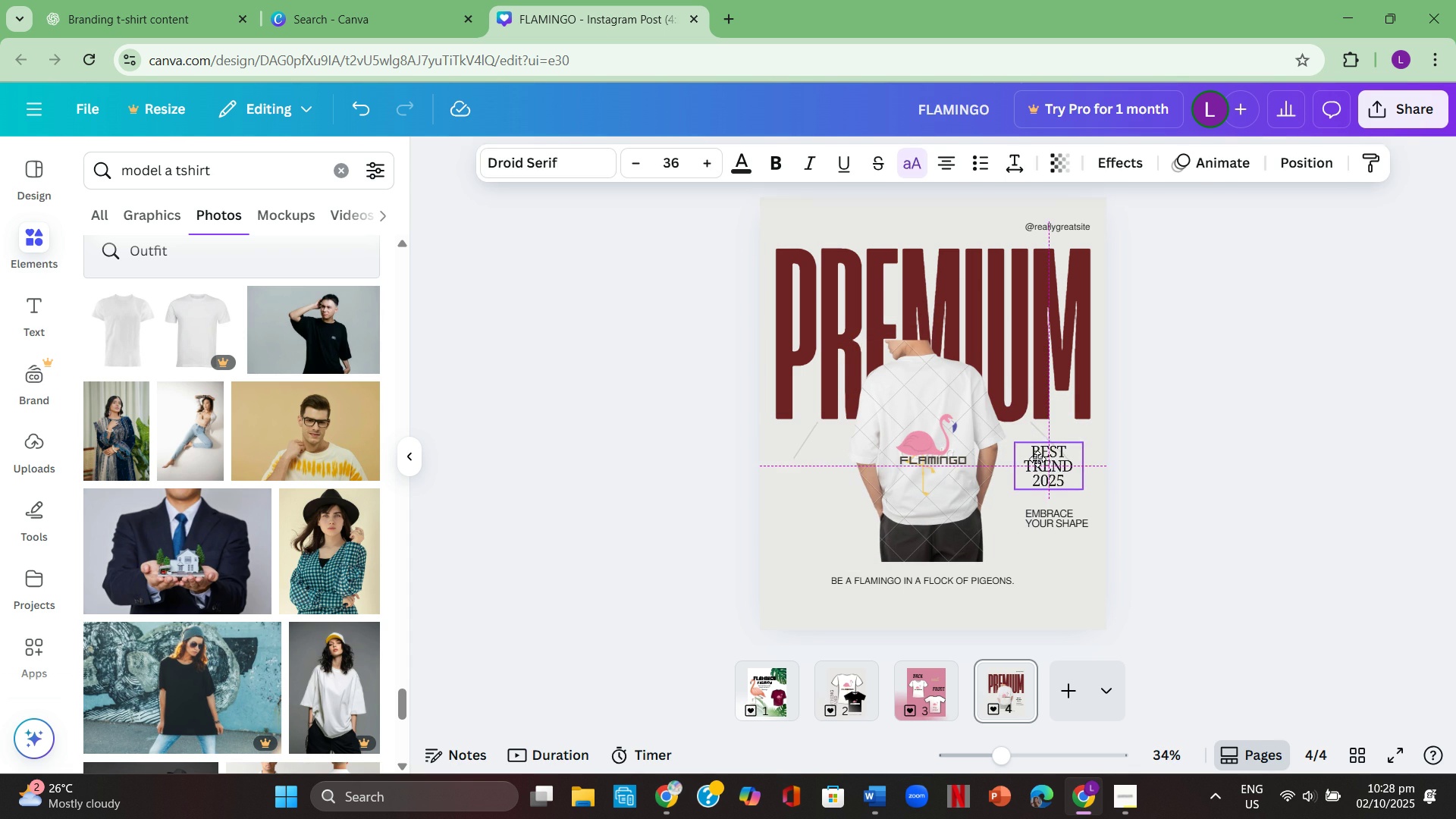 
left_click([1241, 500])
 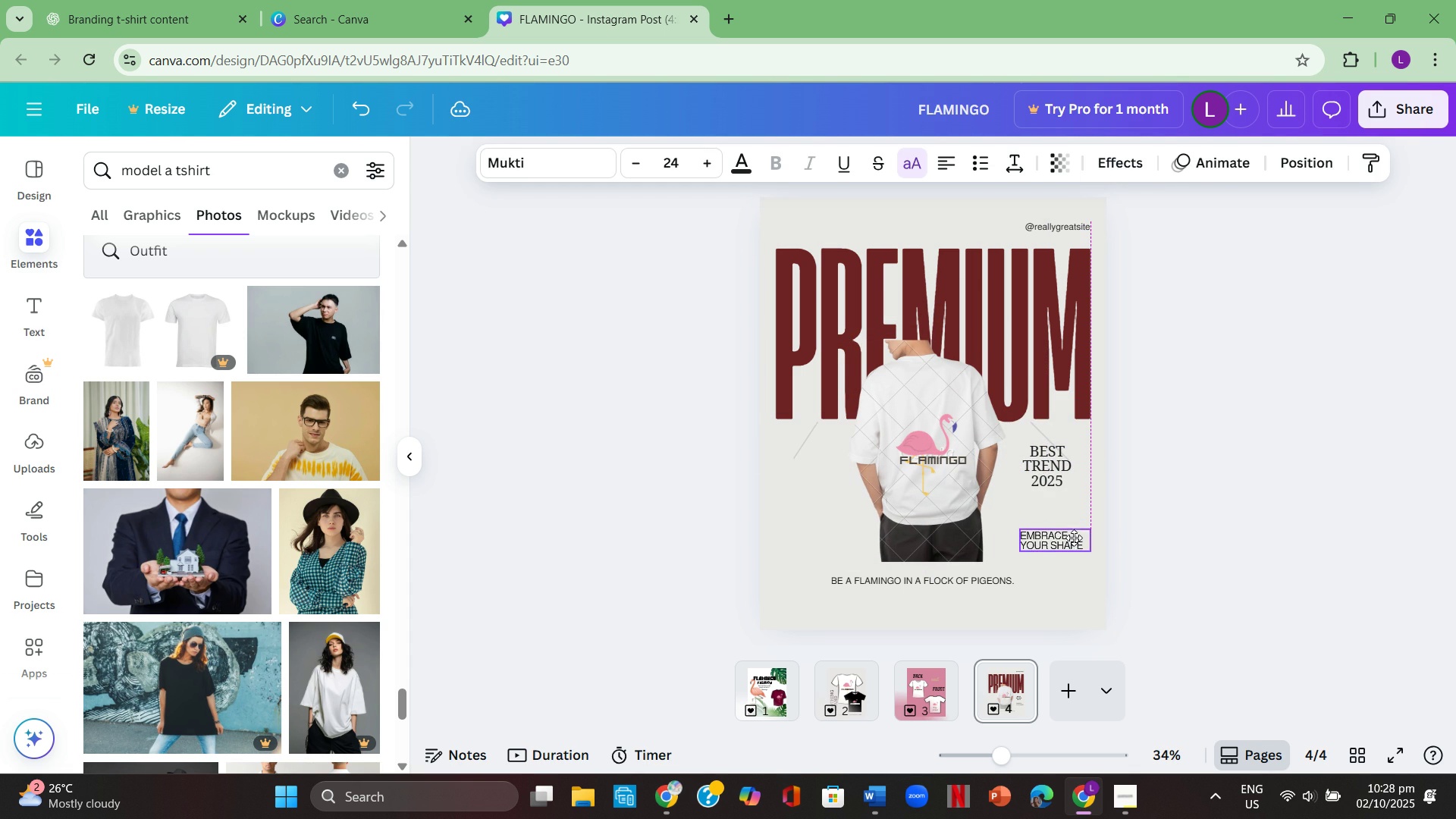 
left_click([1235, 552])
 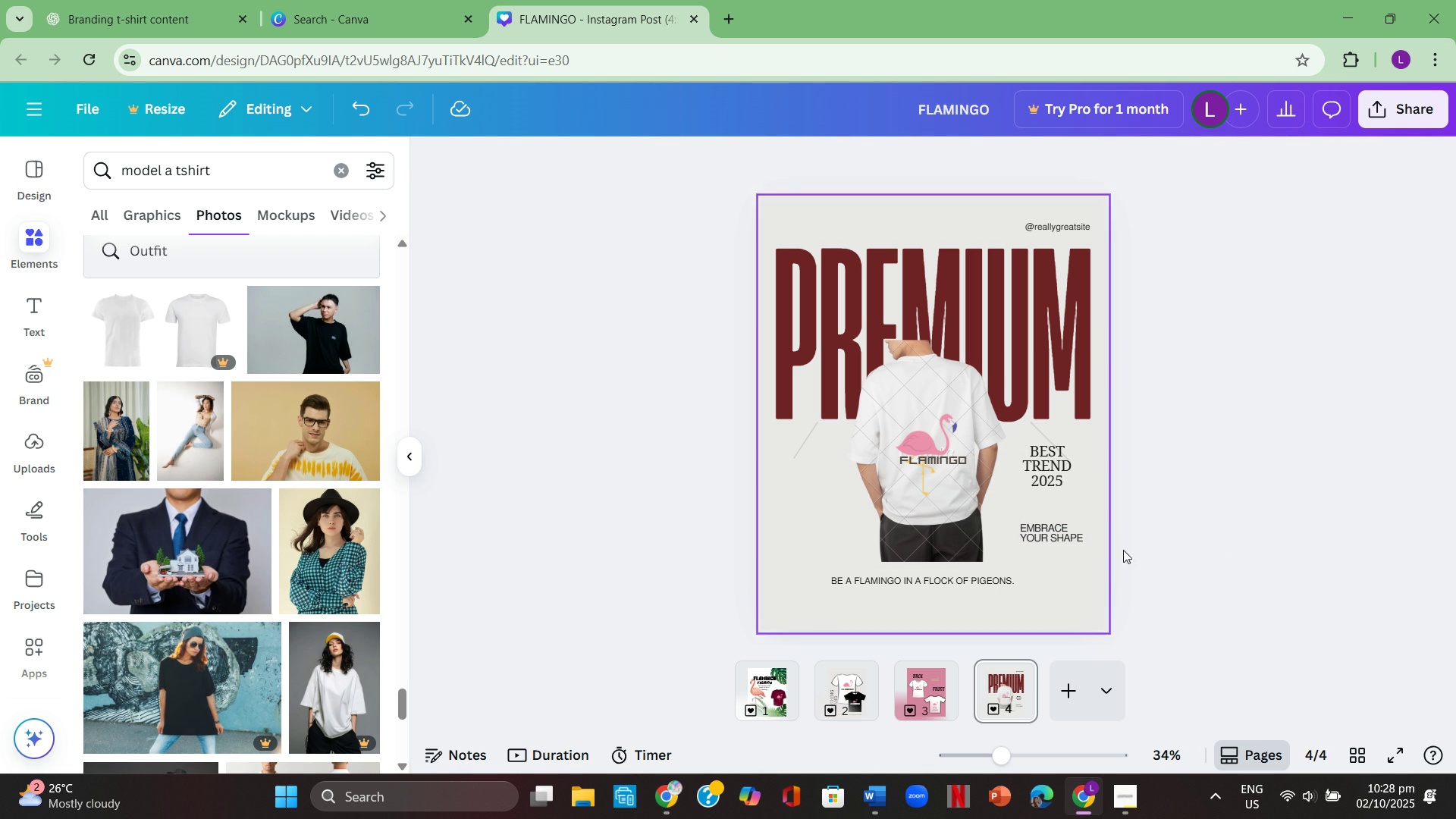 
left_click([1200, 538])
 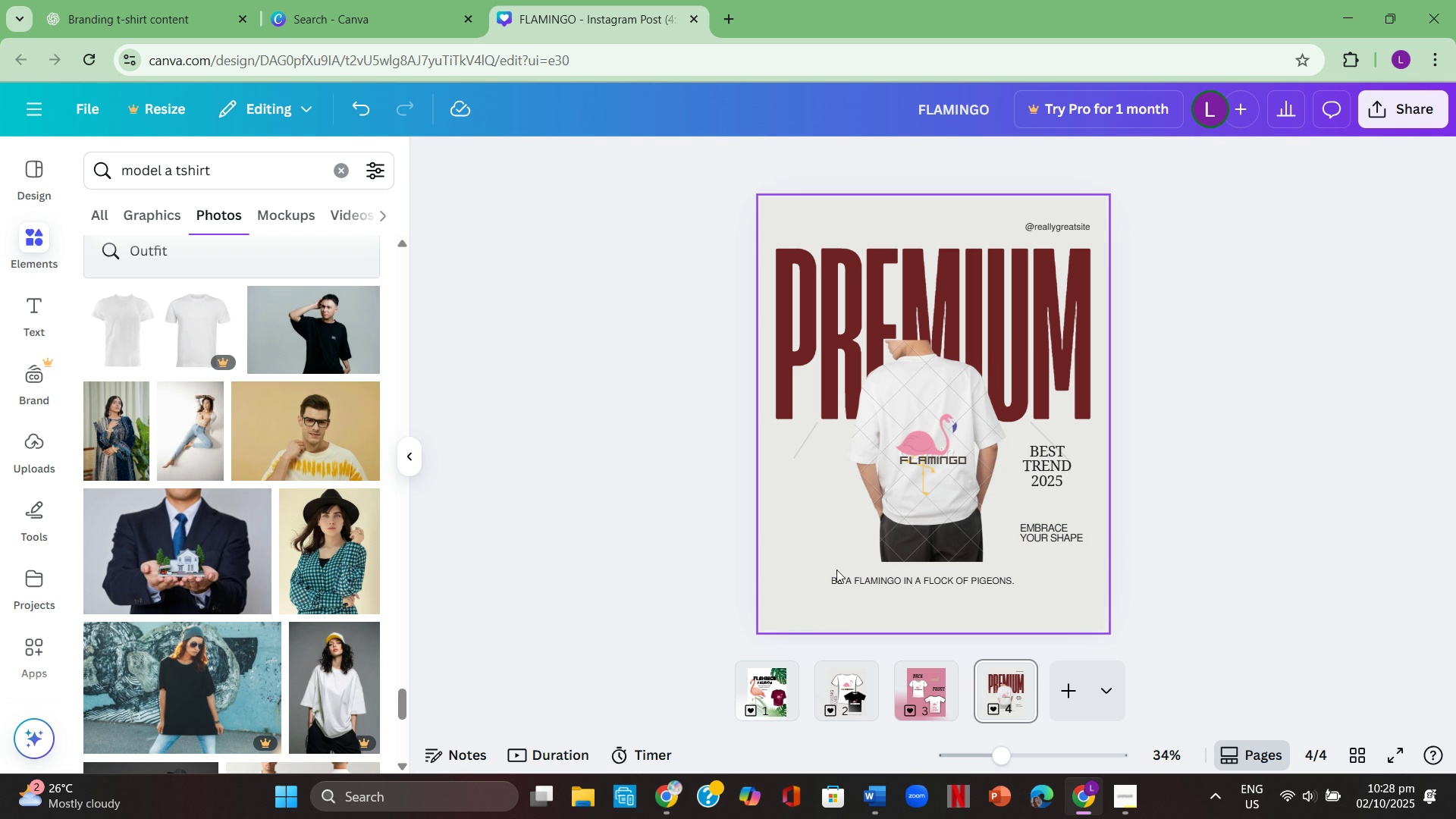 
left_click([806, 526])
 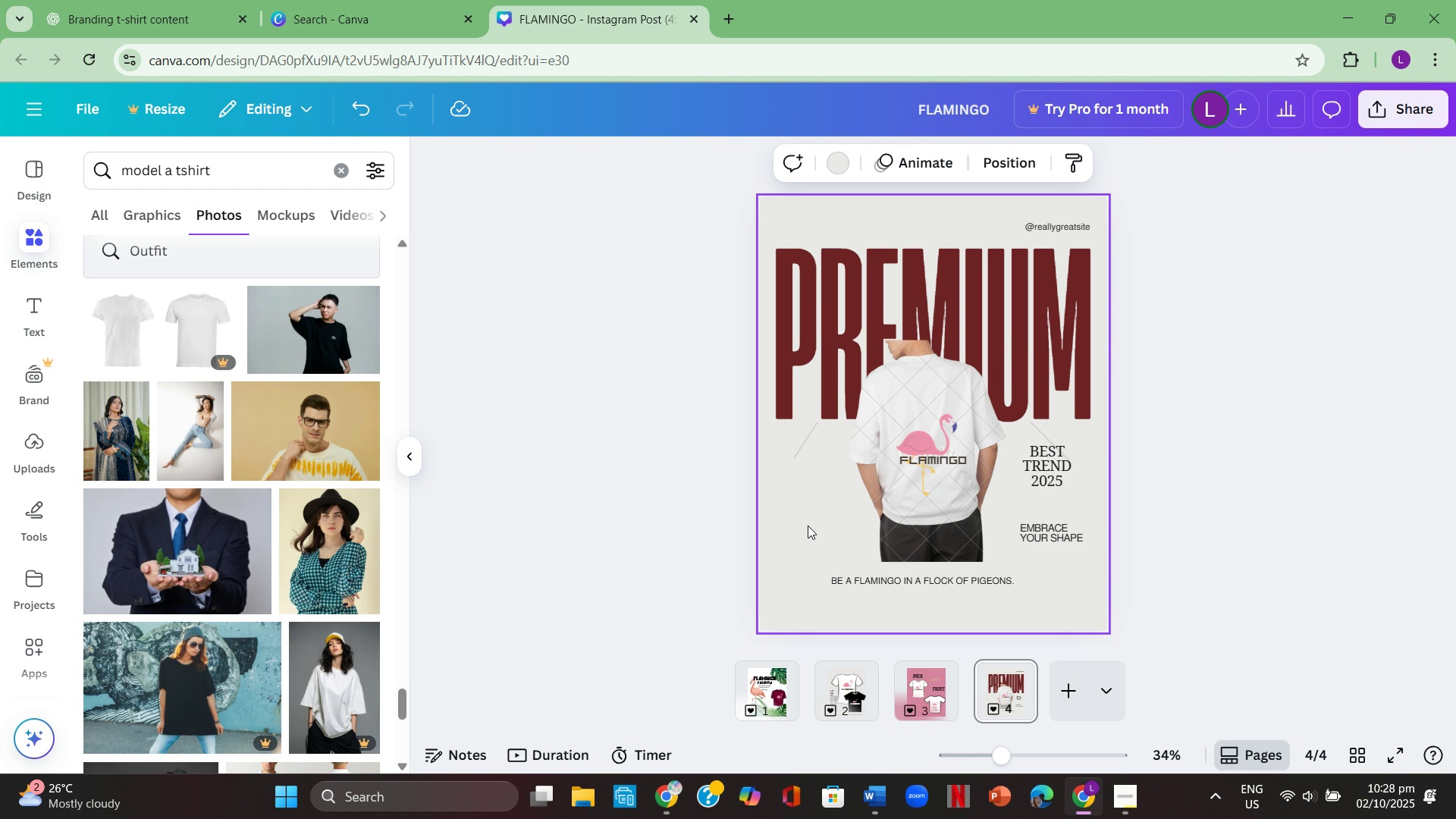 
wait(16.99)
 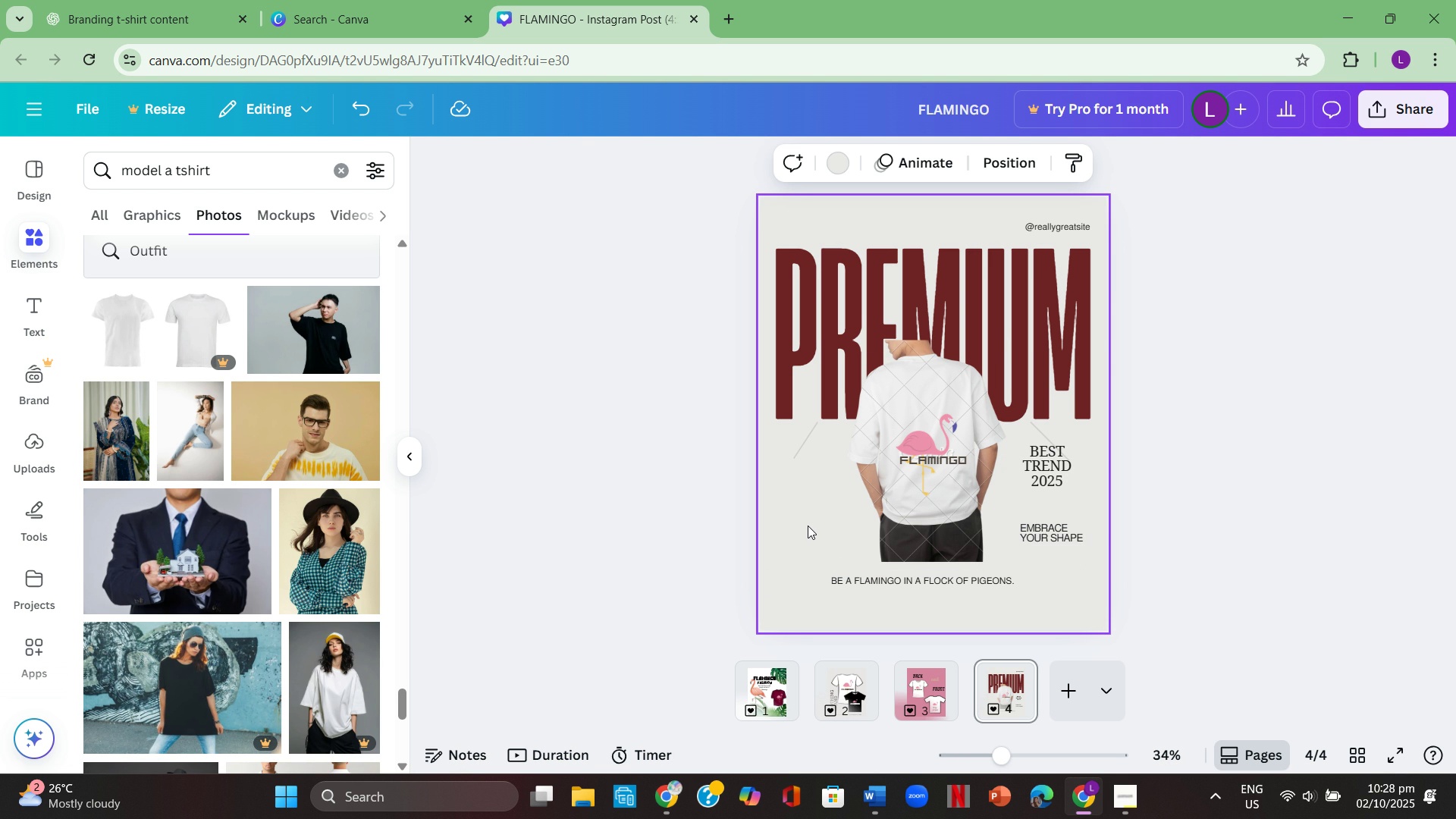 
double_click([1033, 533])
 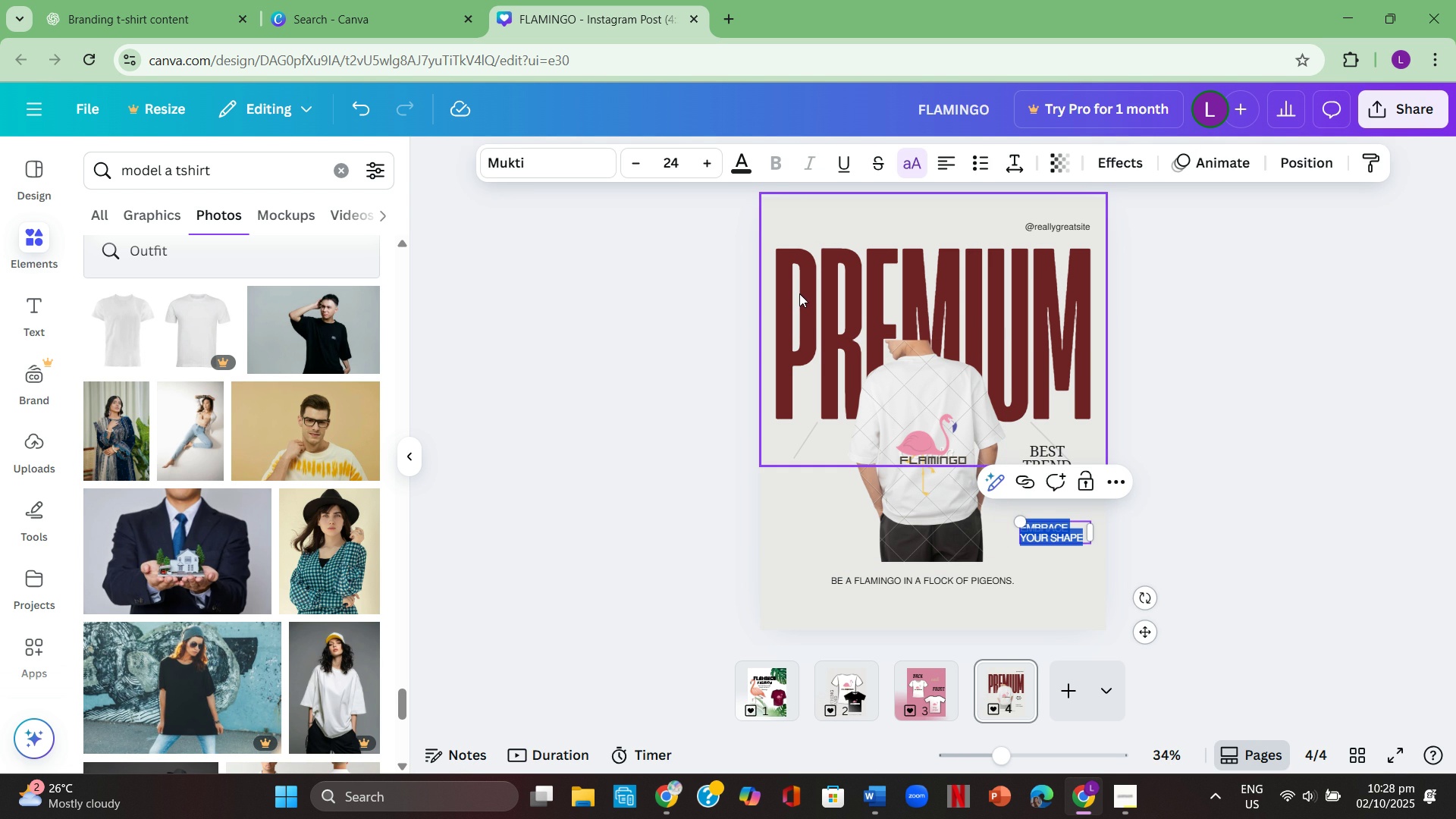 
wait(5.31)
 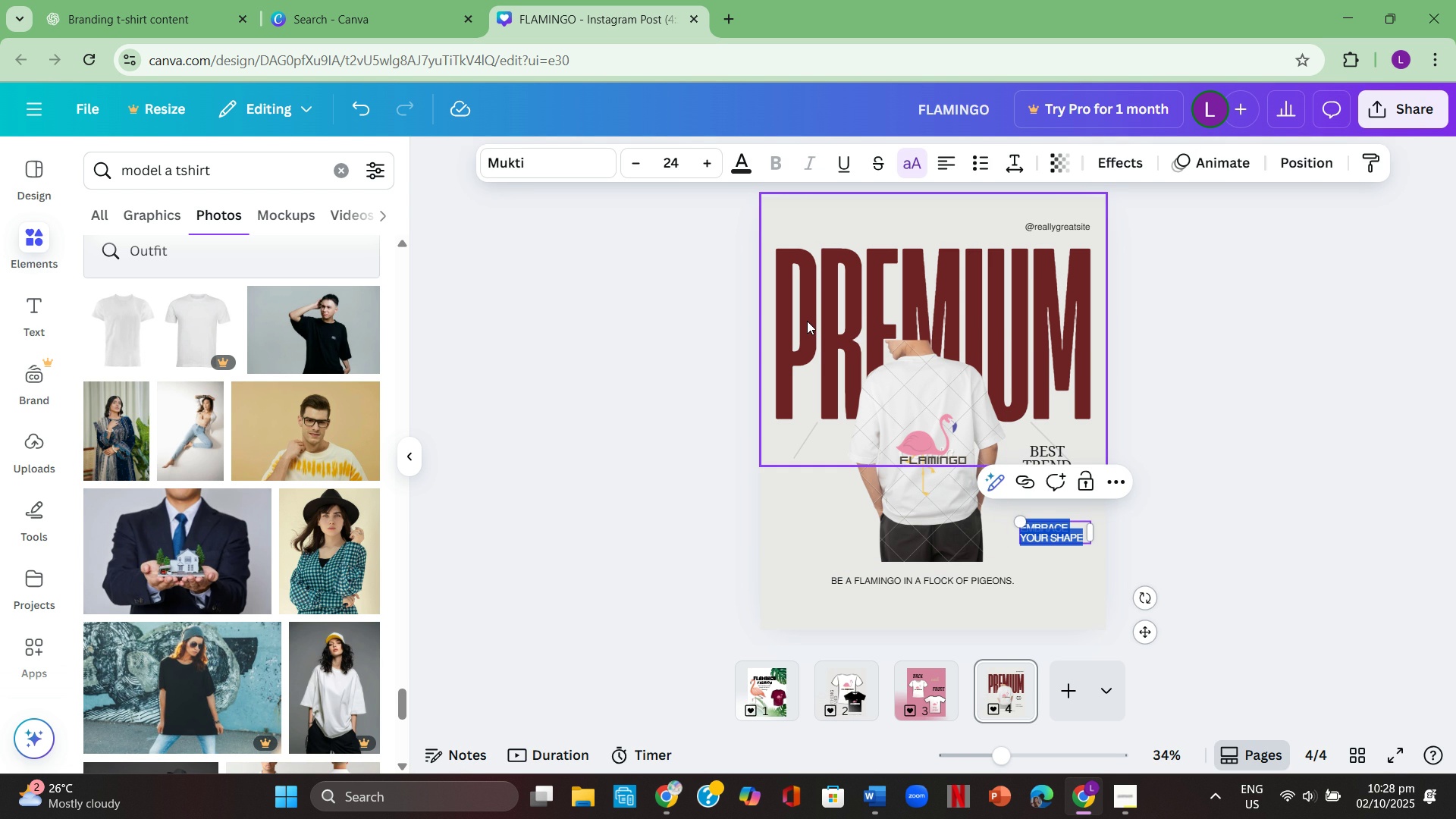 
left_click([559, 164])
 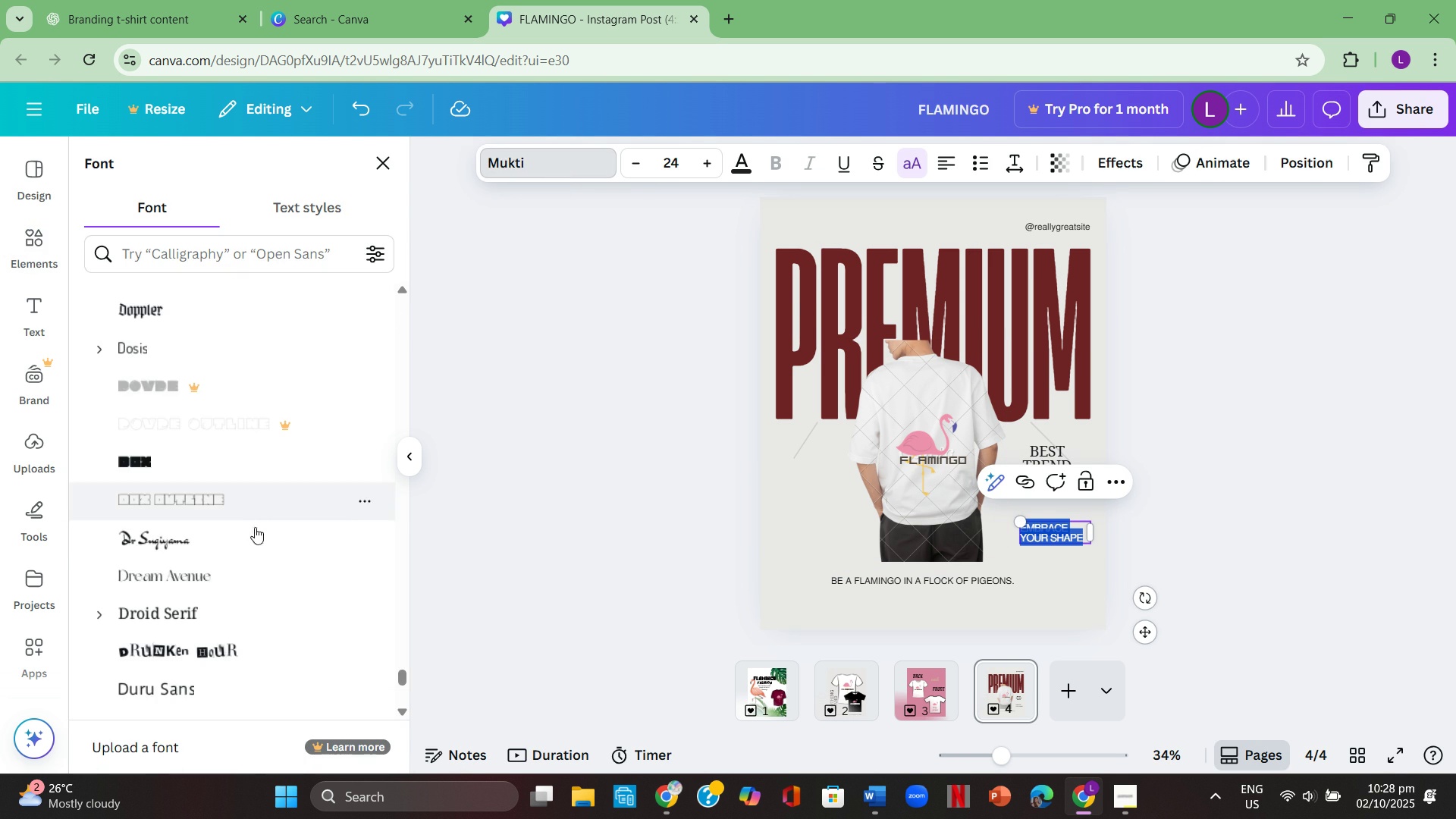 
scroll: coordinate [269, 540], scroll_direction: down, amount: 3.0
 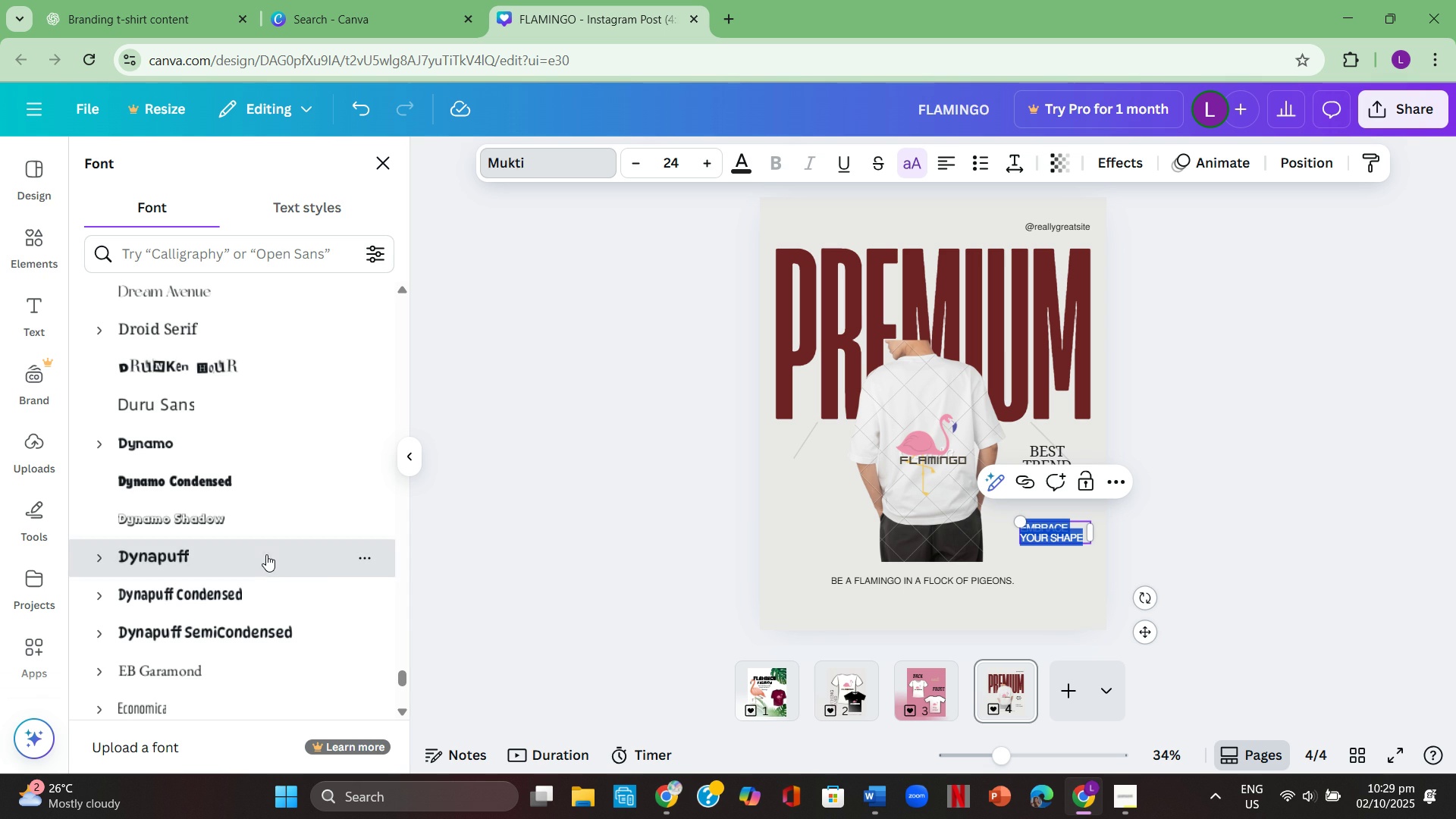 
left_click([266, 554])
 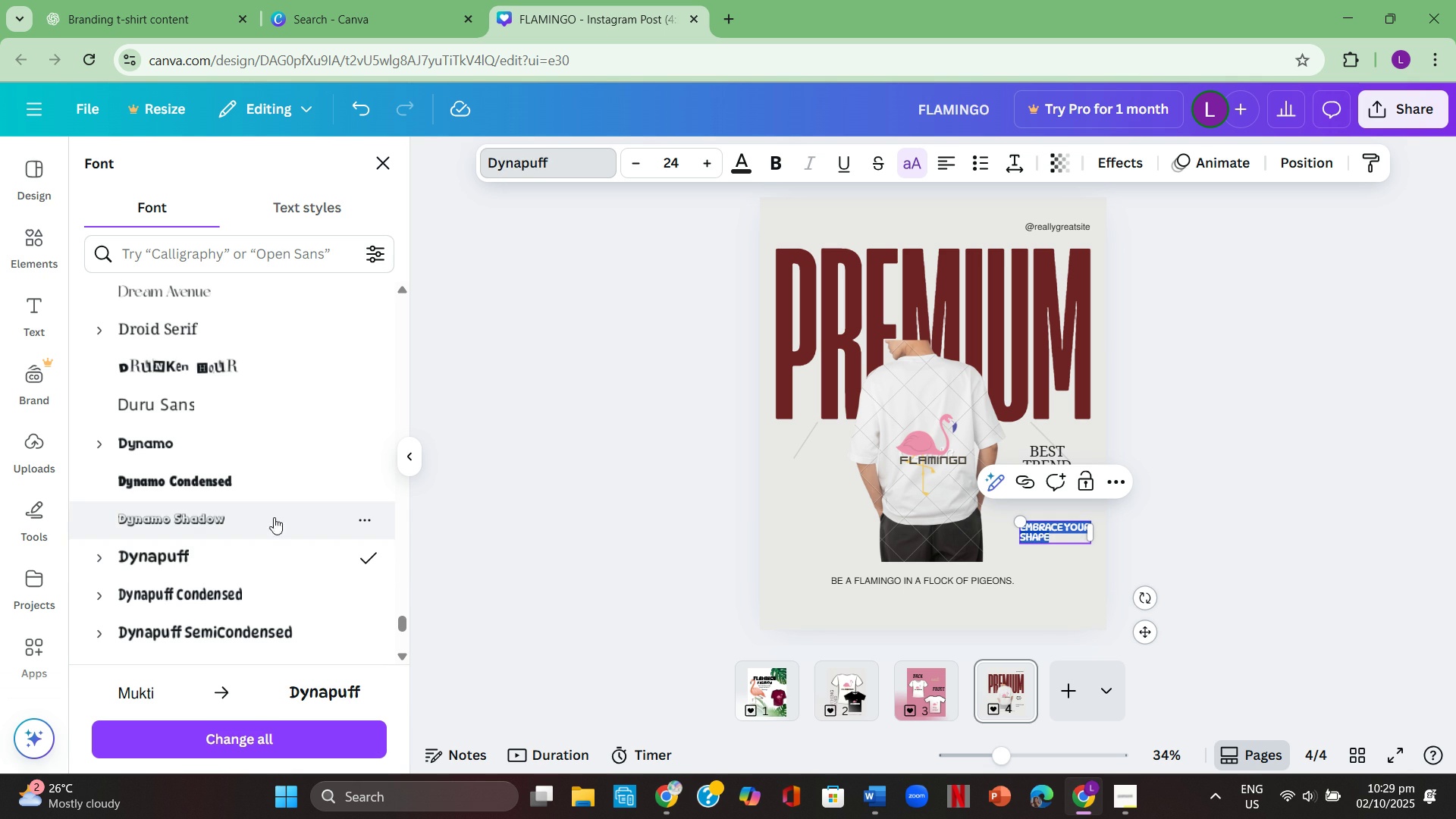 
left_click([276, 513])
 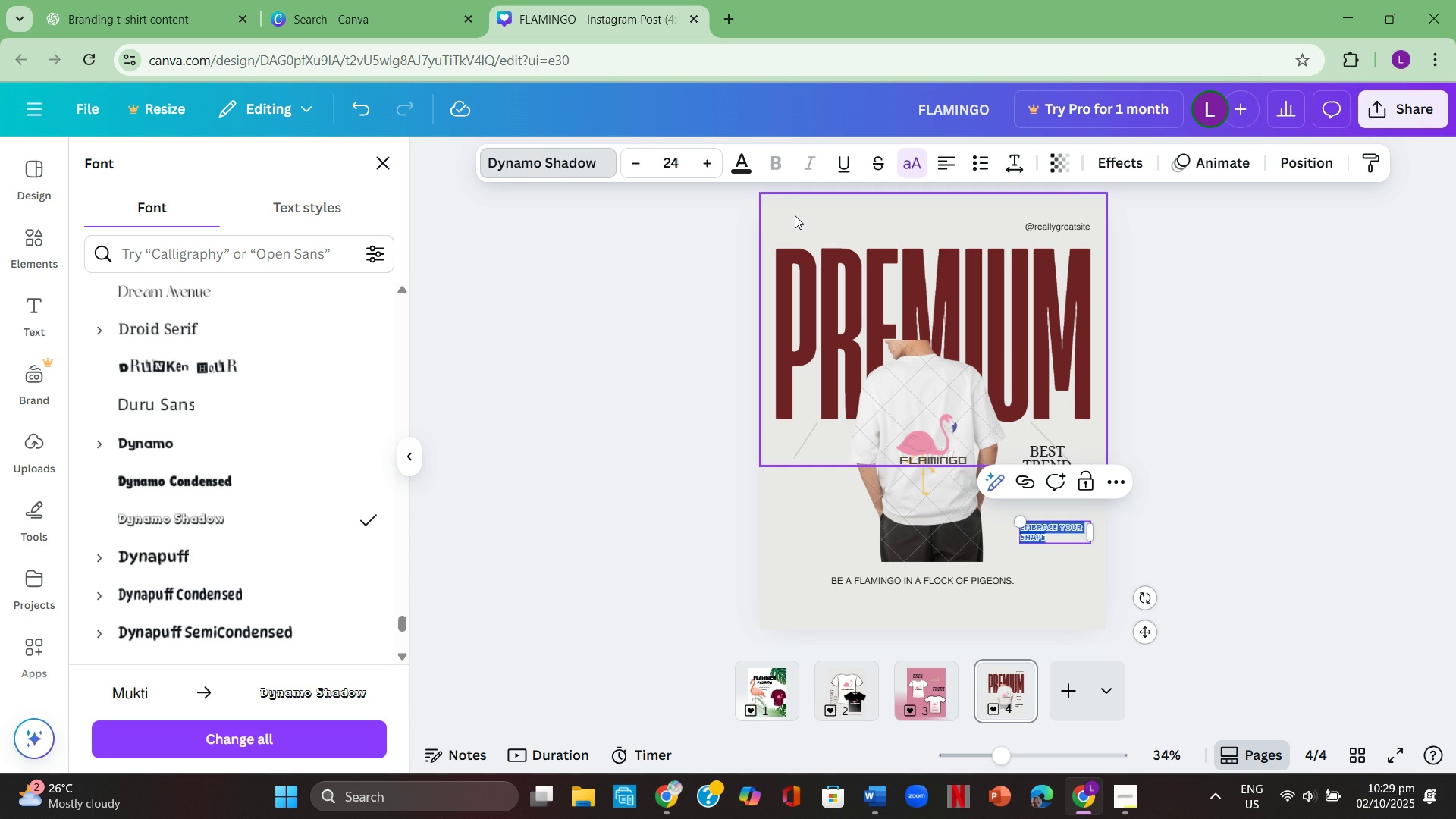 
scroll: coordinate [796, 215], scroll_direction: down, amount: 3.0
 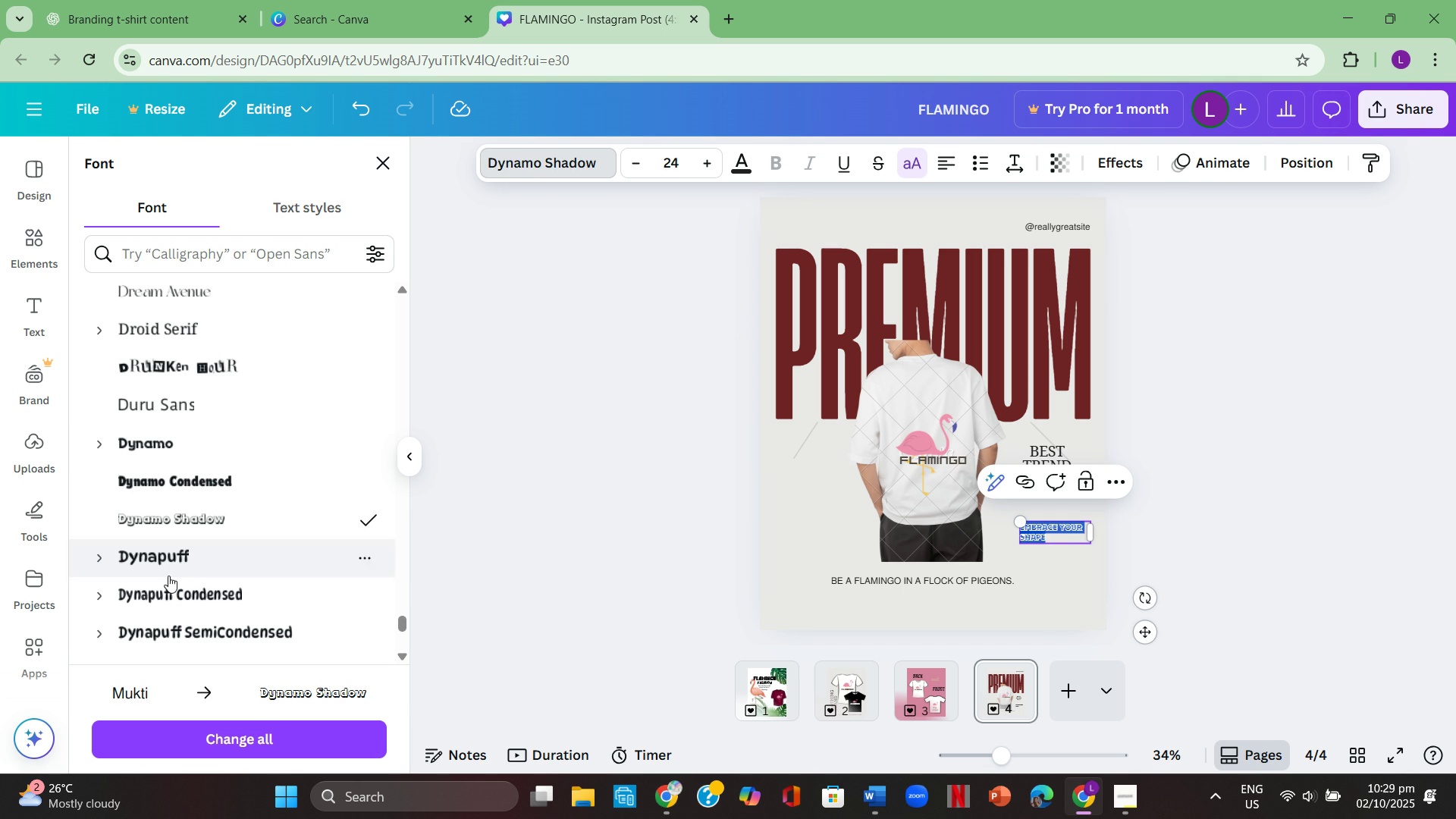 
left_click([205, 594])
 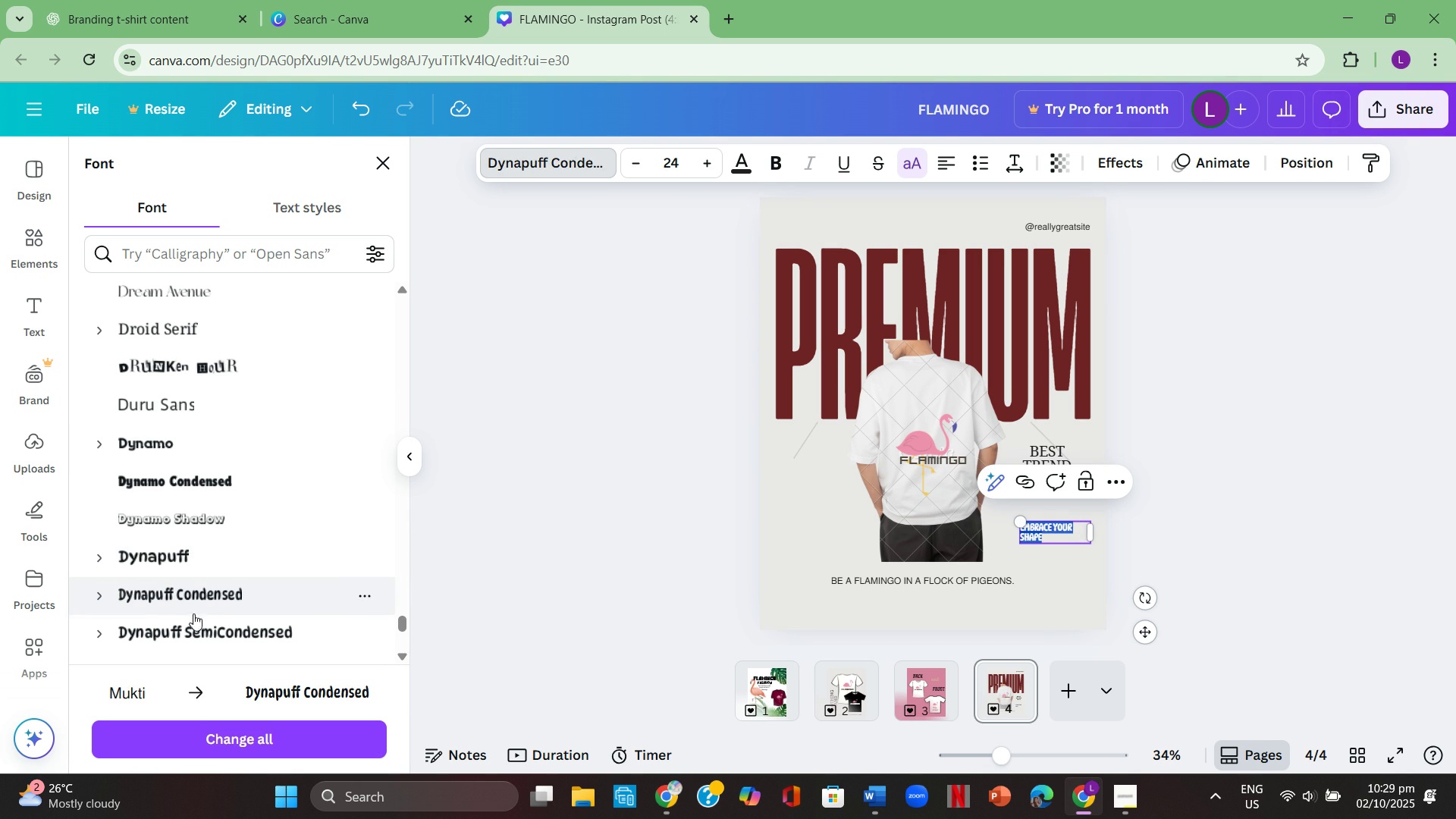 
left_click([185, 633])
 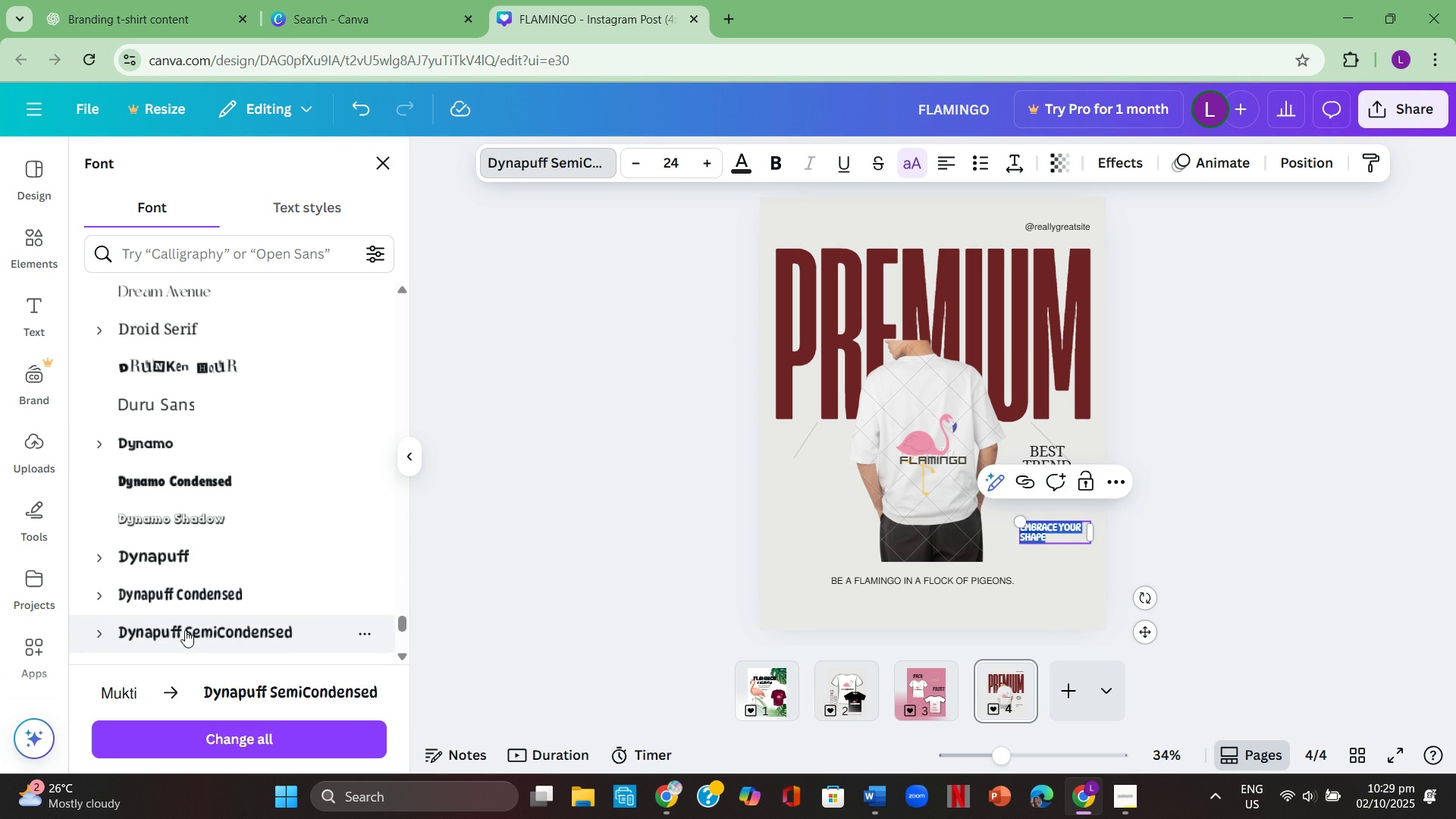 
scroll: coordinate [177, 577], scroll_direction: down, amount: 5.0
 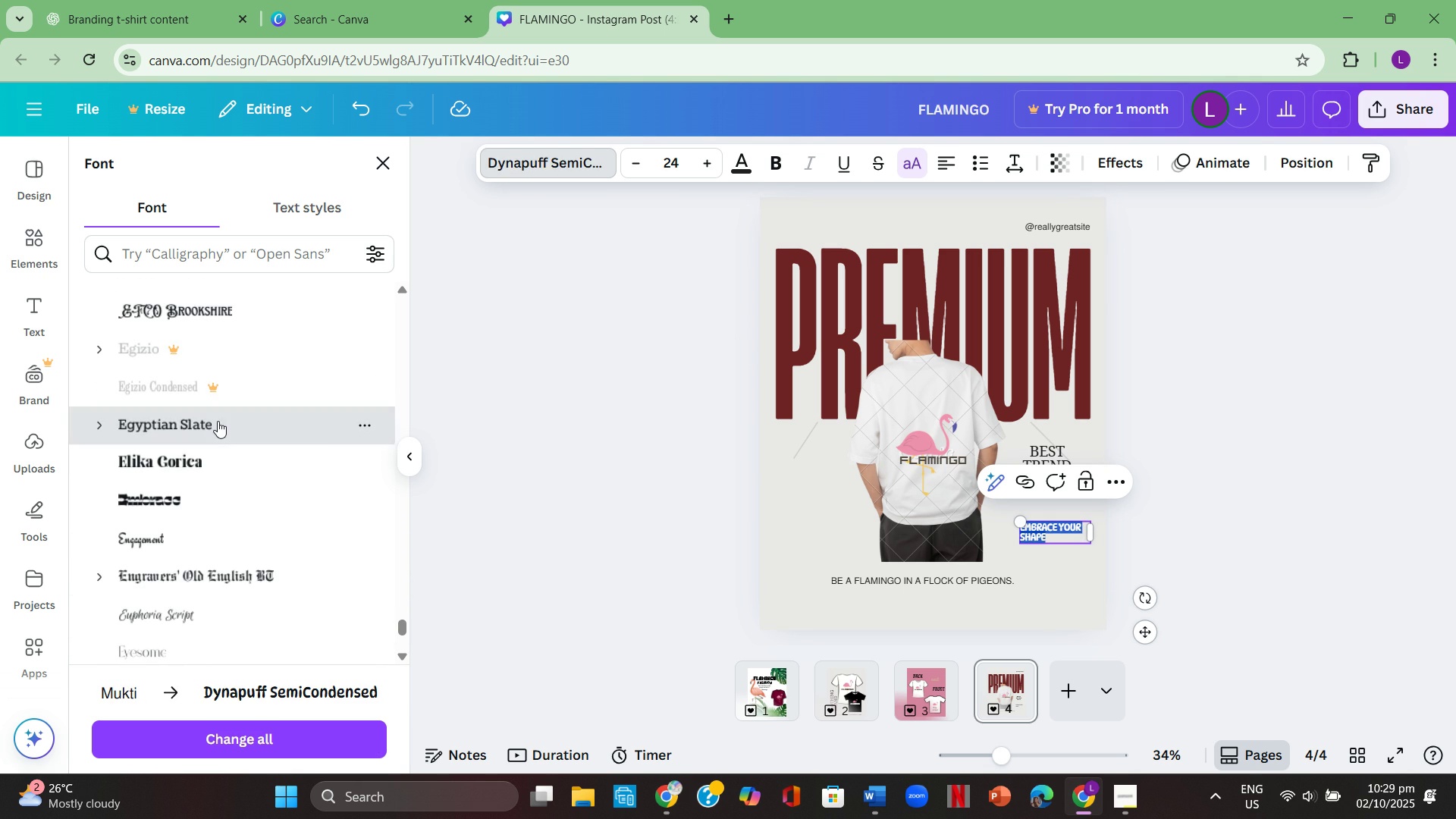 
left_click([218, 421])
 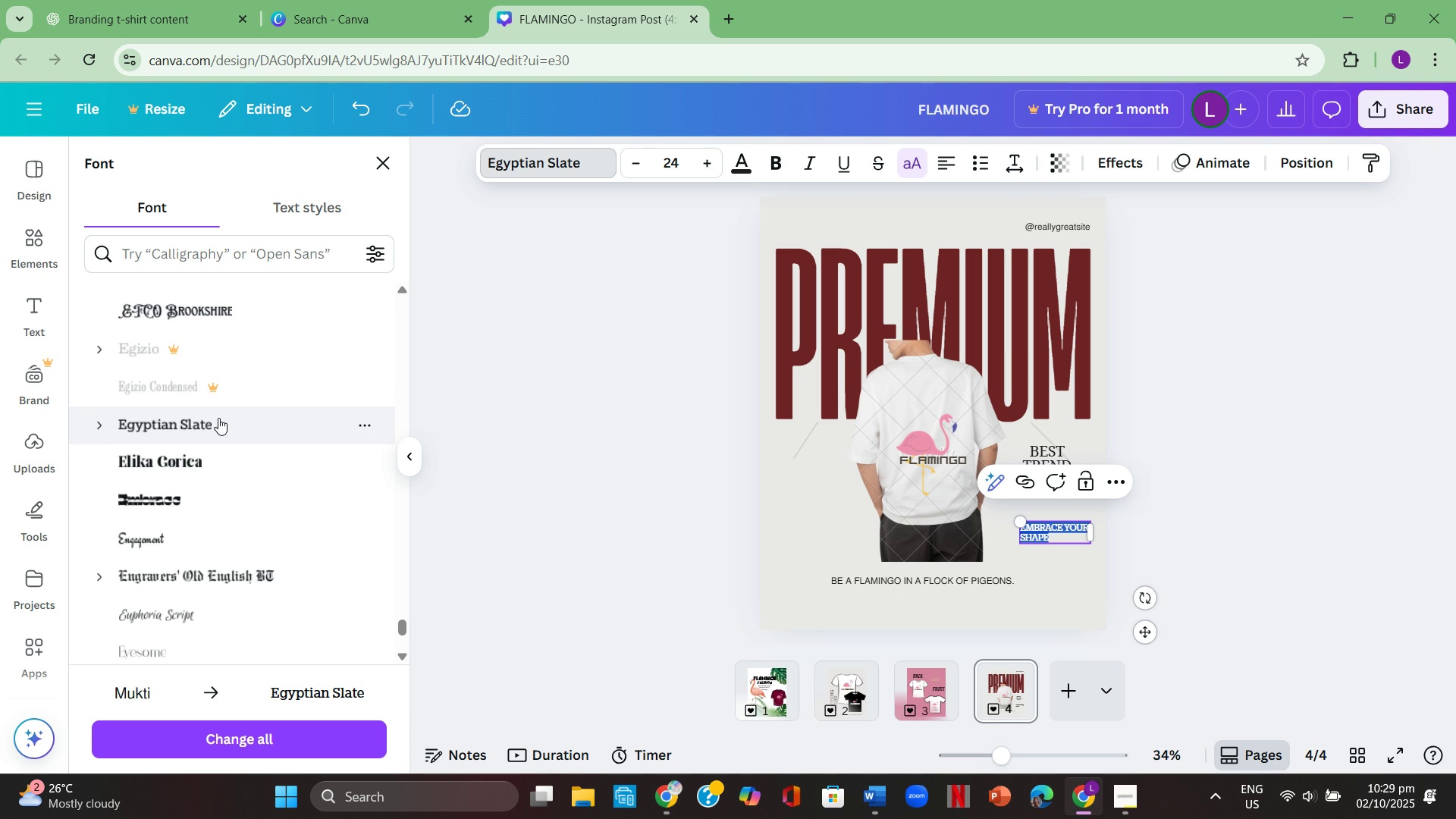 
scroll: coordinate [217, 418], scroll_direction: down, amount: 10.0
 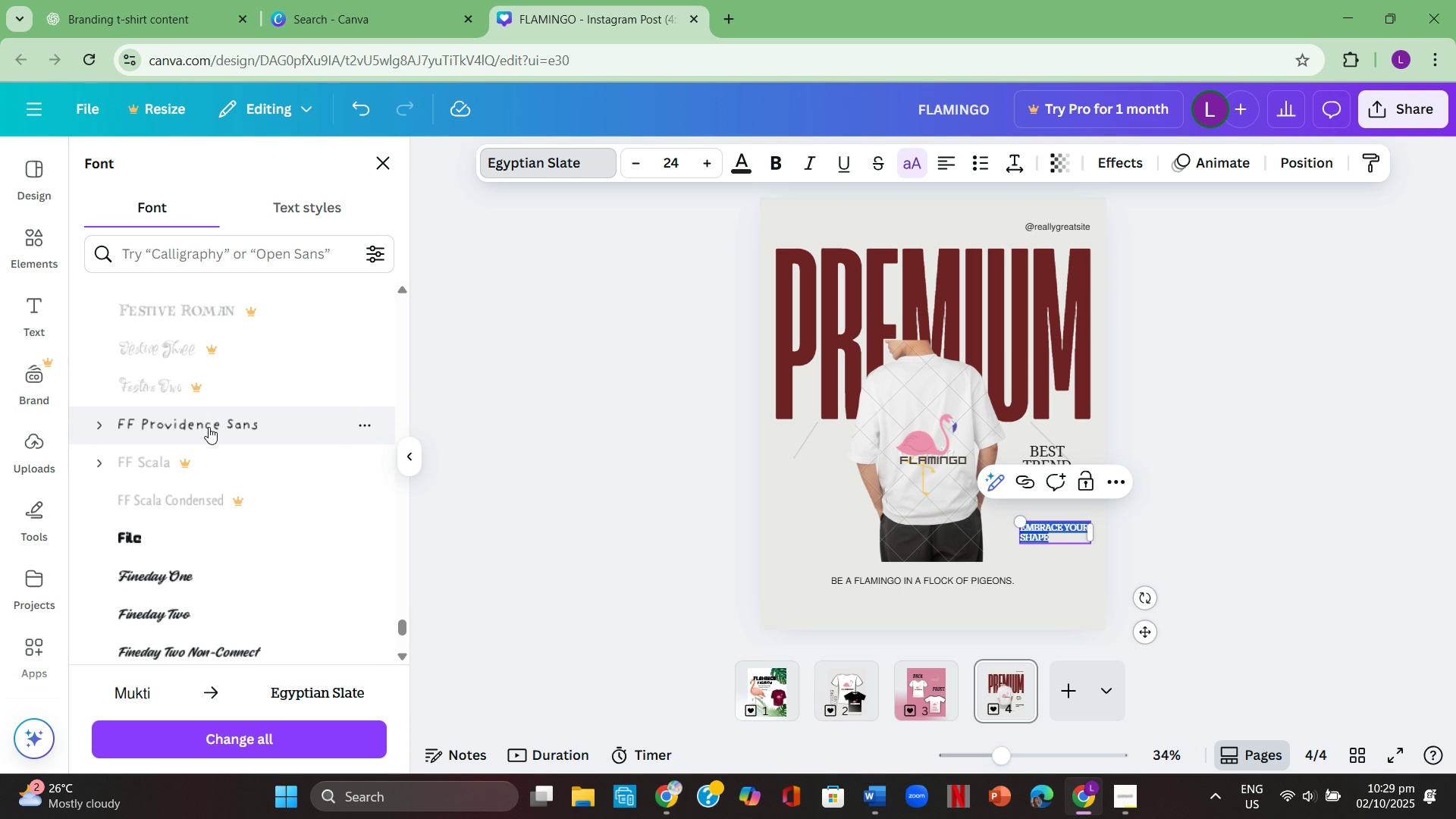 
left_click([209, 427])
 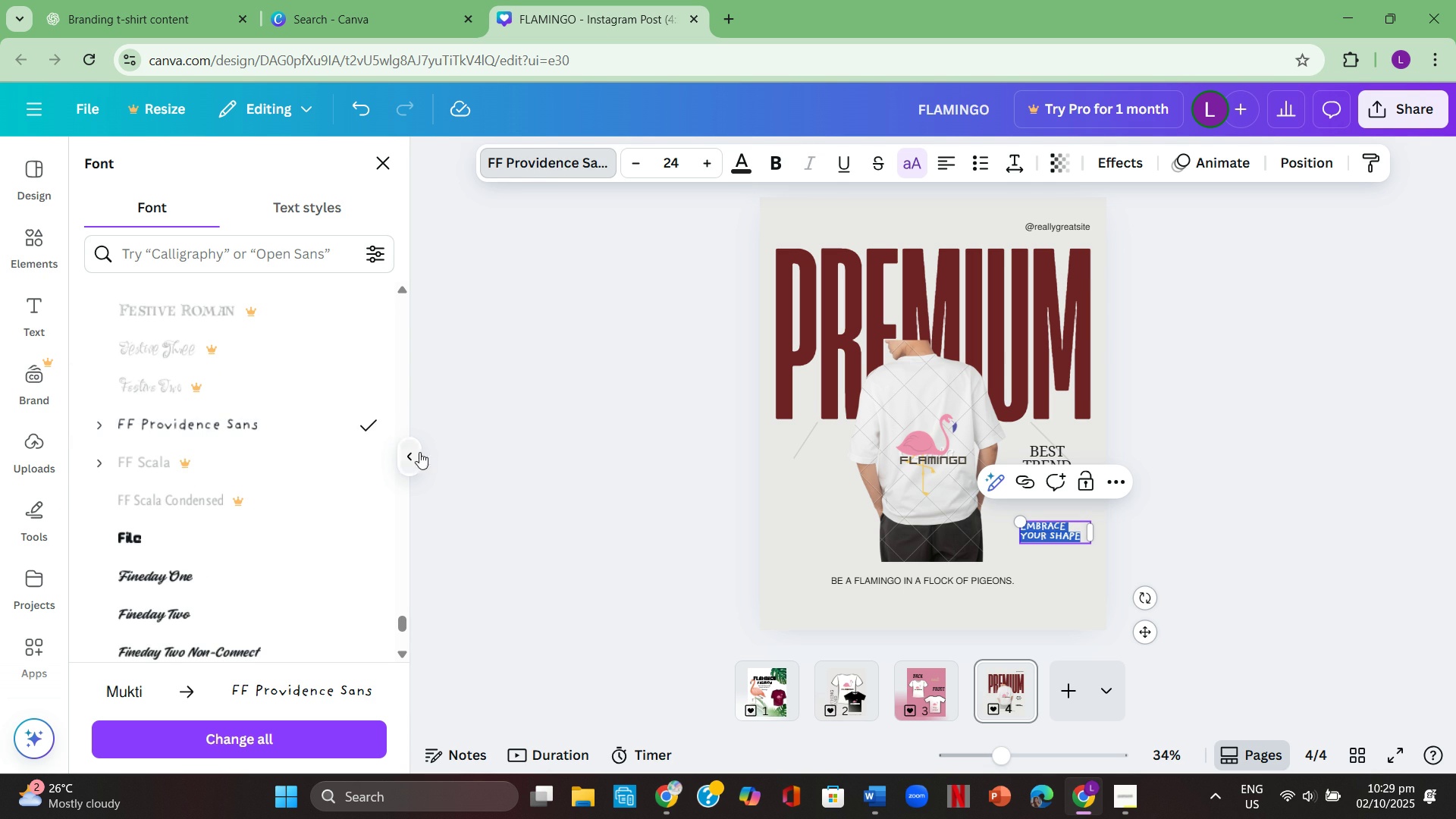 
double_click([542, 452])
 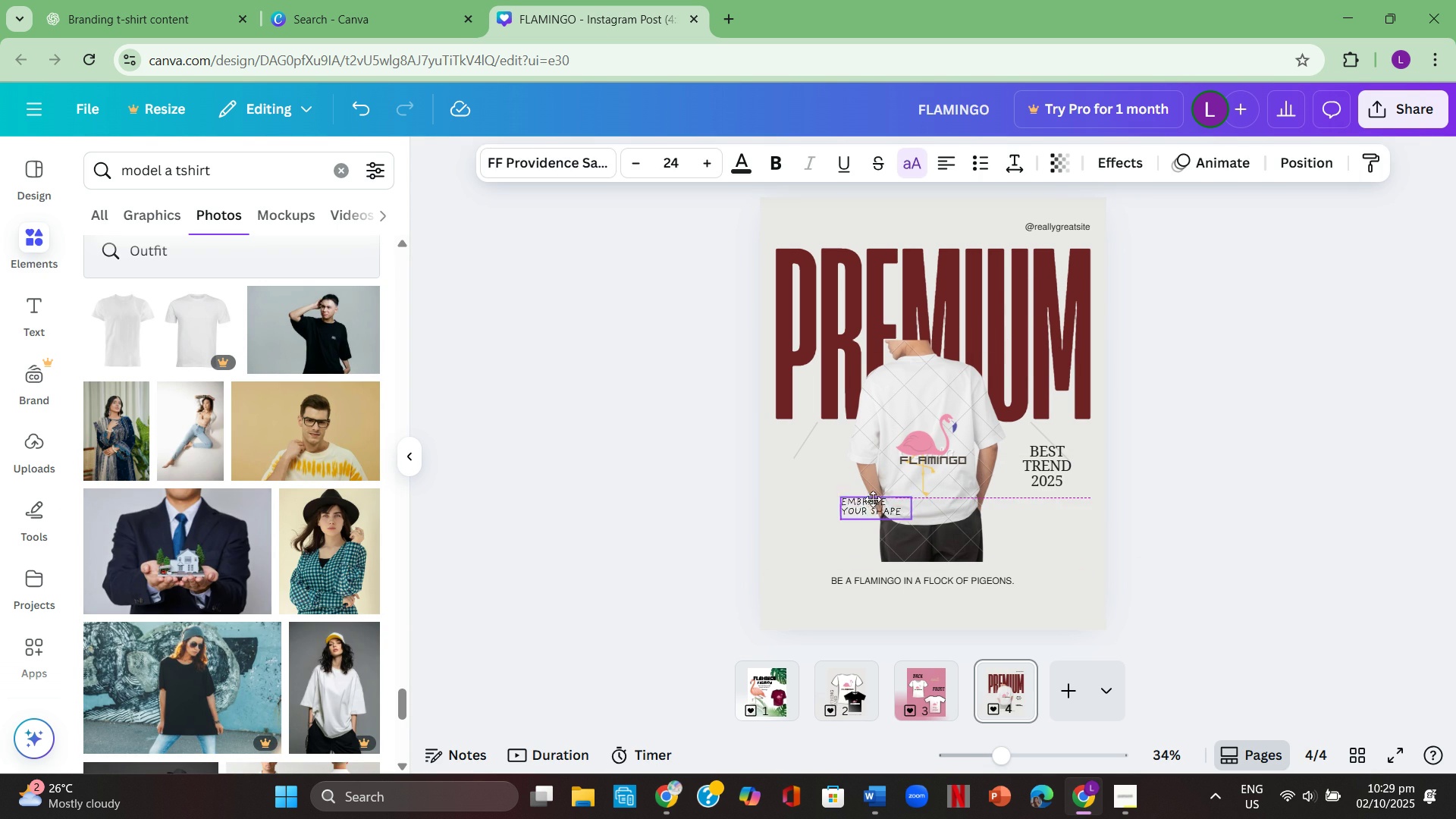 
left_click([1455, 479])
 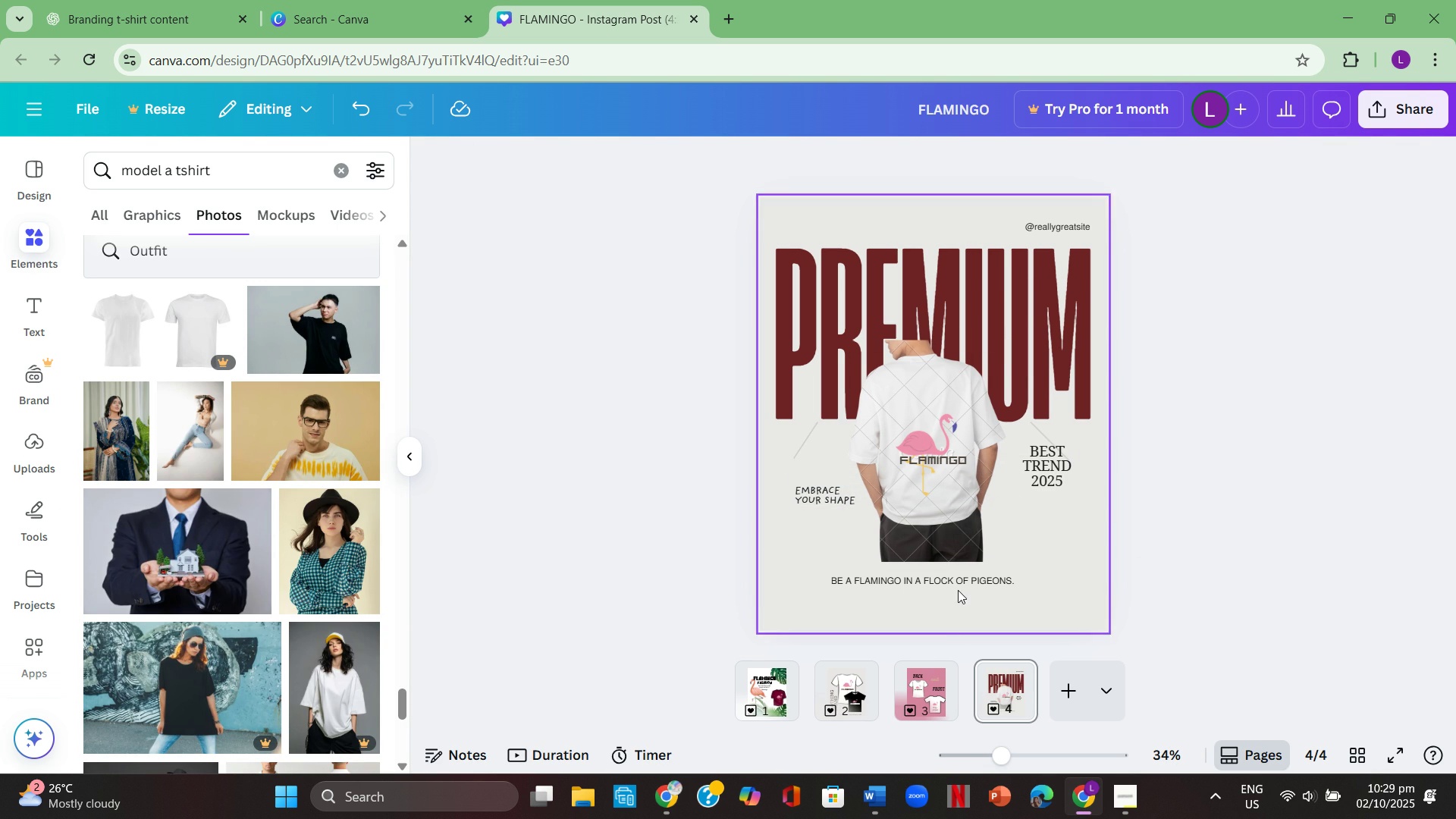 
double_click([962, 579])
 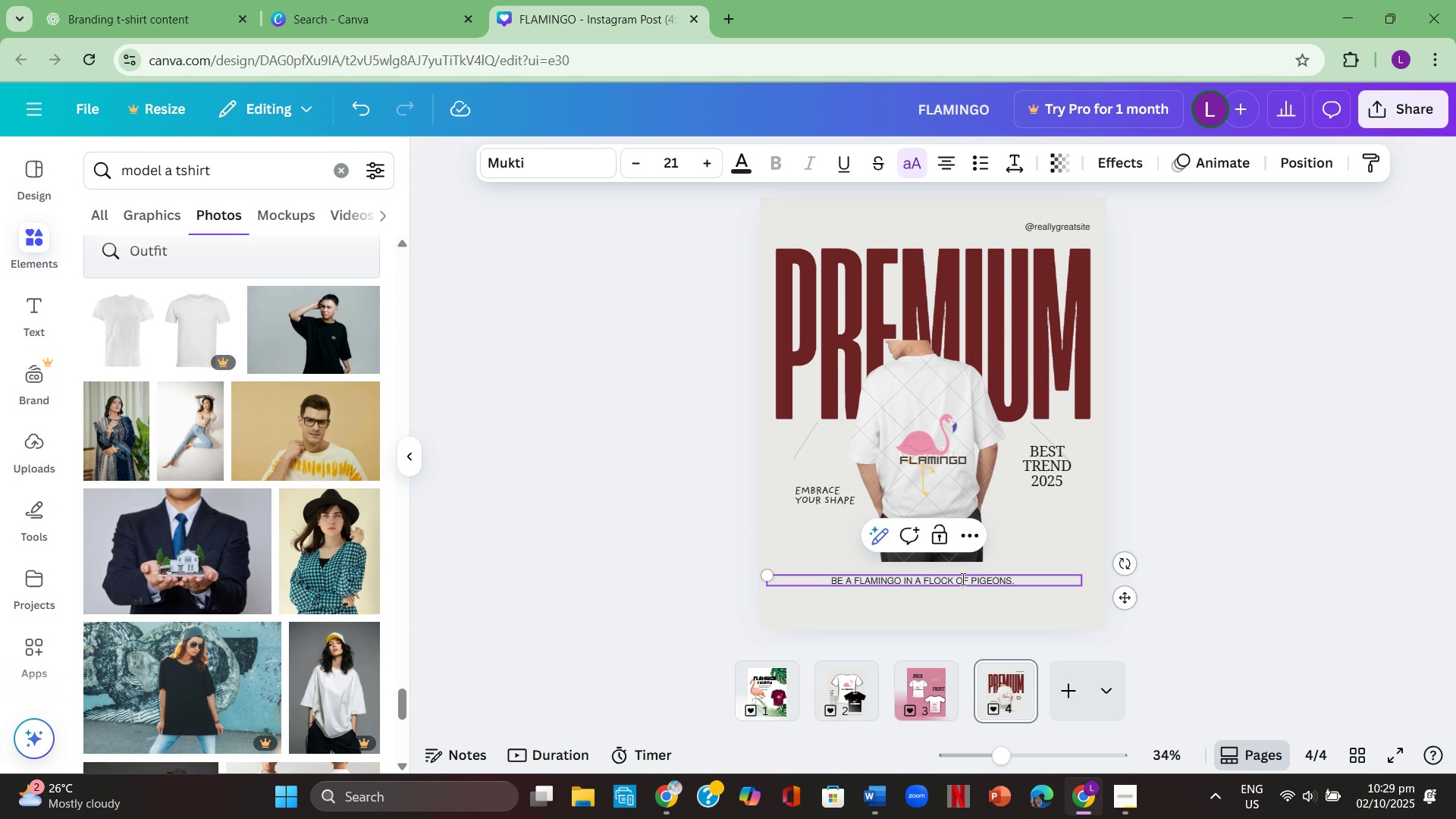 
left_click([962, 579])
 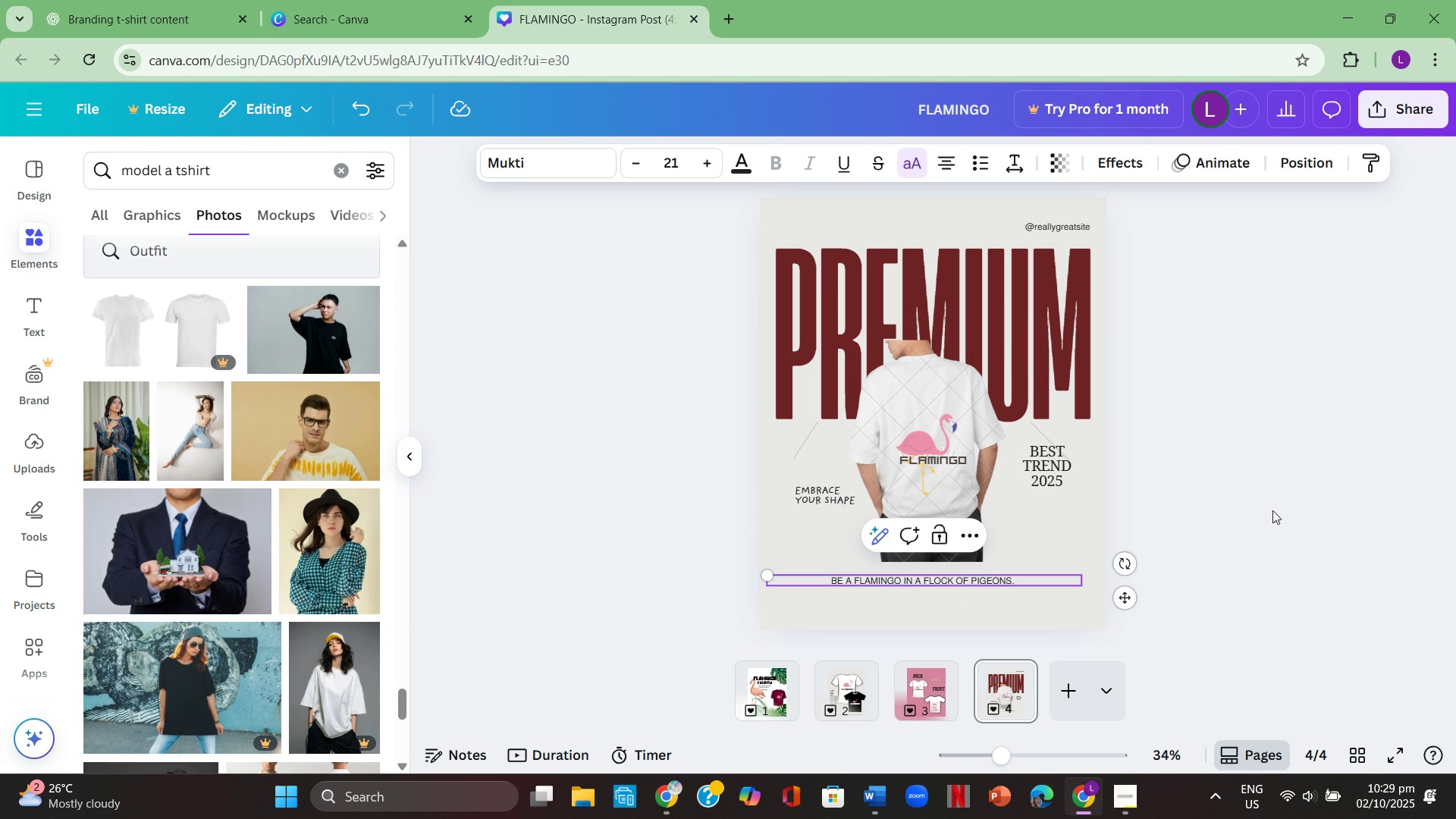 
left_click([1272, 510])
 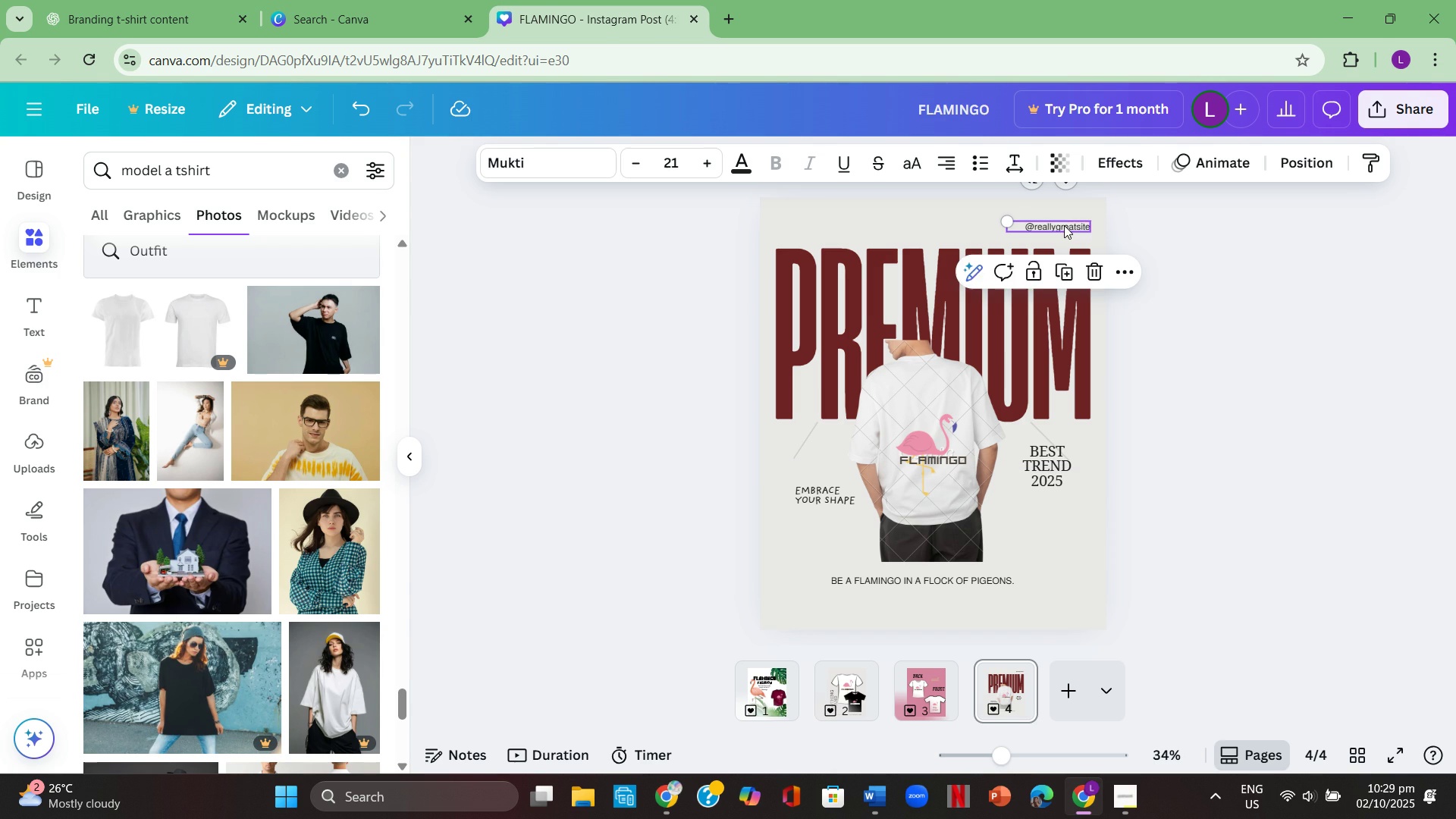 
double_click([1064, 225])
 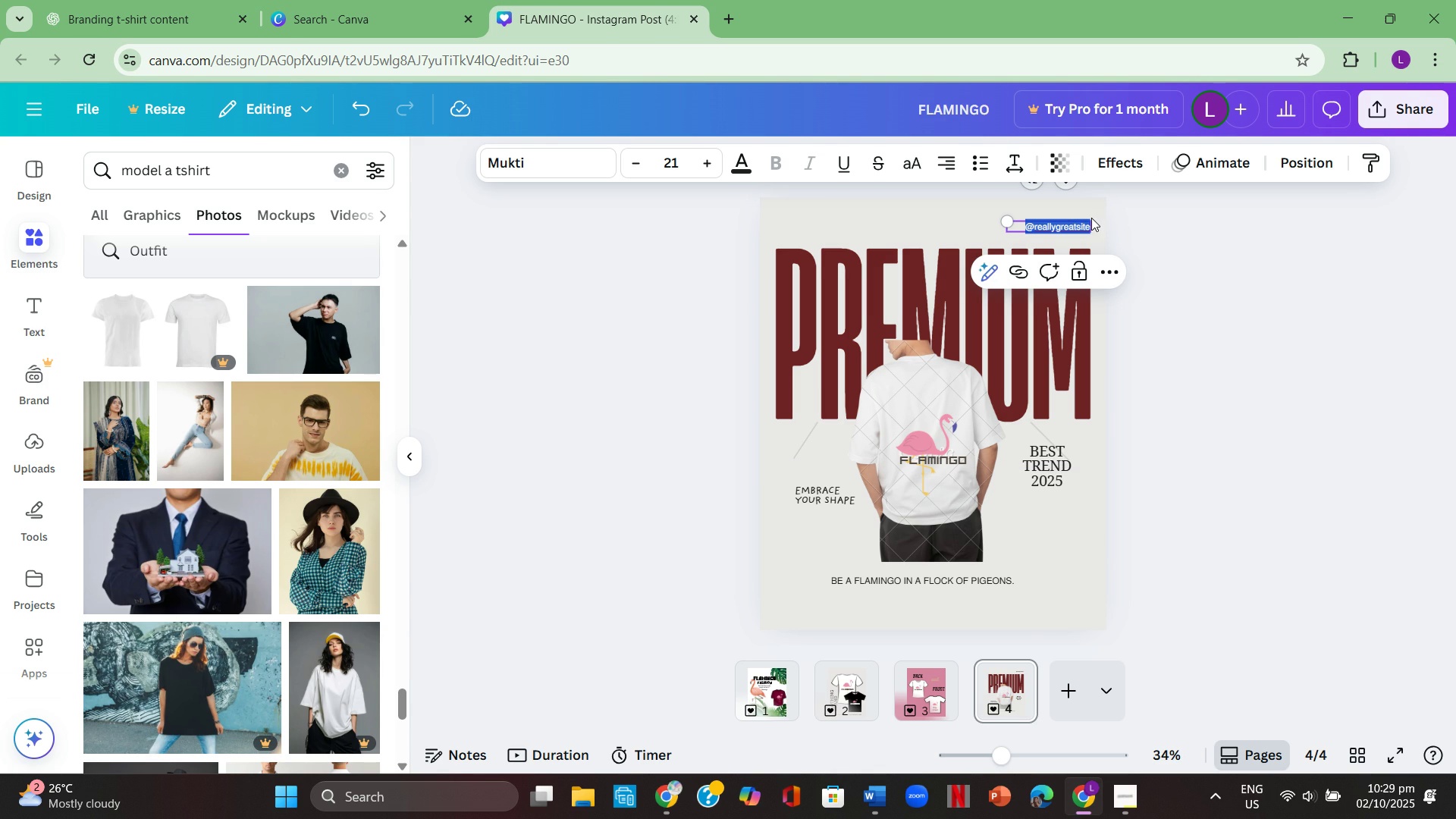 
left_click([1089, 224])
 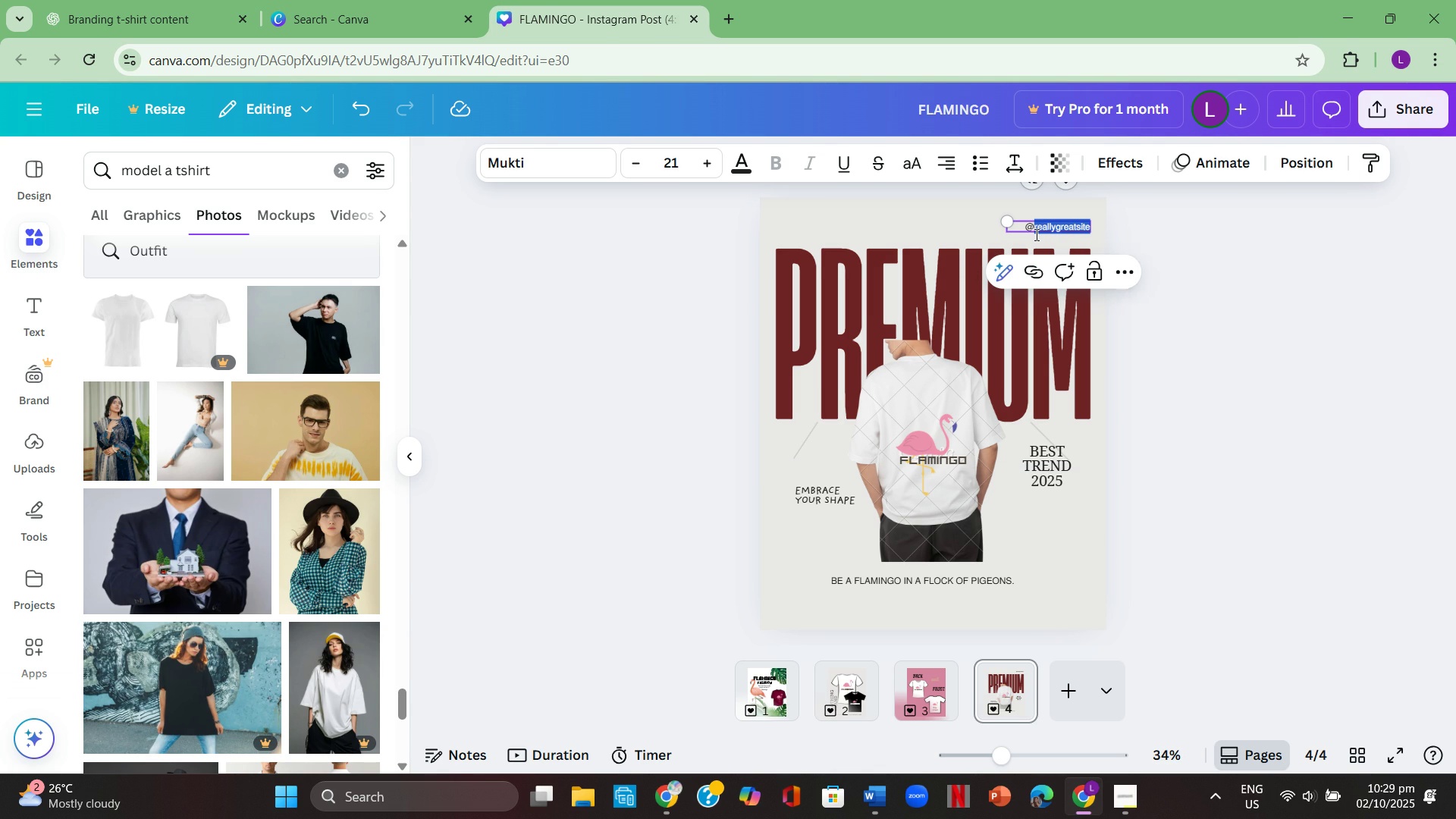 
key(Backspace)
 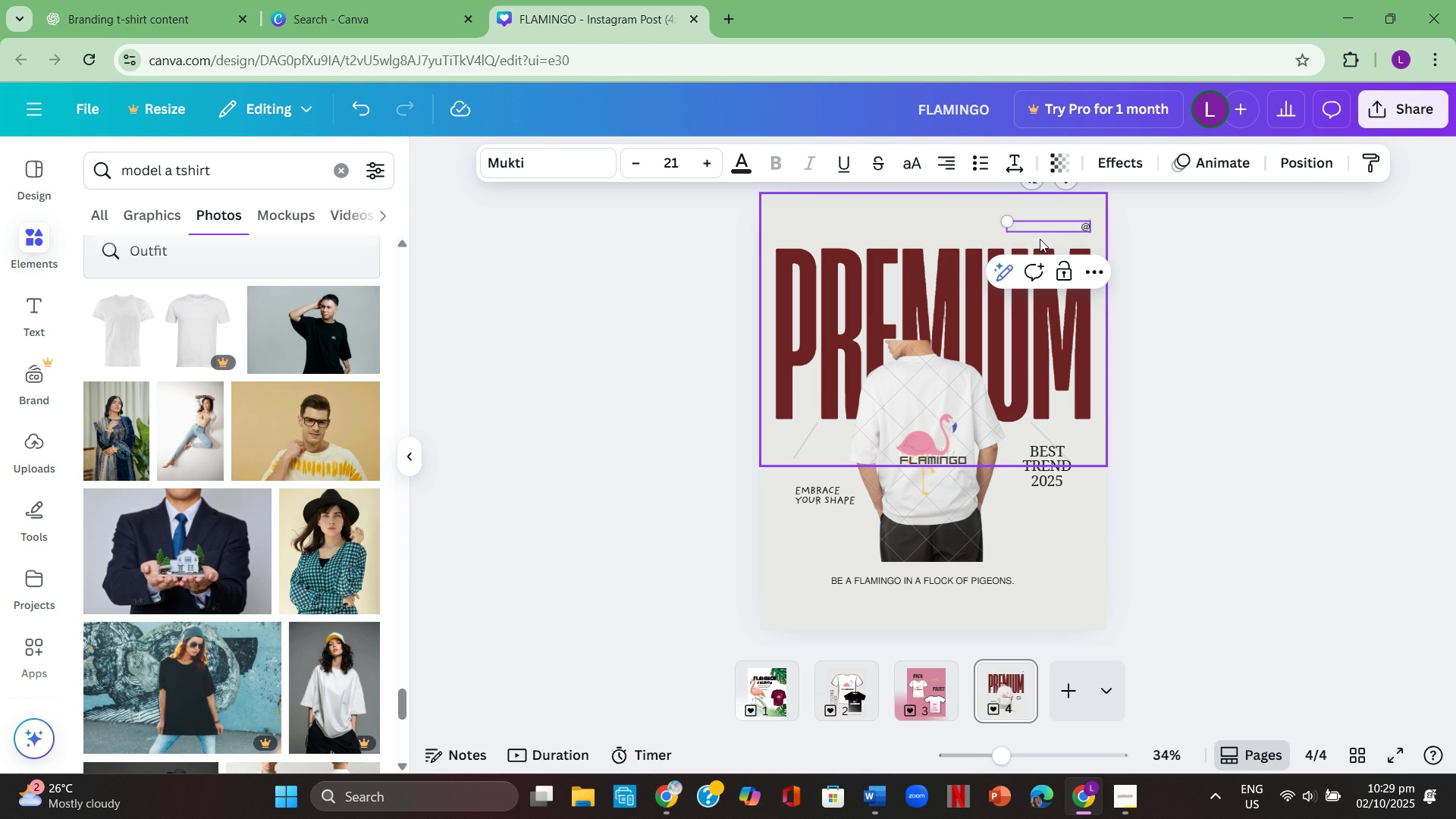 
wait(7.92)
 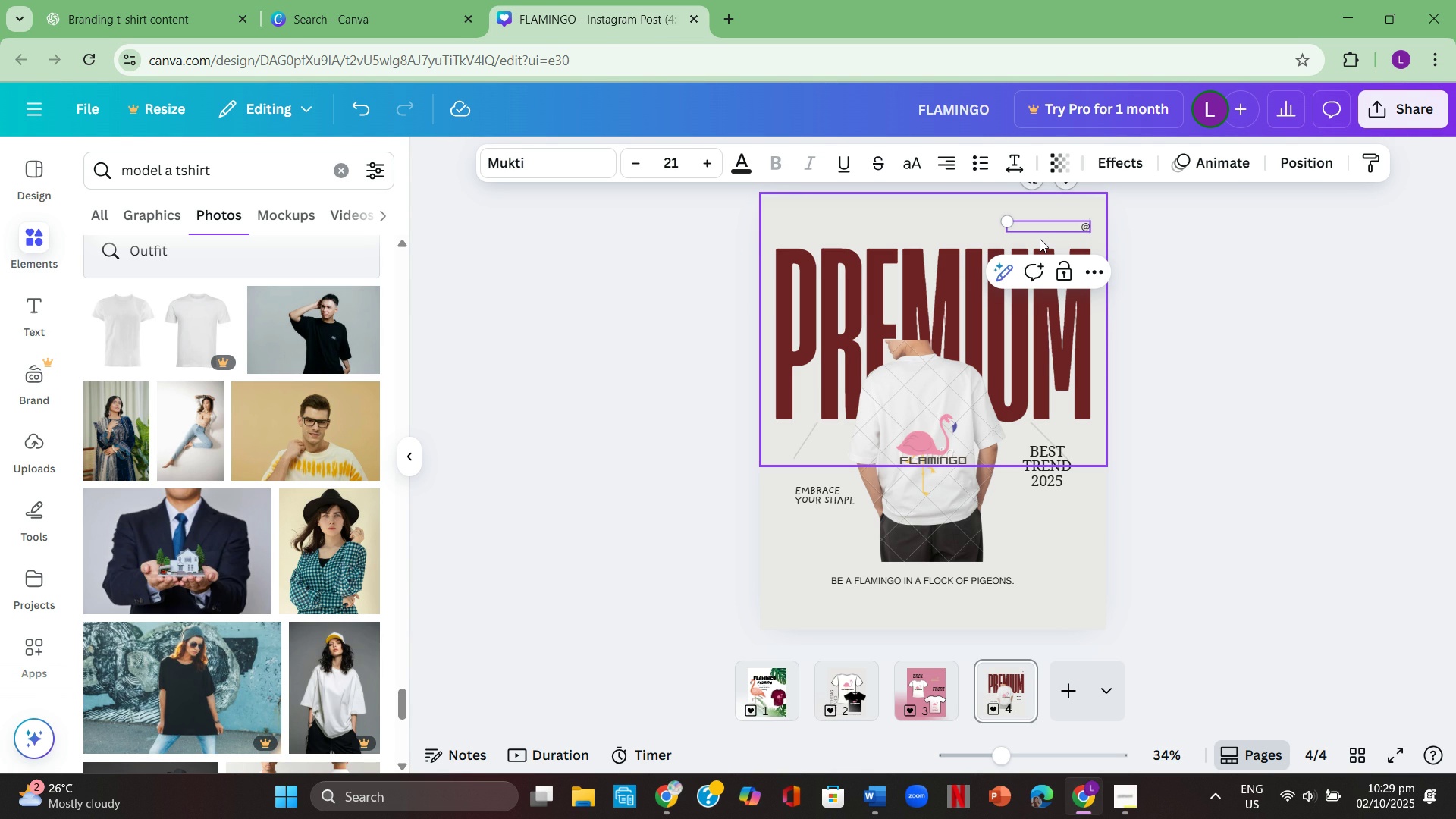 
type(flamingoclothing)
 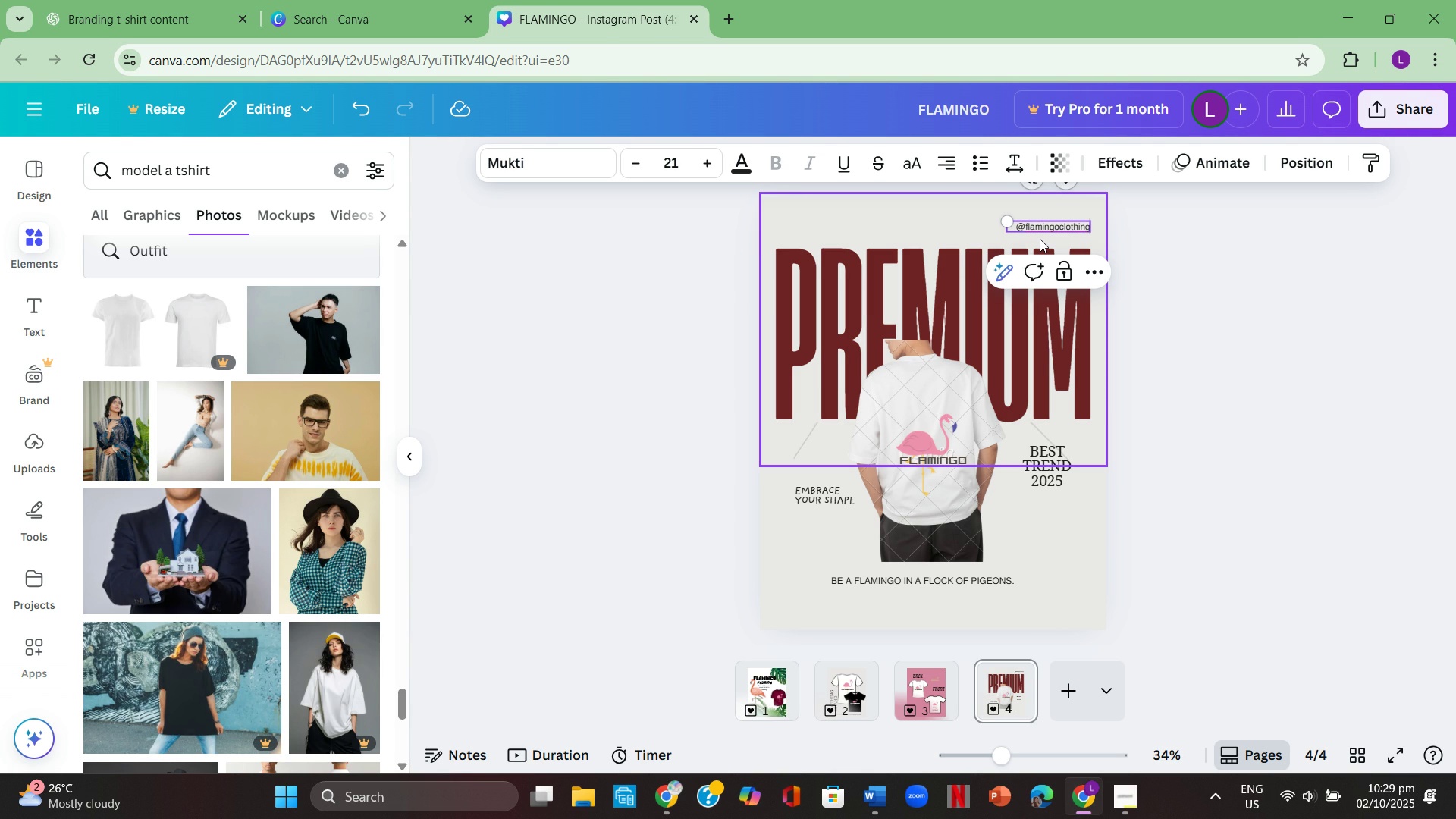 
type(.com)
 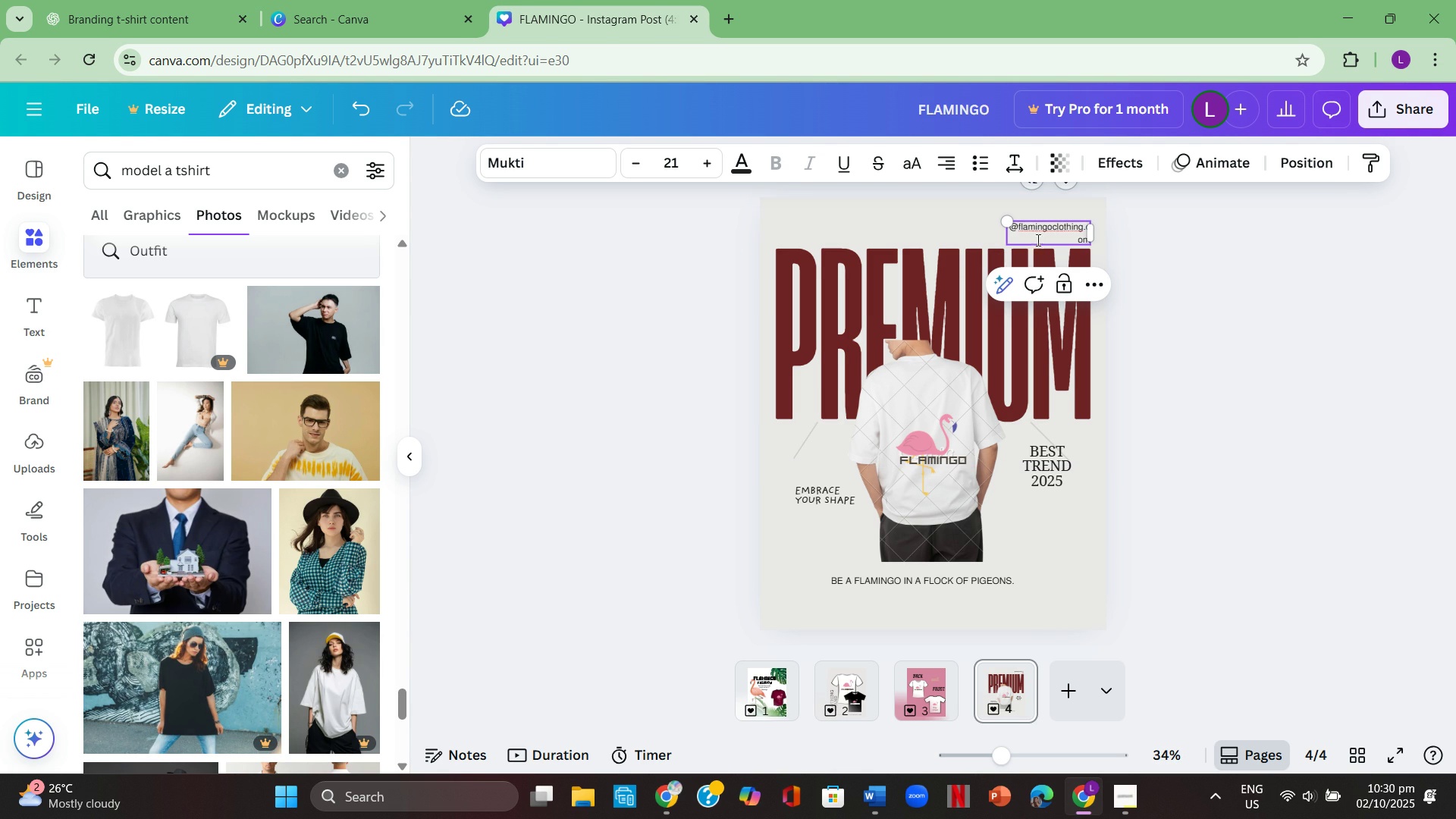 
left_click([1288, 246])
 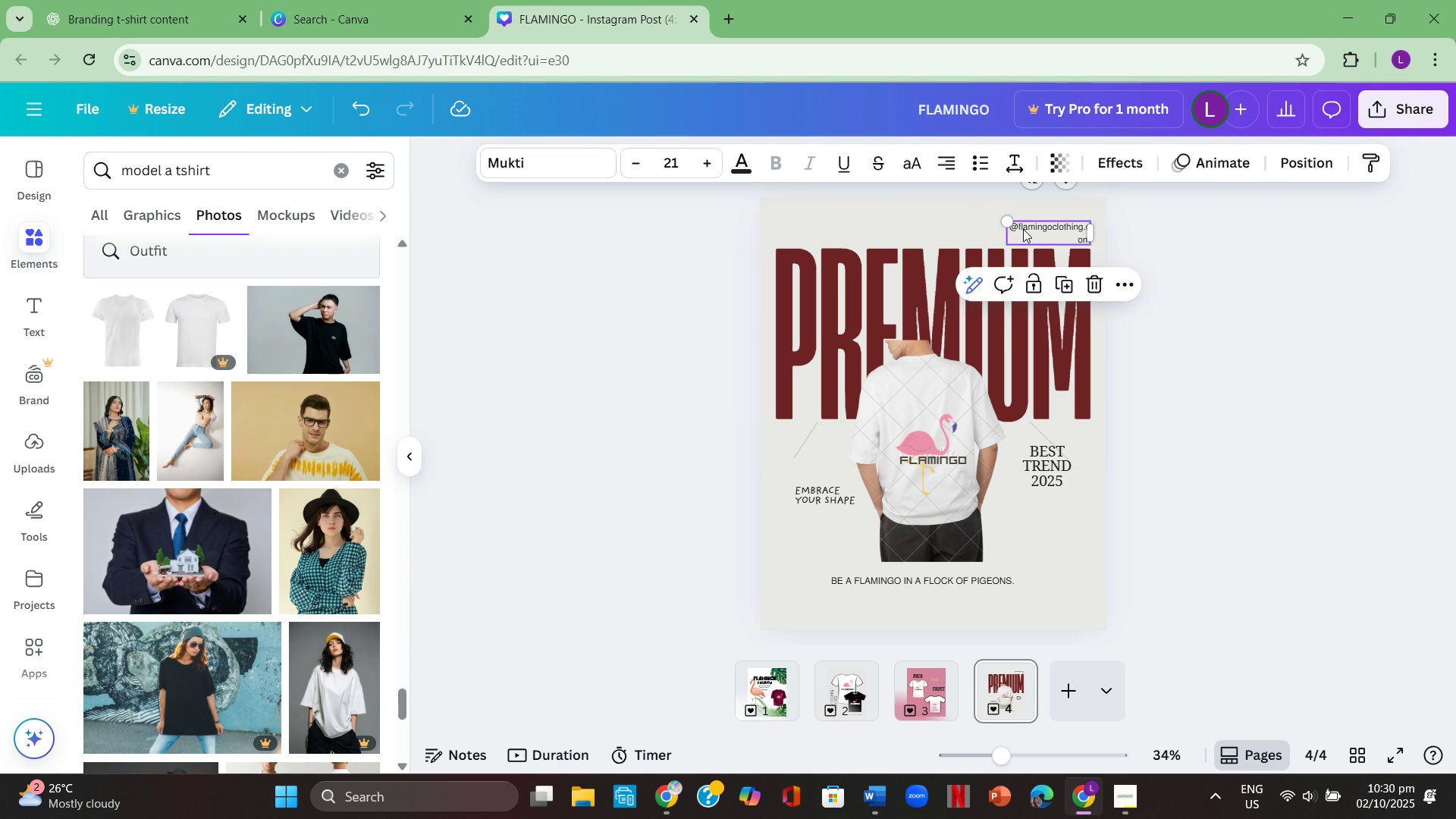 
left_click([1023, 229])
 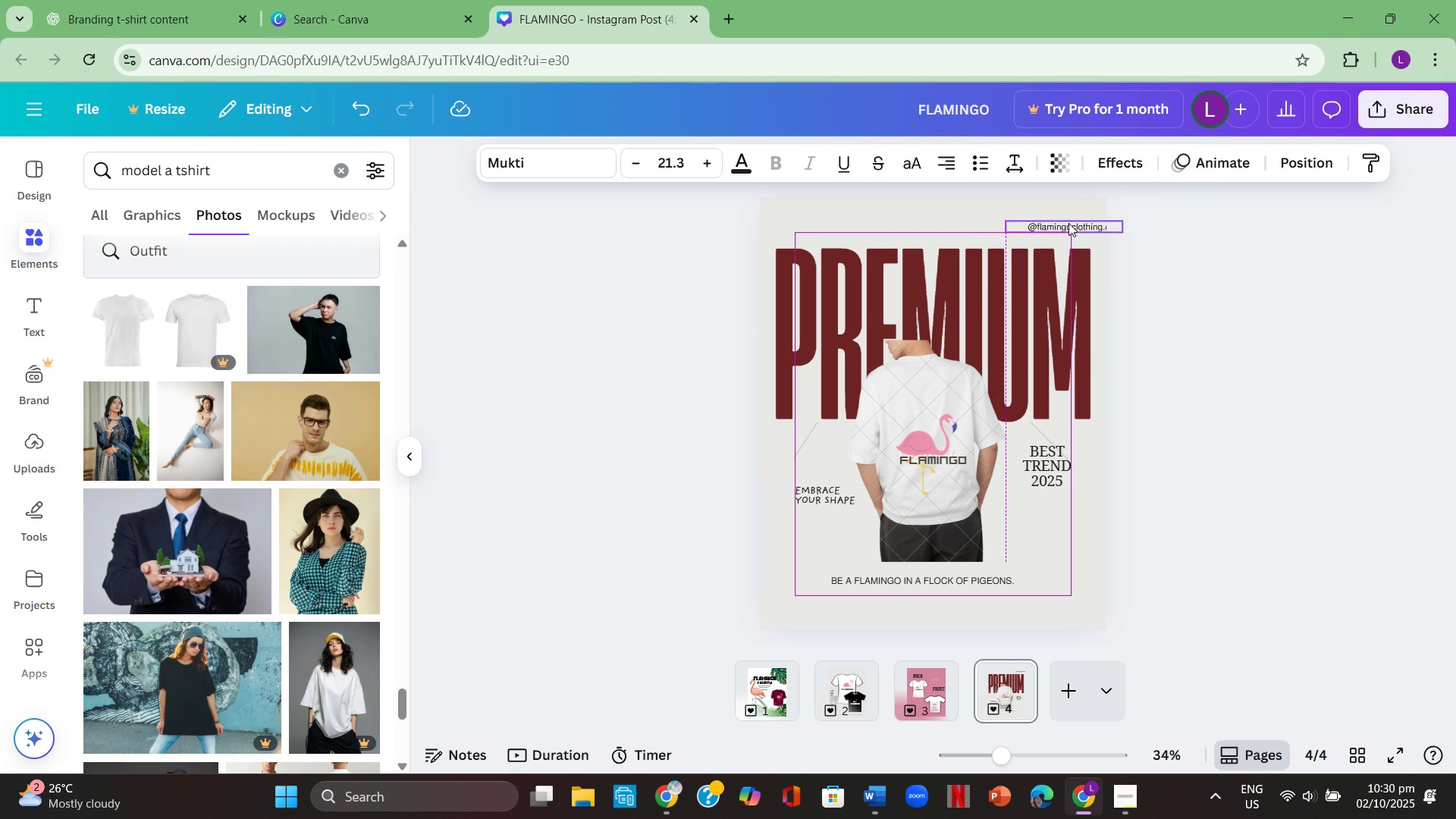 
wait(5.92)
 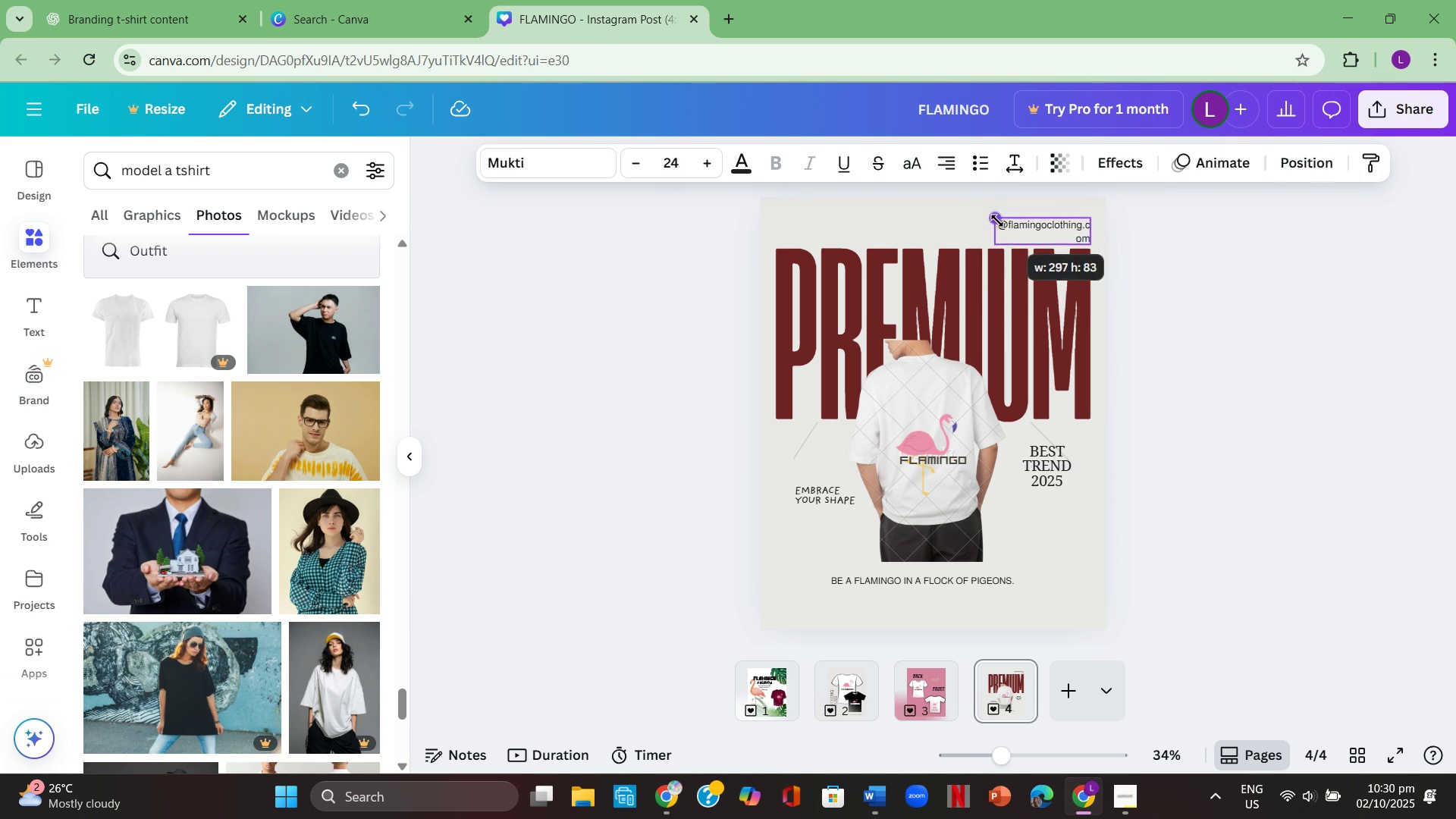 
left_click([1169, 243])
 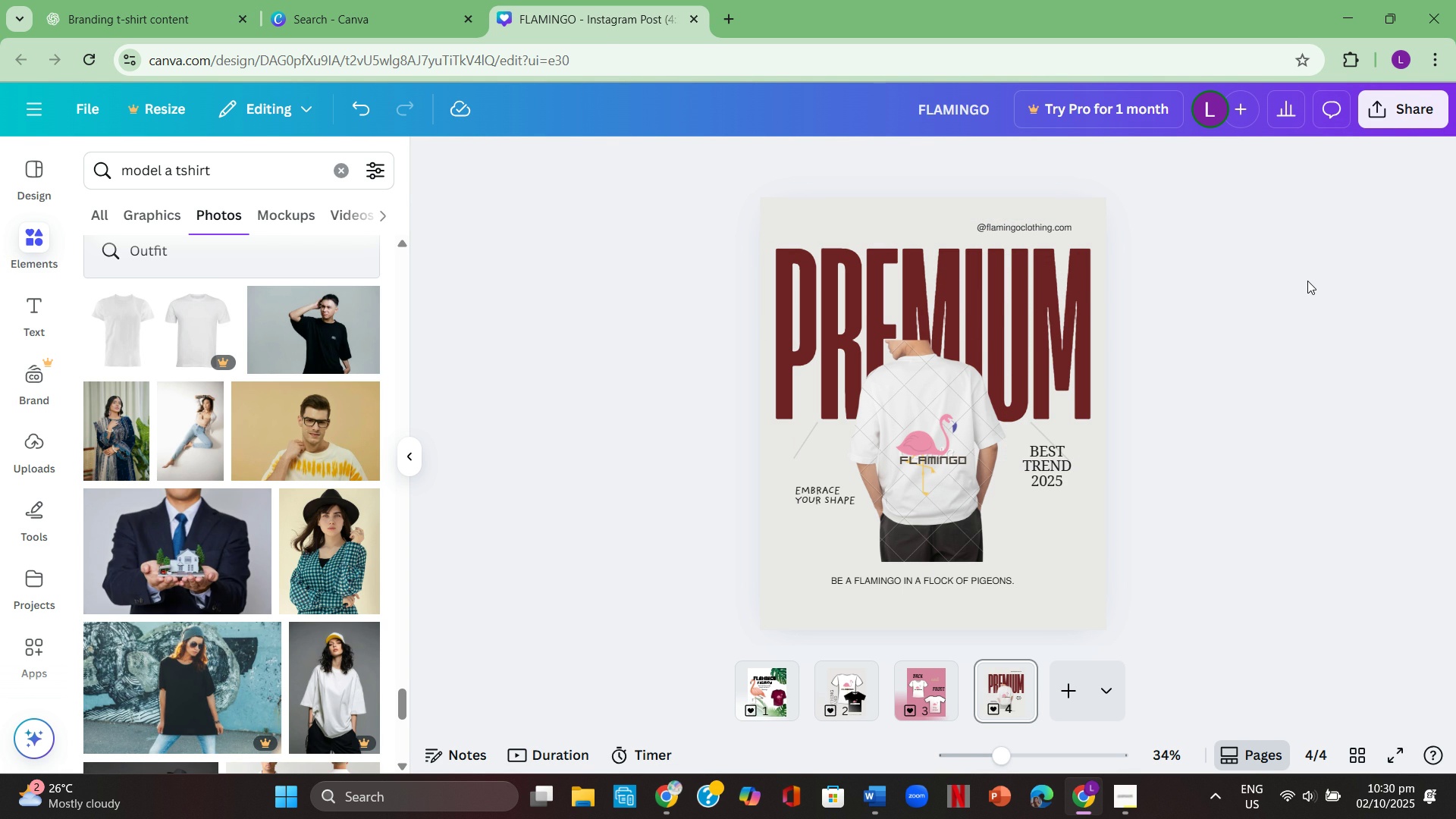 
wait(8.51)
 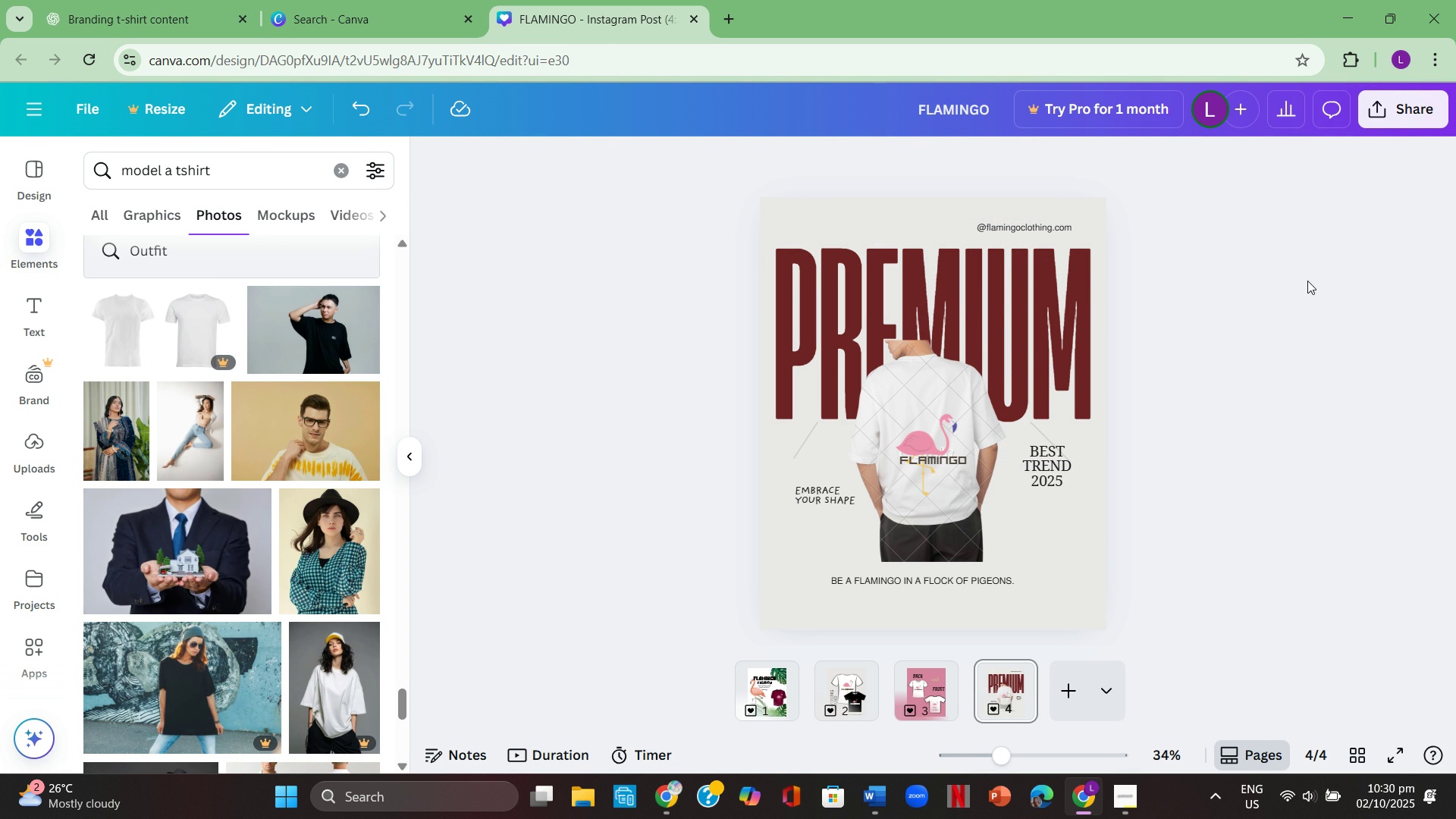 
left_click([929, 689])
 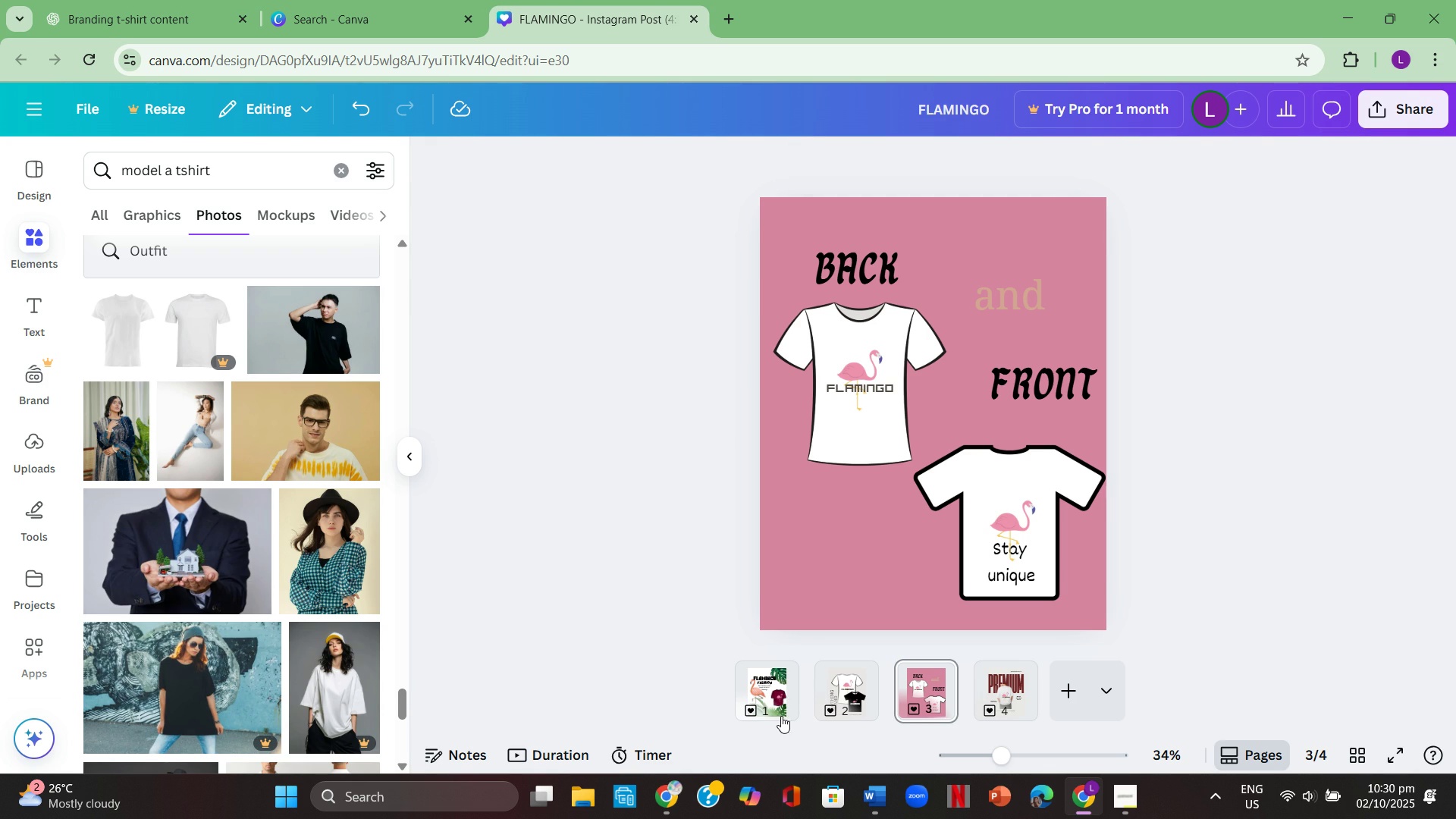 
left_click([770, 686])
 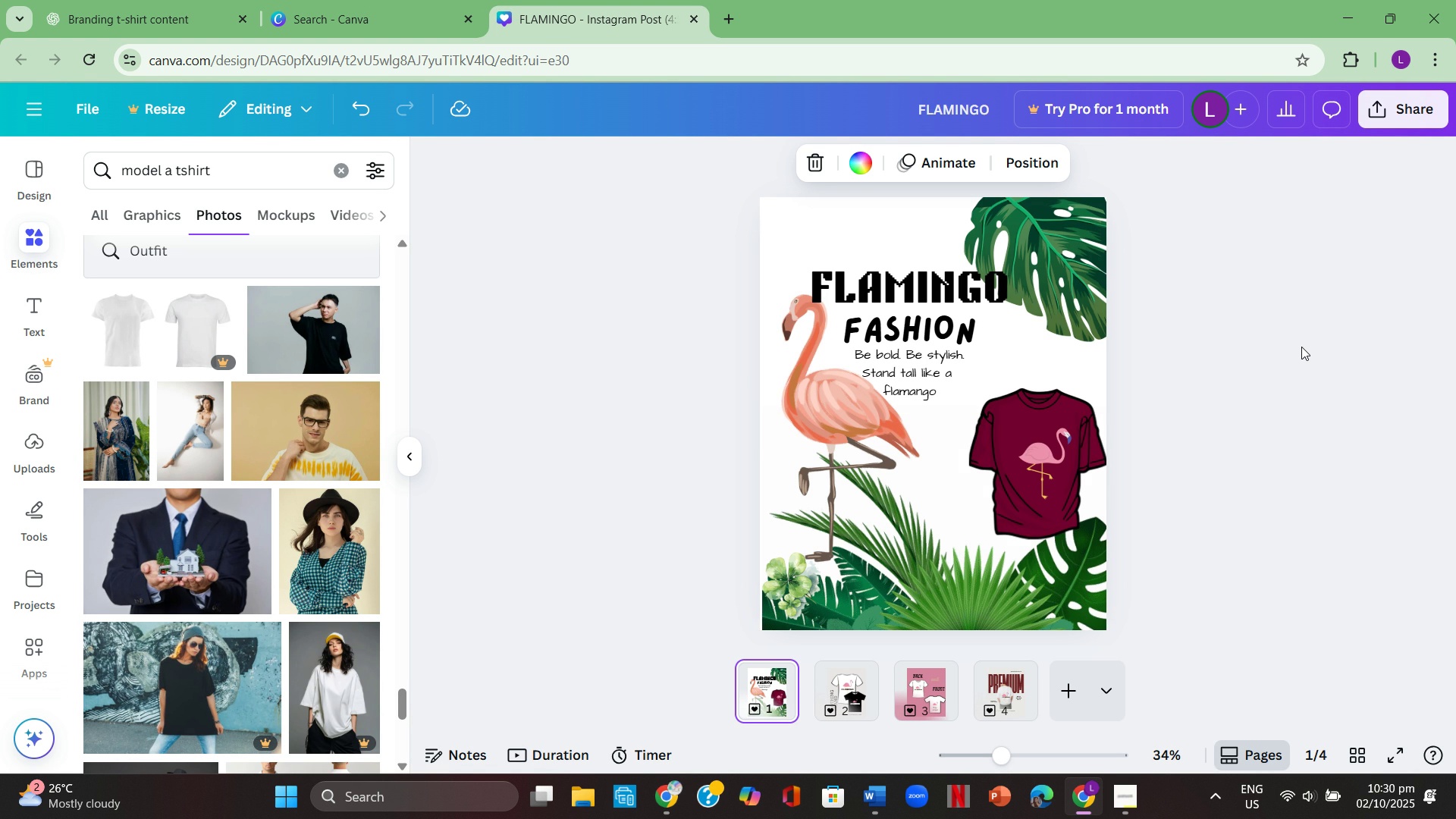 
wait(5.53)
 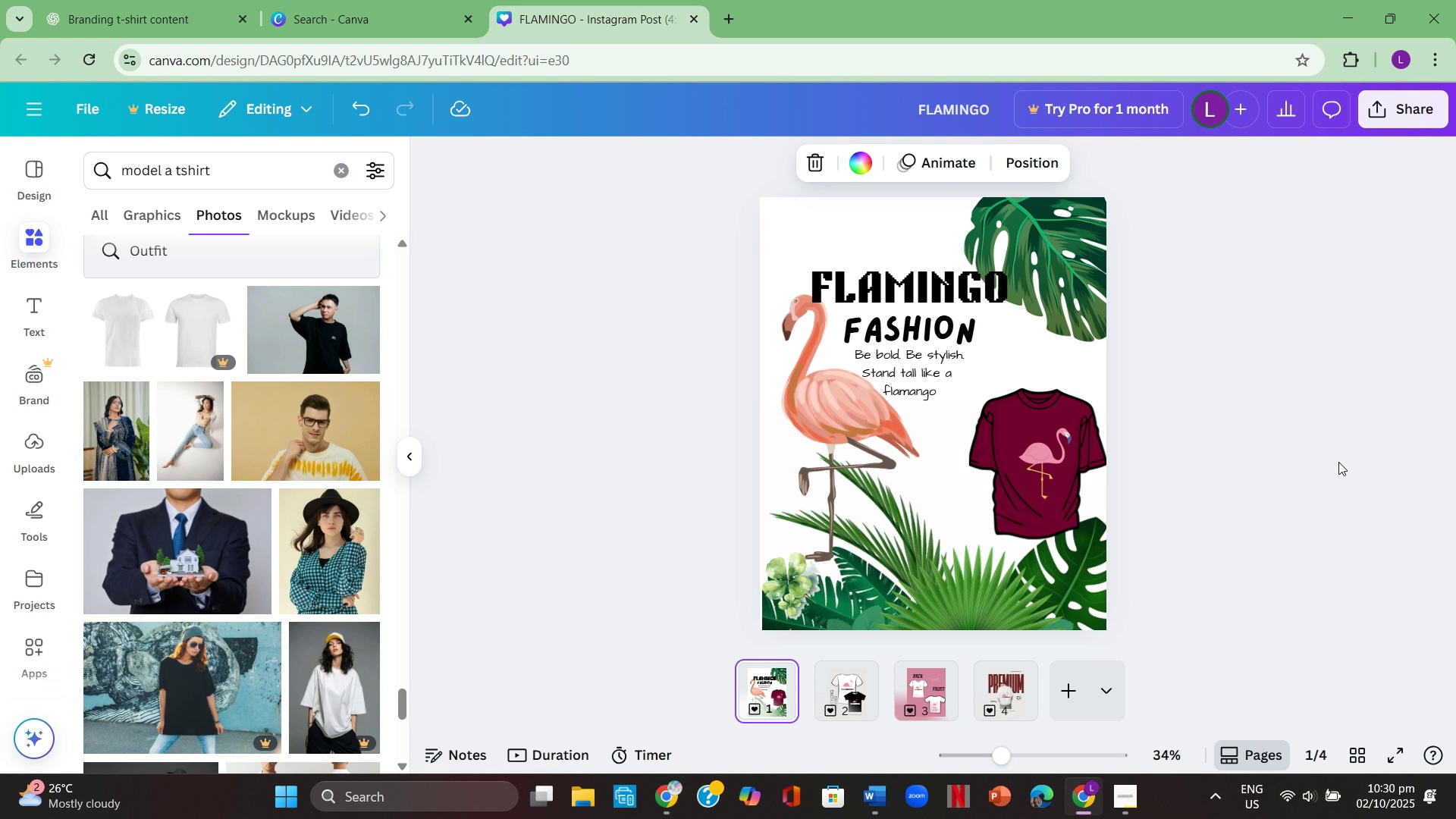 
key(ArrowRight)
 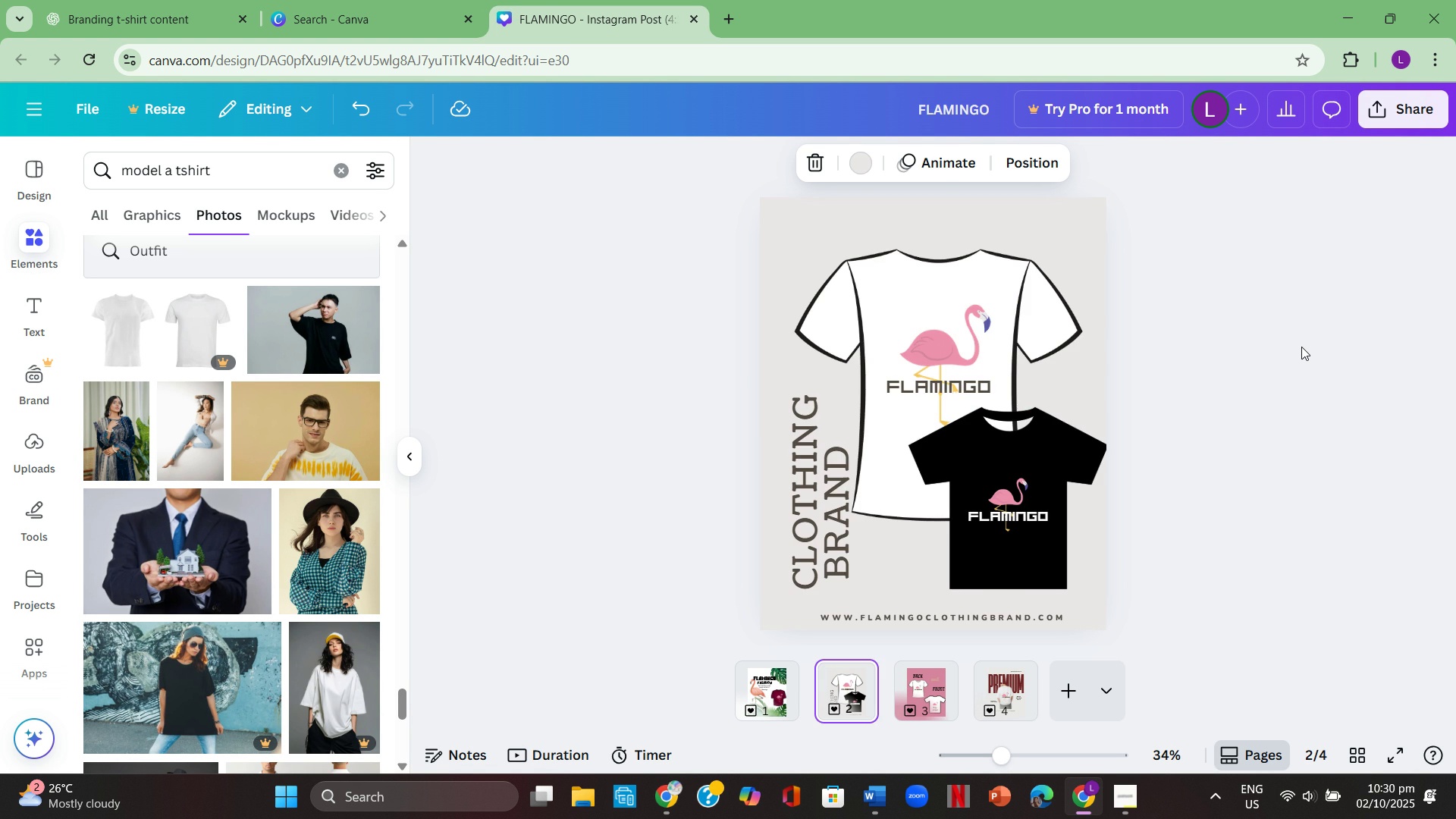 
key(ArrowRight)
 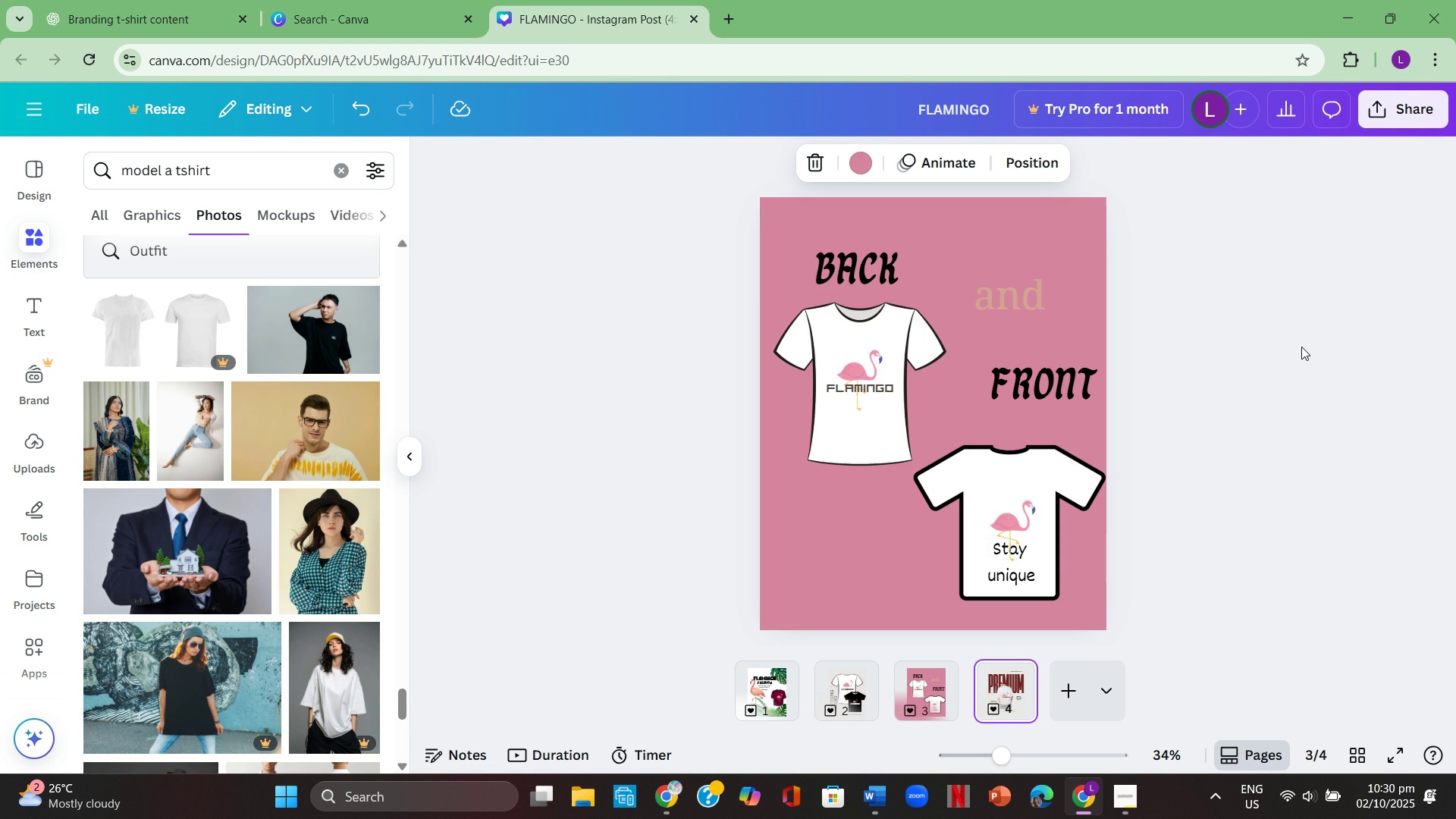 
key(ArrowRight)
 